 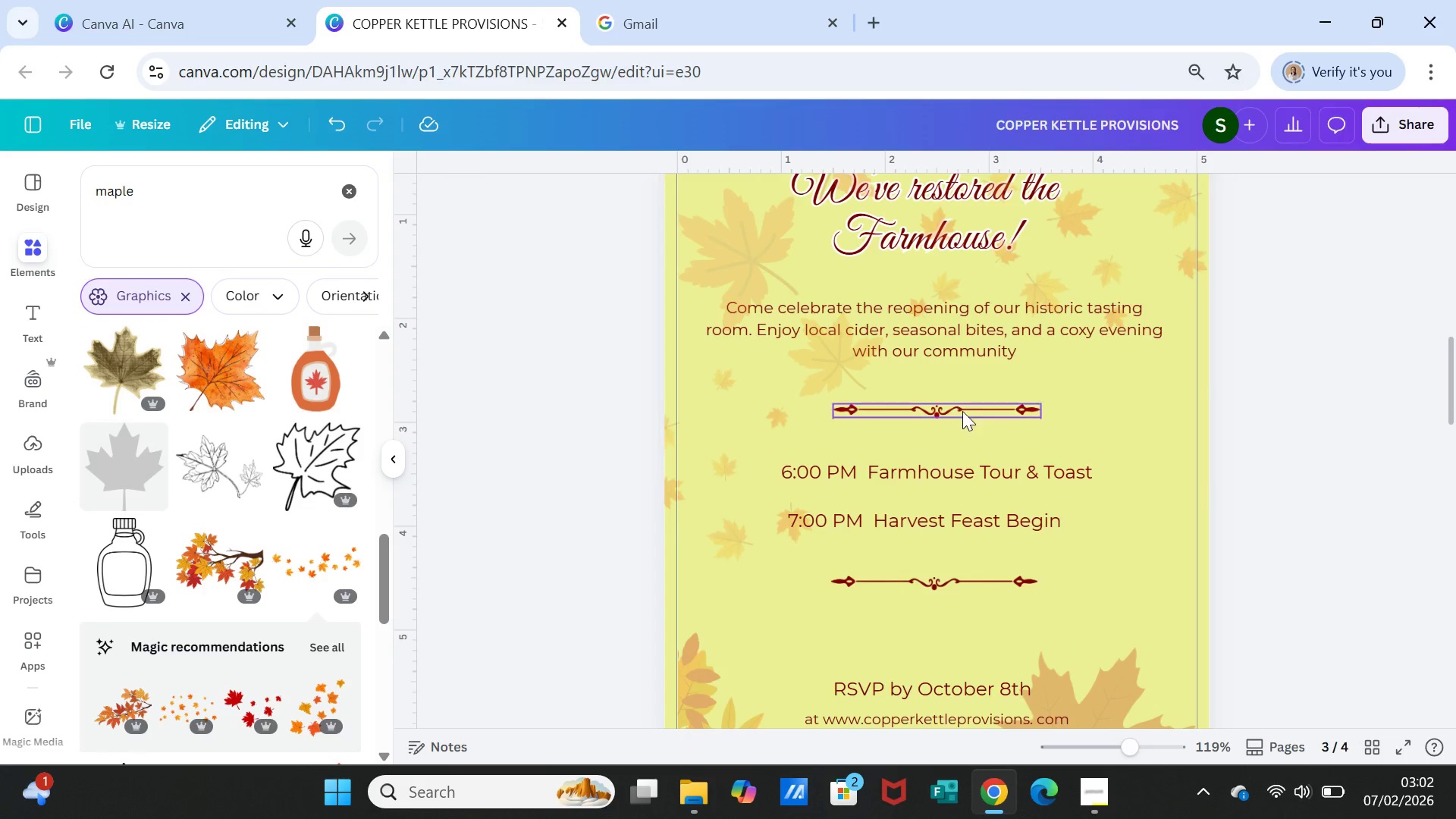 
scroll: coordinate [994, 431], scroll_direction: down, amount: 4.0
 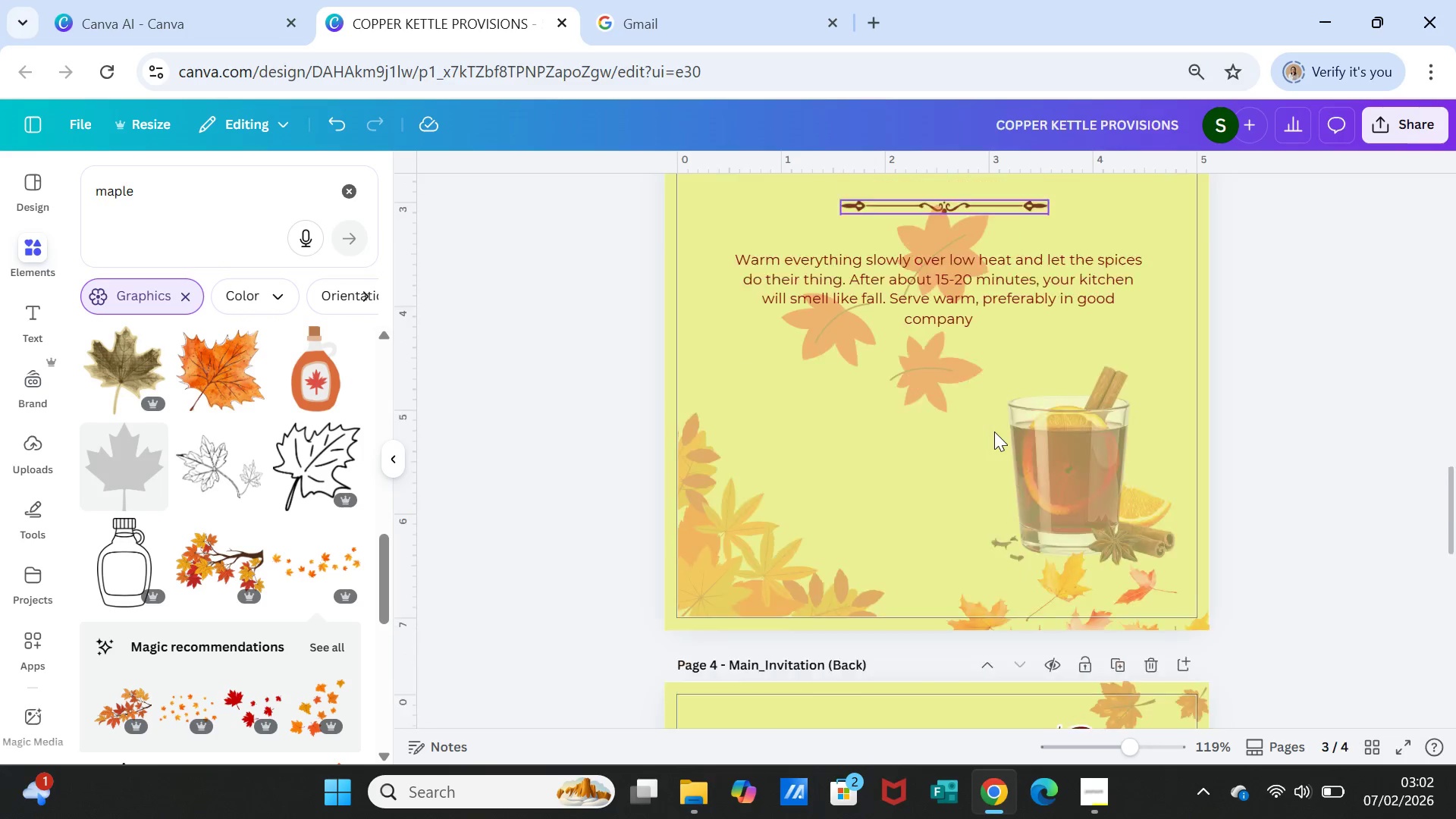 
scroll: coordinate [994, 431], scroll_direction: up, amount: 2.0
 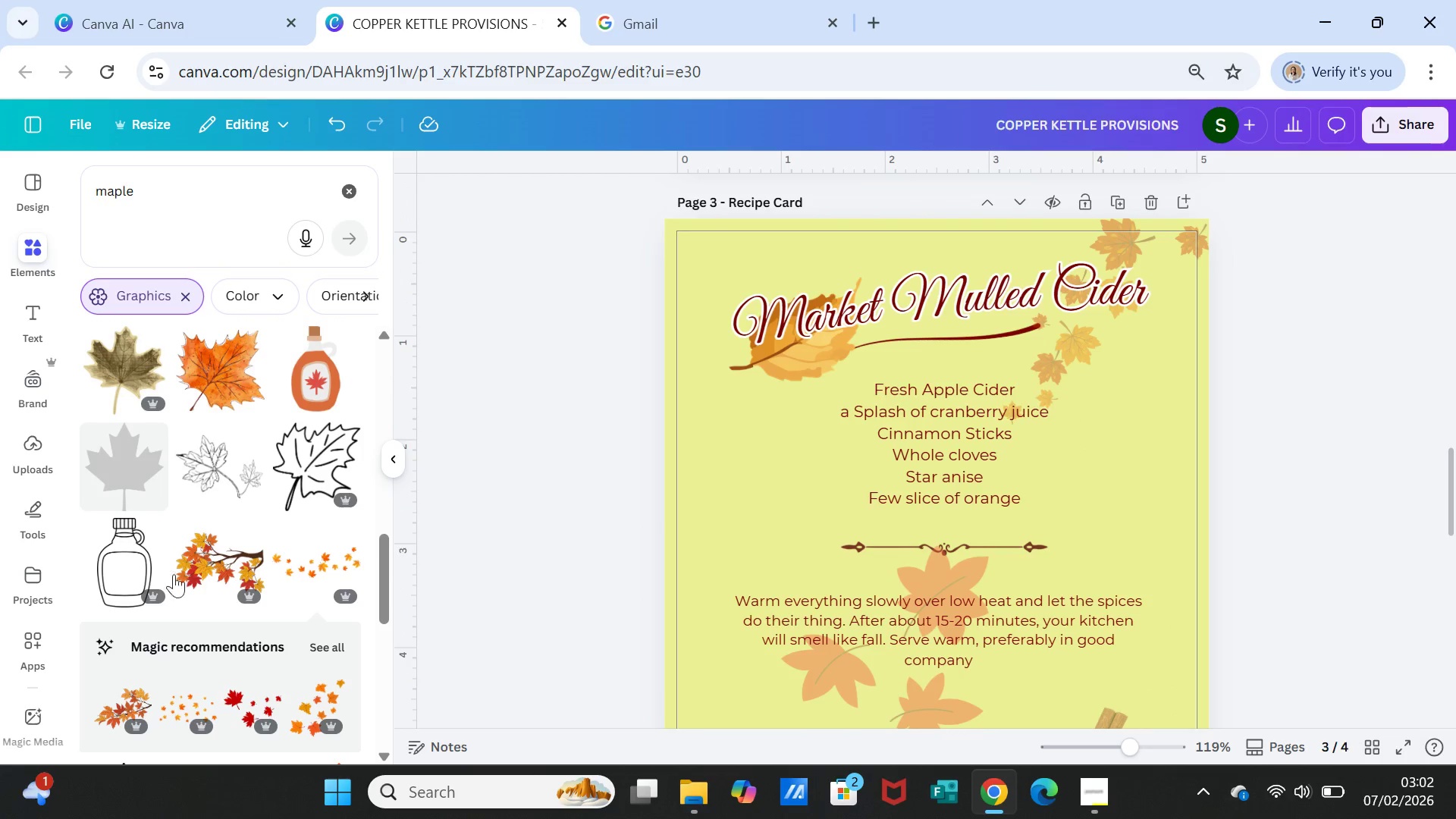 
scroll: coordinate [193, 577], scroll_direction: down, amount: 9.0
 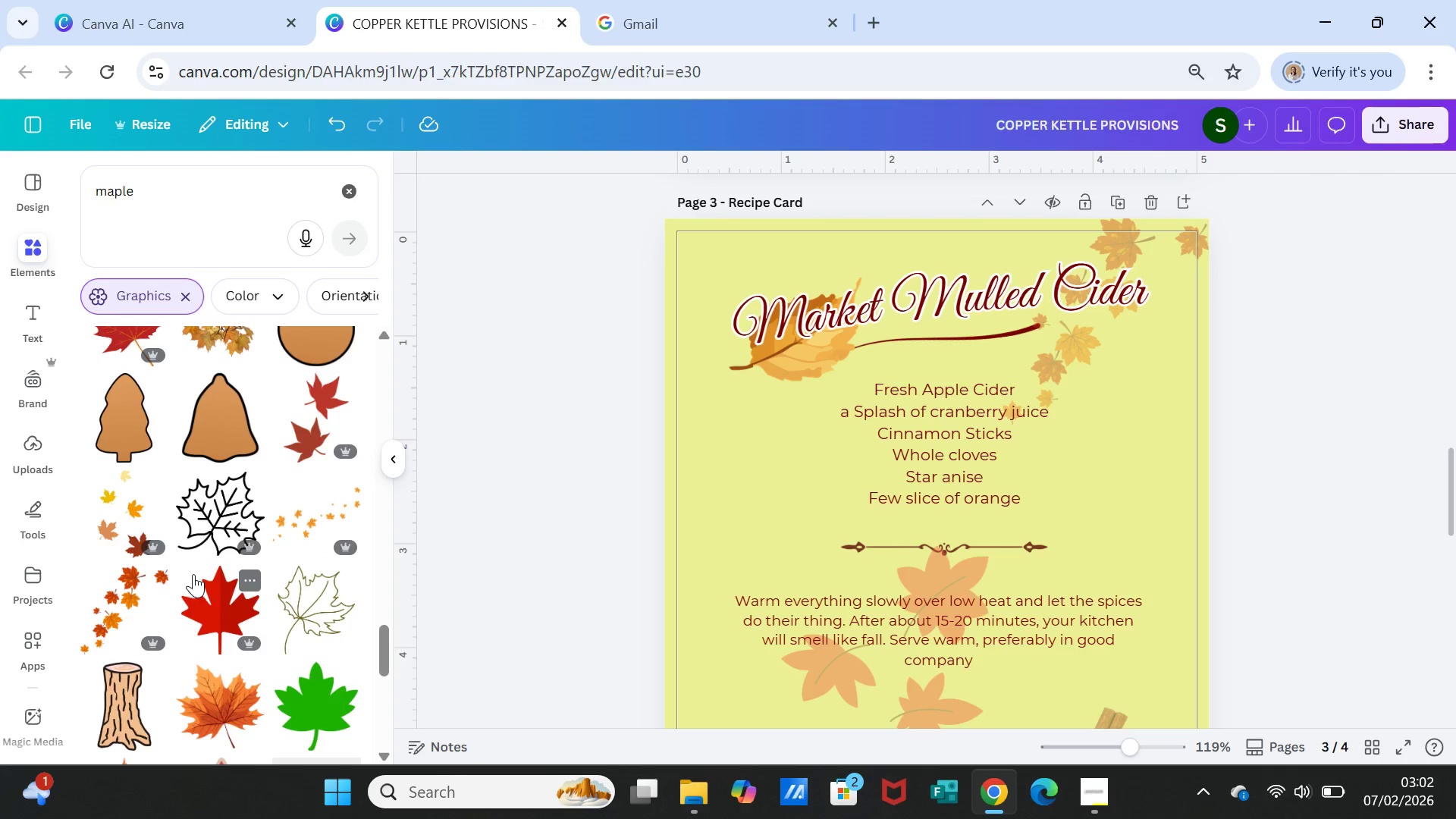 
scroll: coordinate [193, 574], scroll_direction: down, amount: 2.0
 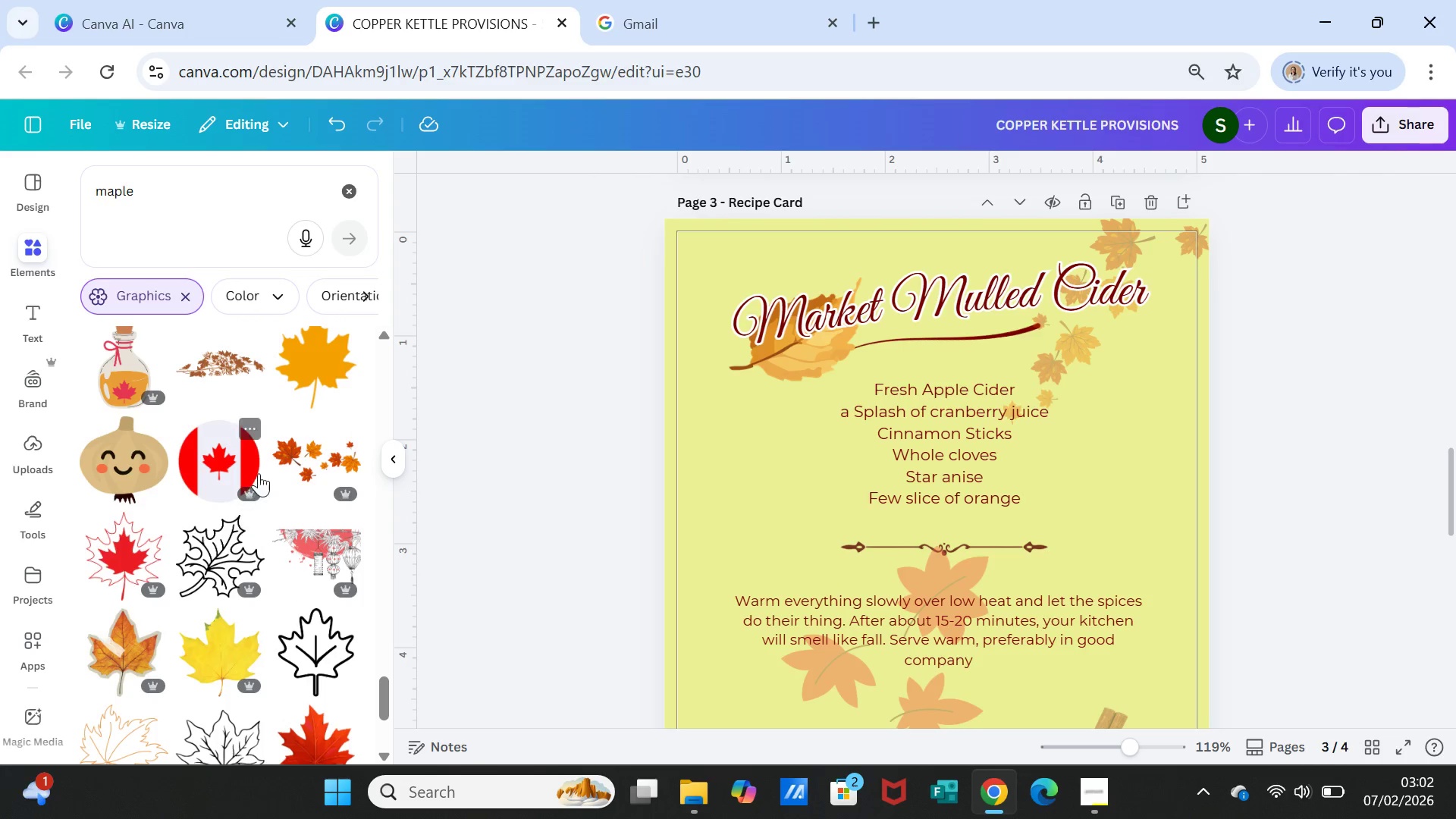 
left_click([340, 366])
 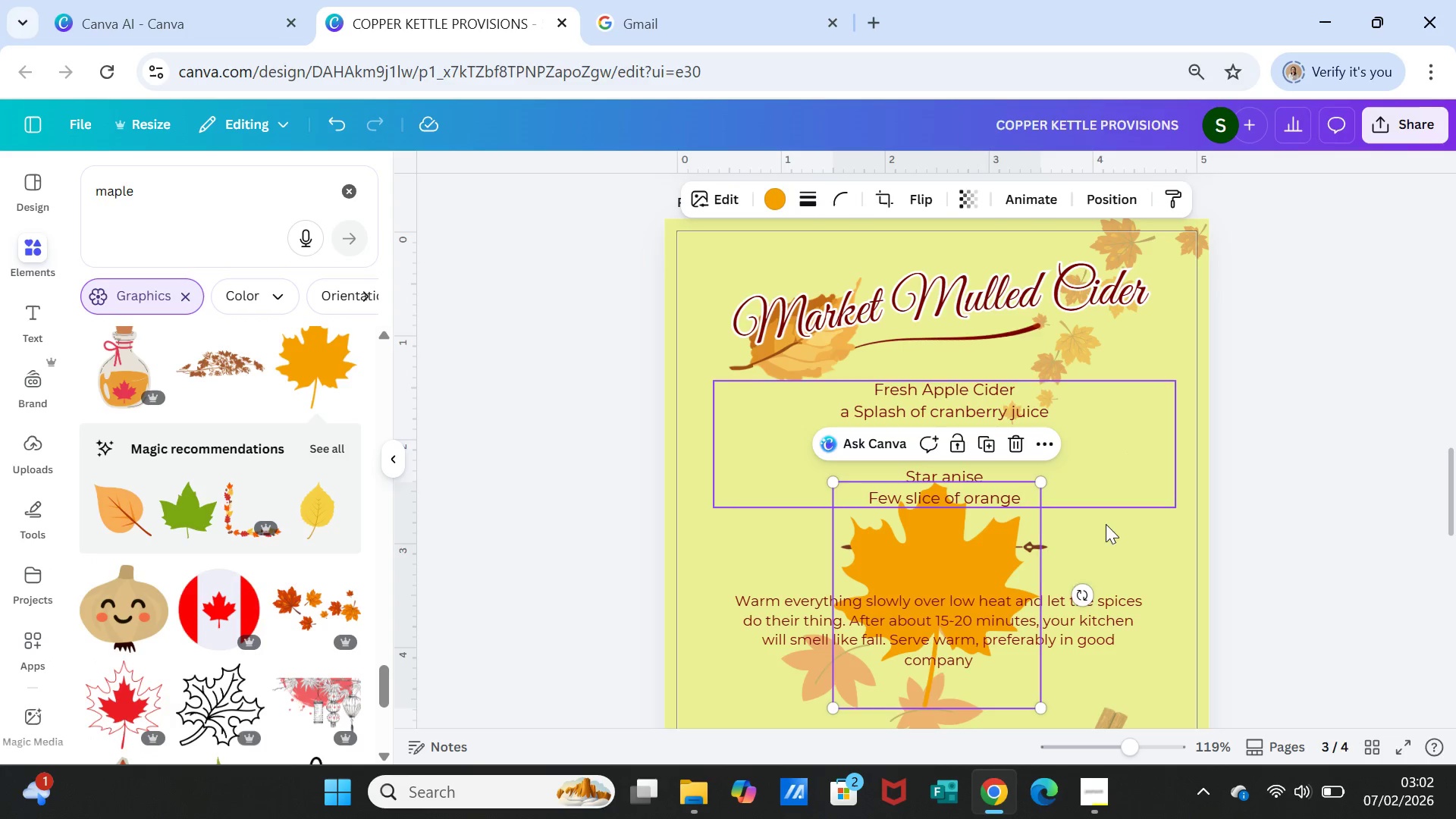 
scroll: coordinate [1083, 594], scroll_direction: down, amount: 2.0
 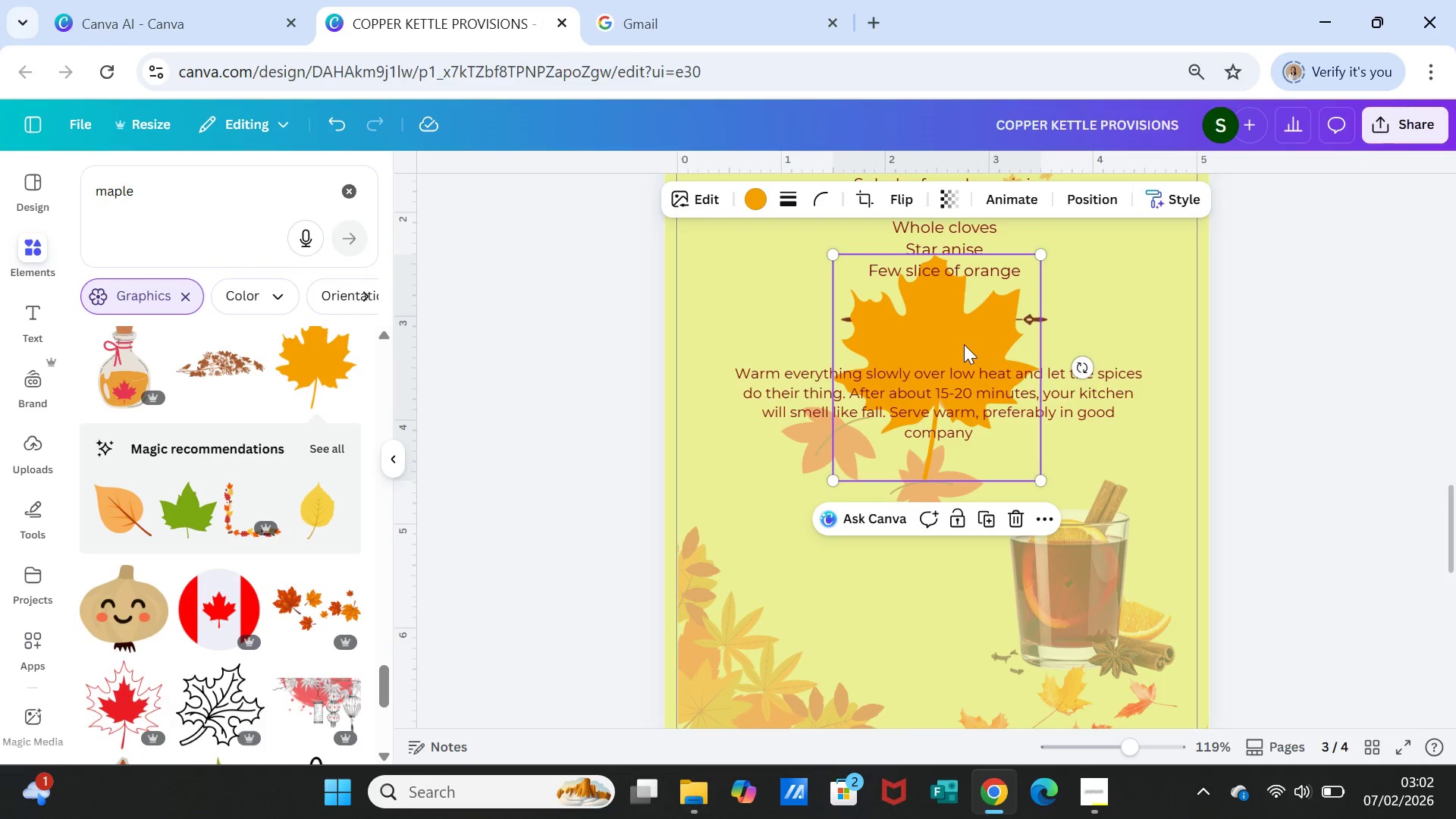 
left_click_drag(start_coordinate=[964, 344], to_coordinate=[951, 694])
 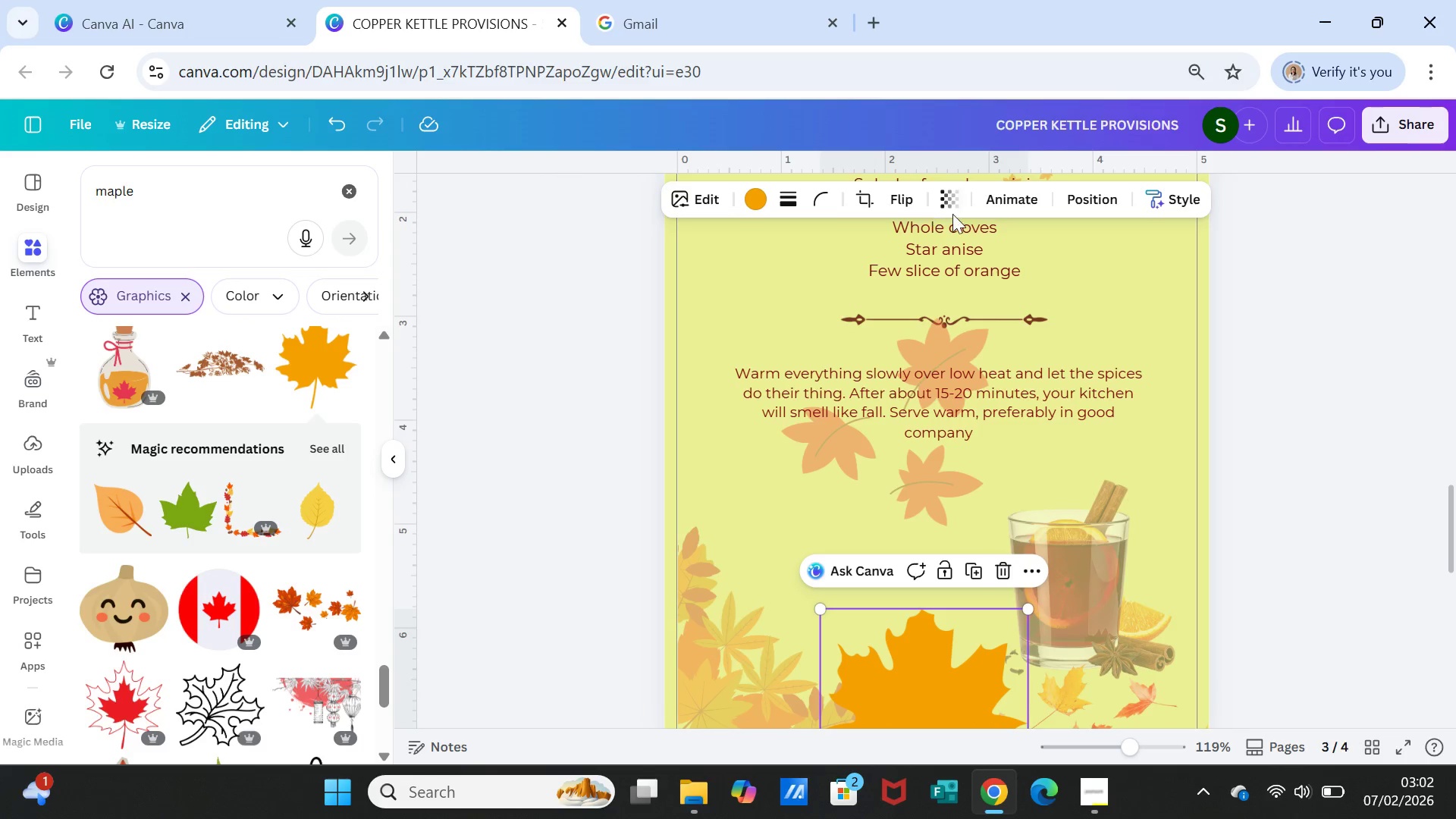 
left_click([955, 206])
 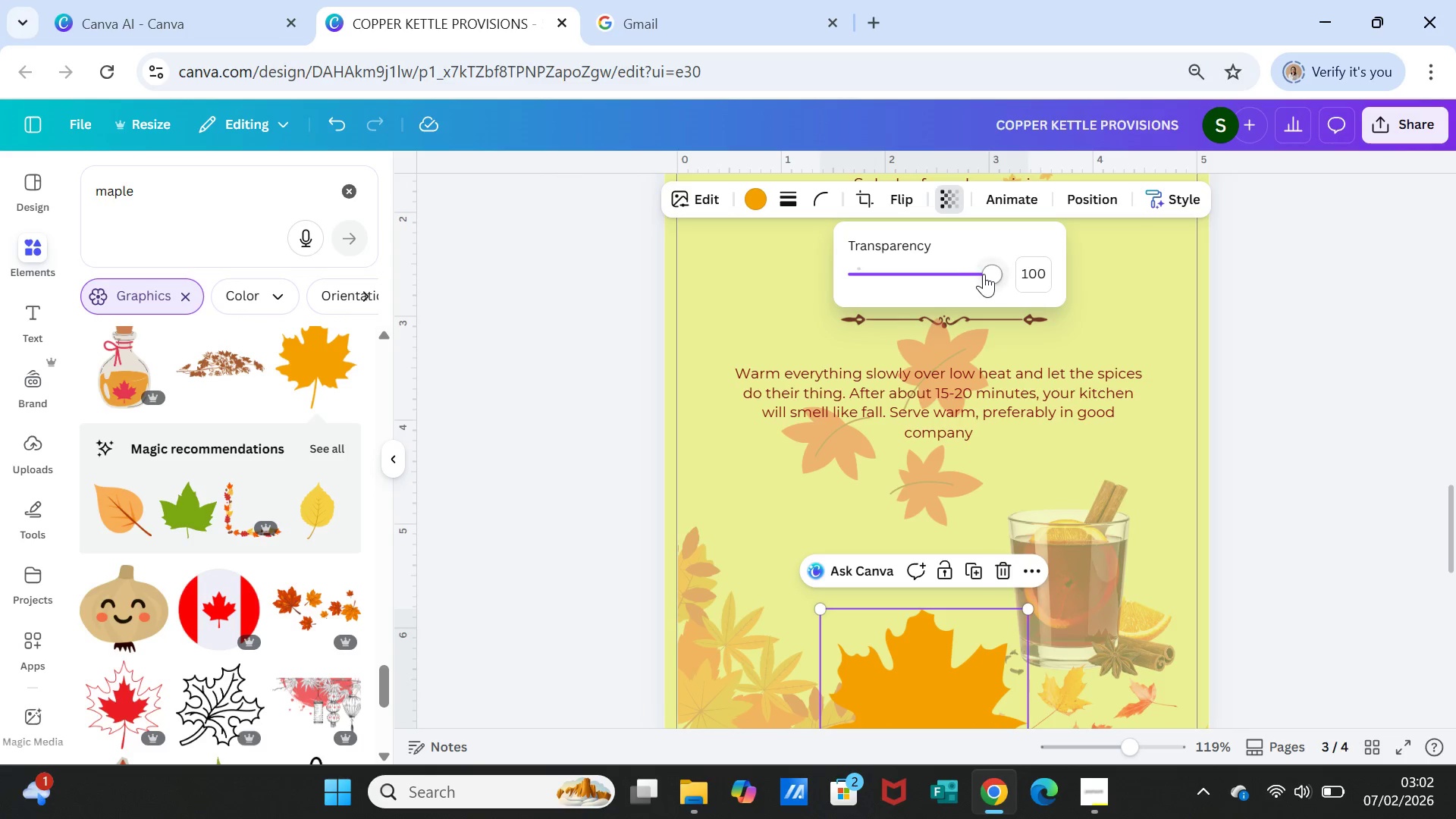 
left_click_drag(start_coordinate=[985, 274], to_coordinate=[898, 269])
 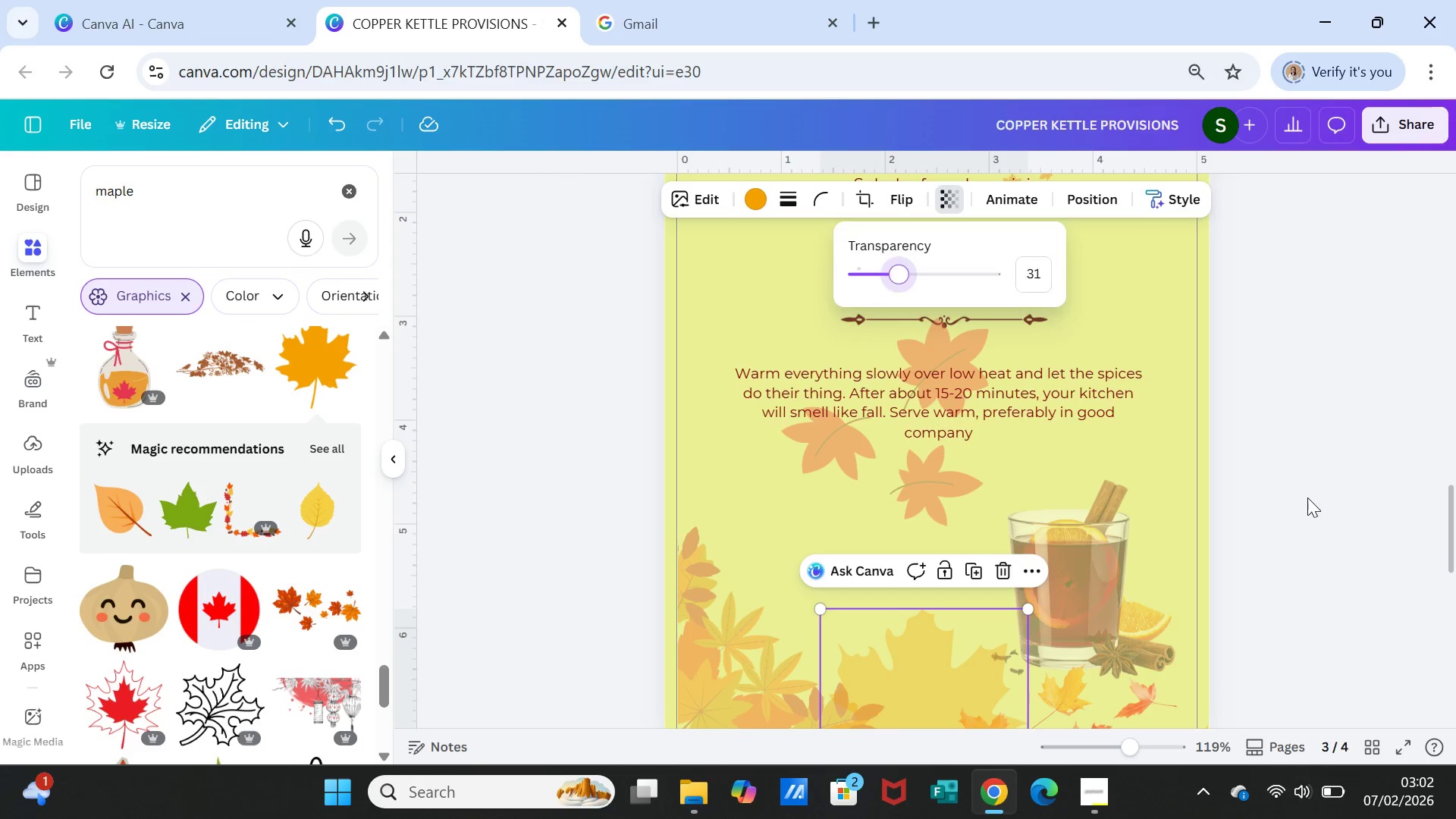 
left_click([1307, 497])
 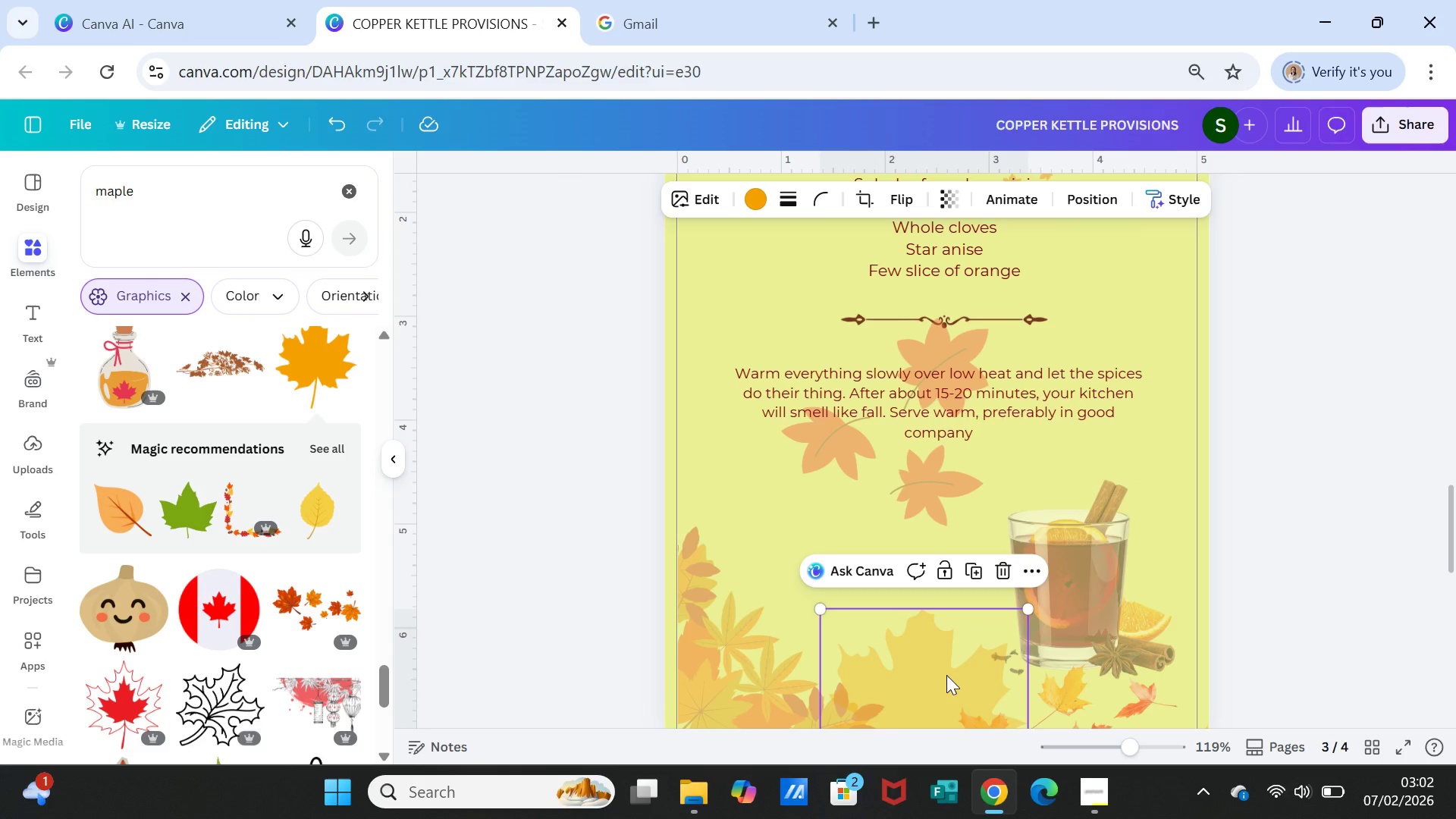 
left_click_drag(start_coordinate=[946, 675], to_coordinate=[1201, 682])
 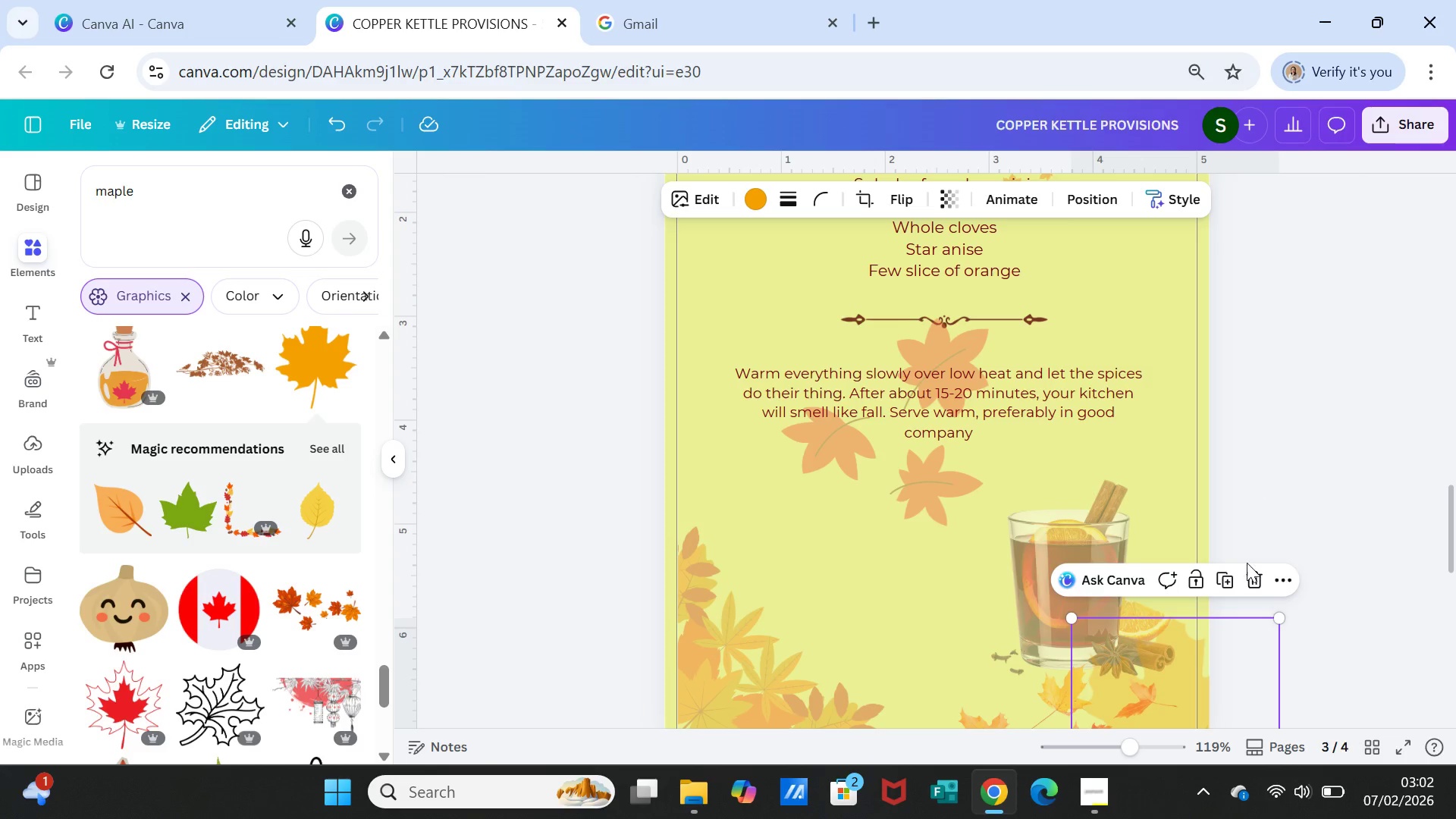 
left_click_drag(start_coordinate=[1223, 632], to_coordinate=[966, 581])
 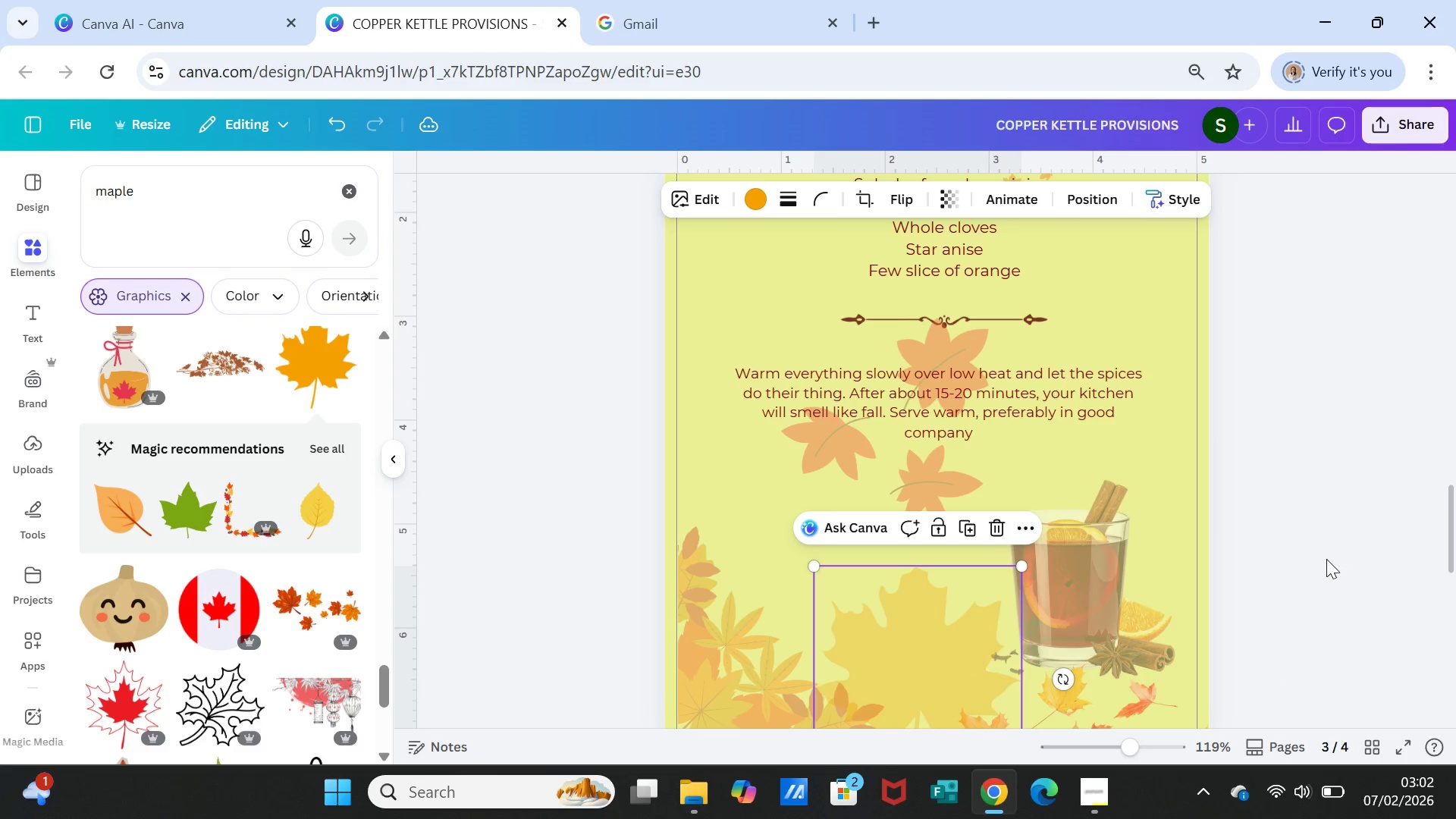 
left_click([1326, 559])
 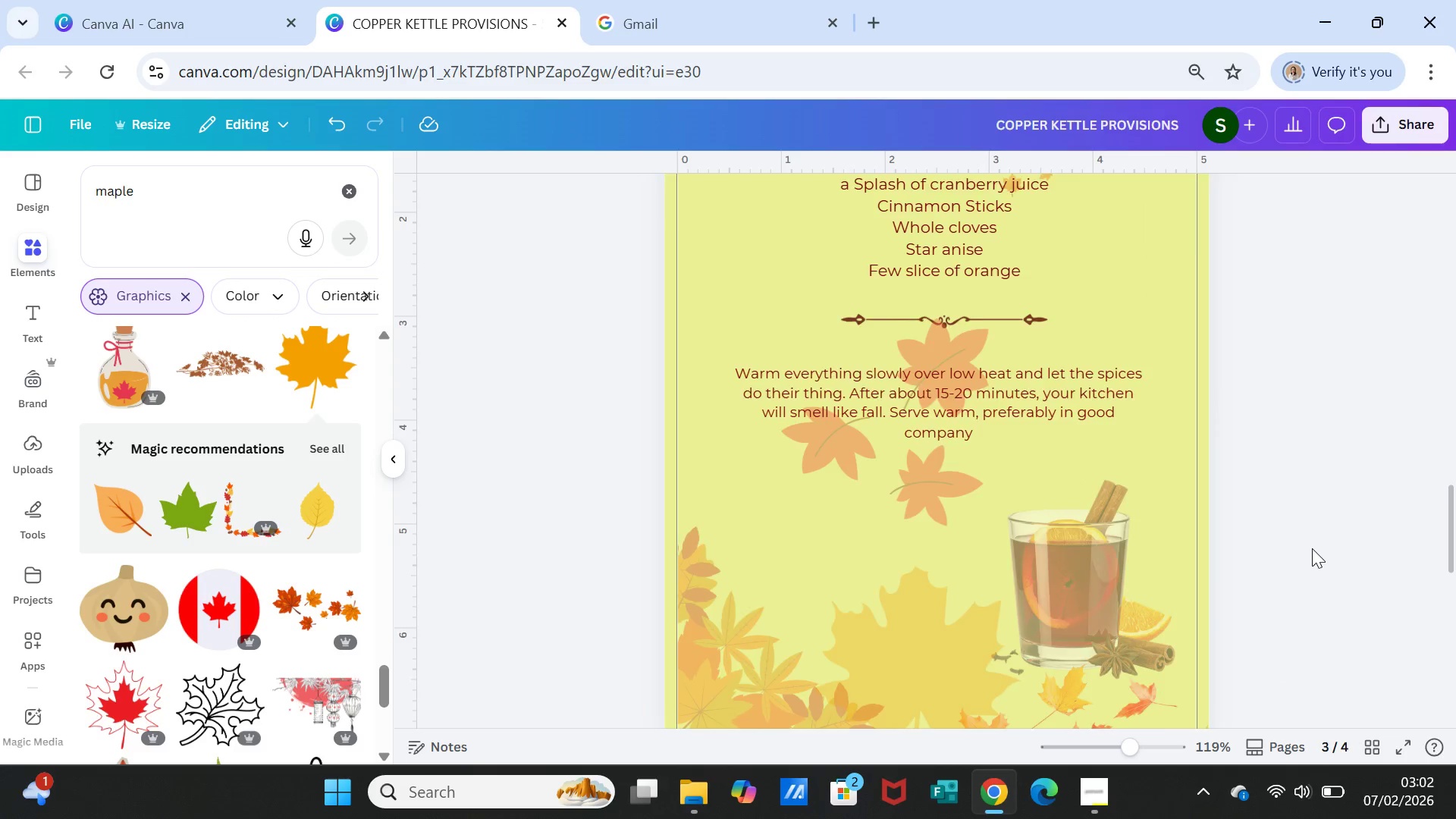 
scroll: coordinate [1312, 548], scroll_direction: up, amount: 2.0
 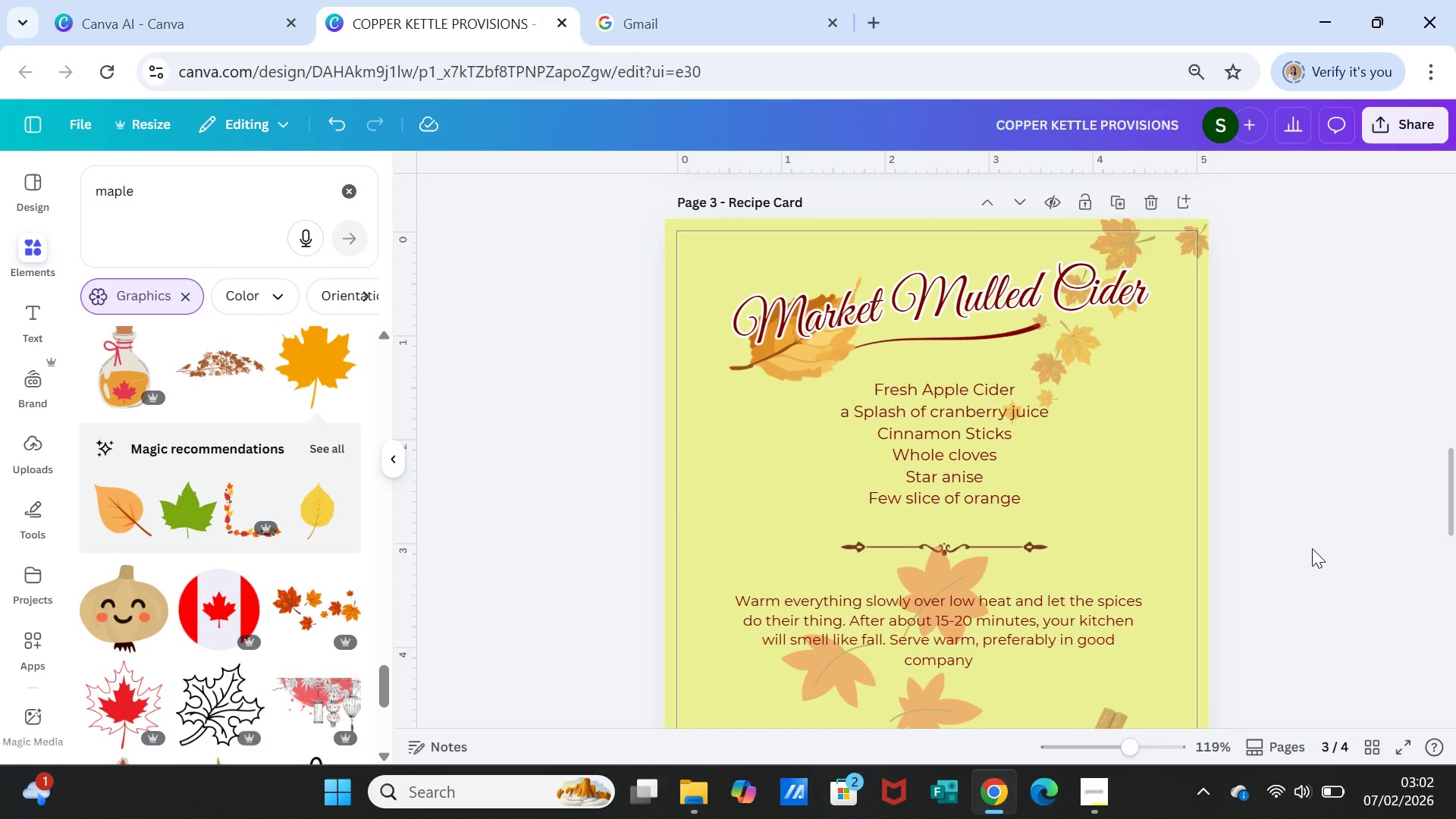 
scroll: coordinate [1312, 548], scroll_direction: down, amount: 4.0
 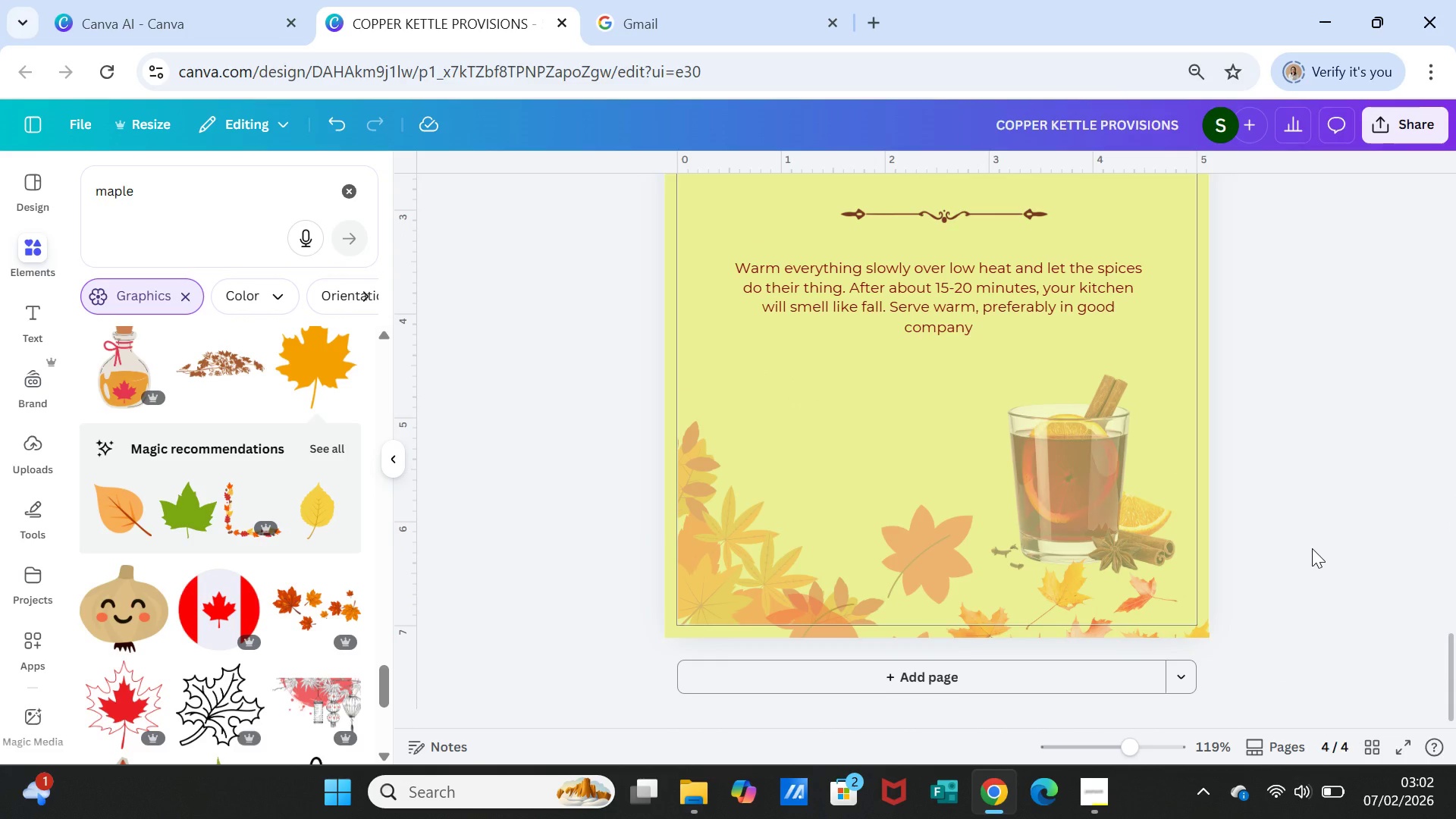 
scroll: coordinate [1313, 548], scroll_direction: up, amount: 5.0
 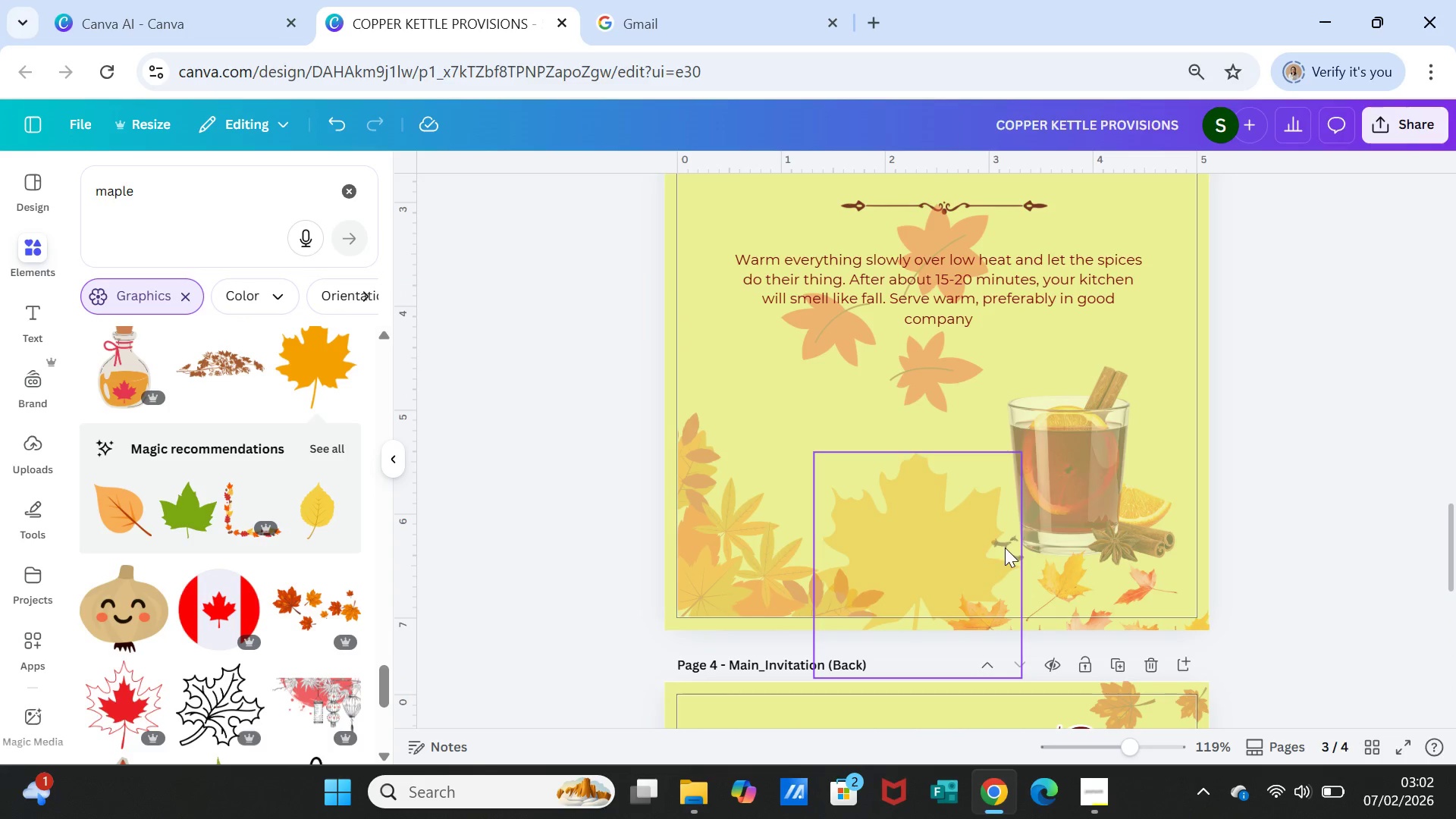 
left_click([964, 555])
 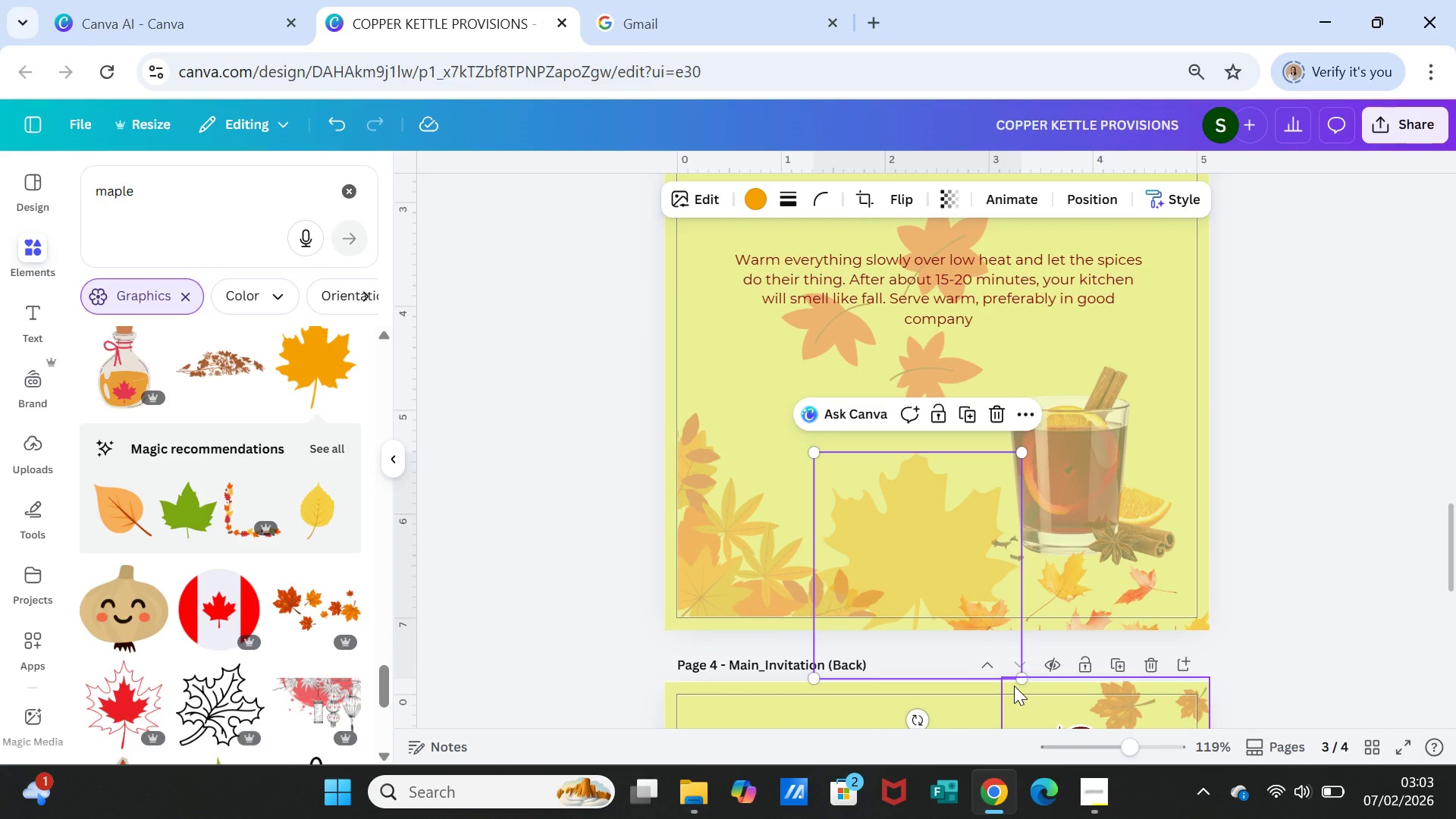 
key(Delete)
 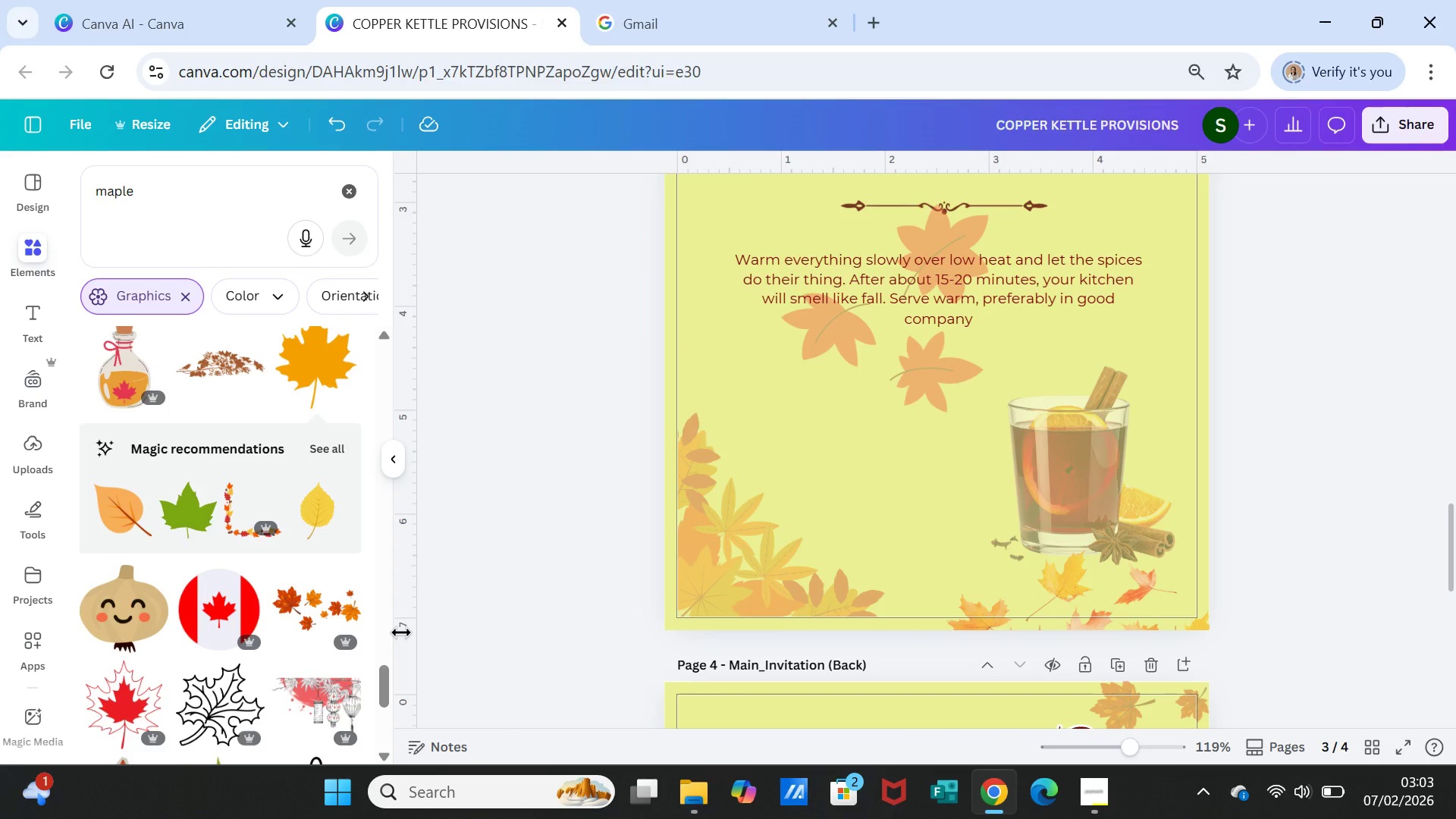 
left_click([318, 507])
 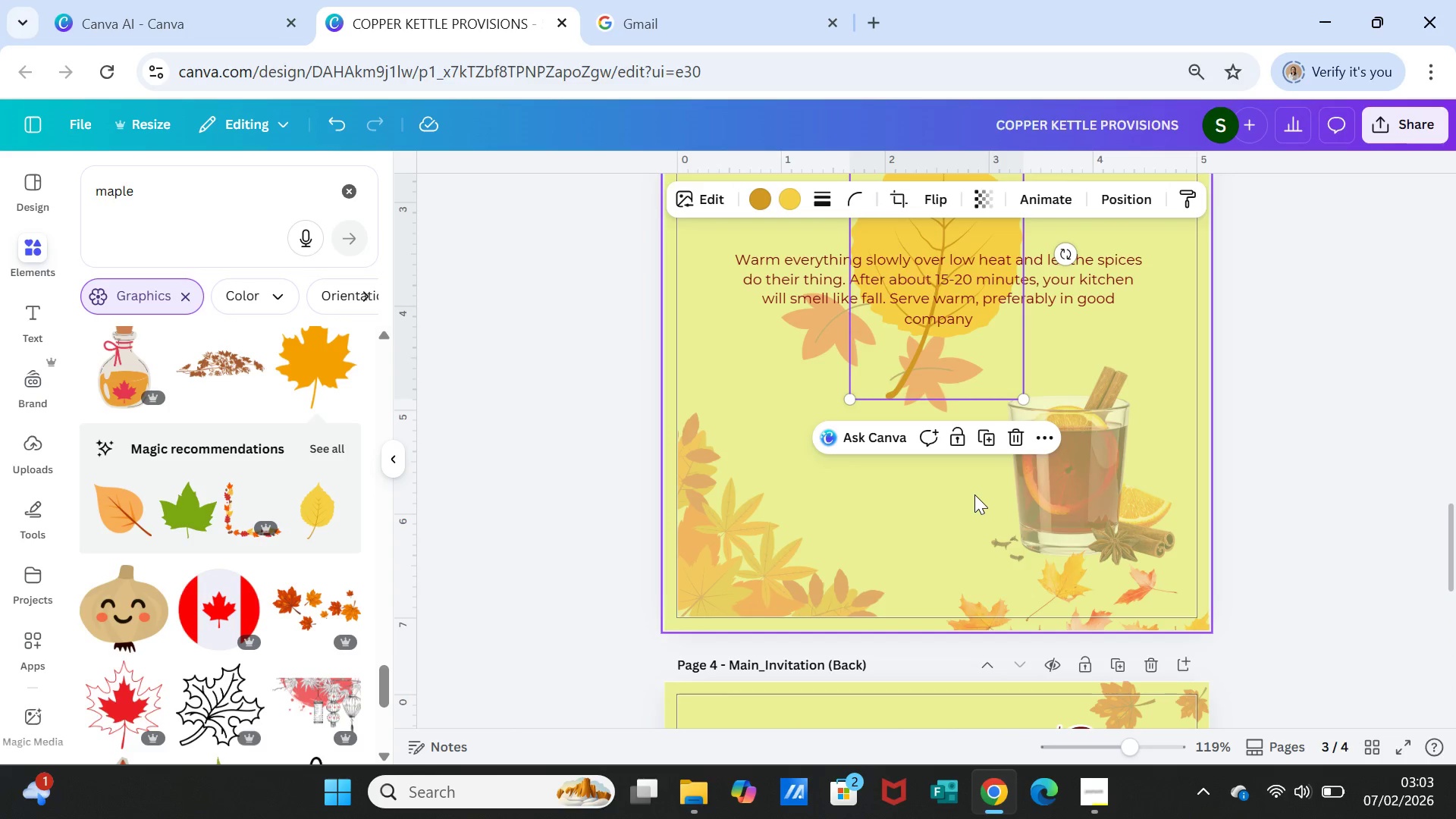 
scroll: coordinate [976, 494], scroll_direction: up, amount: 2.0
 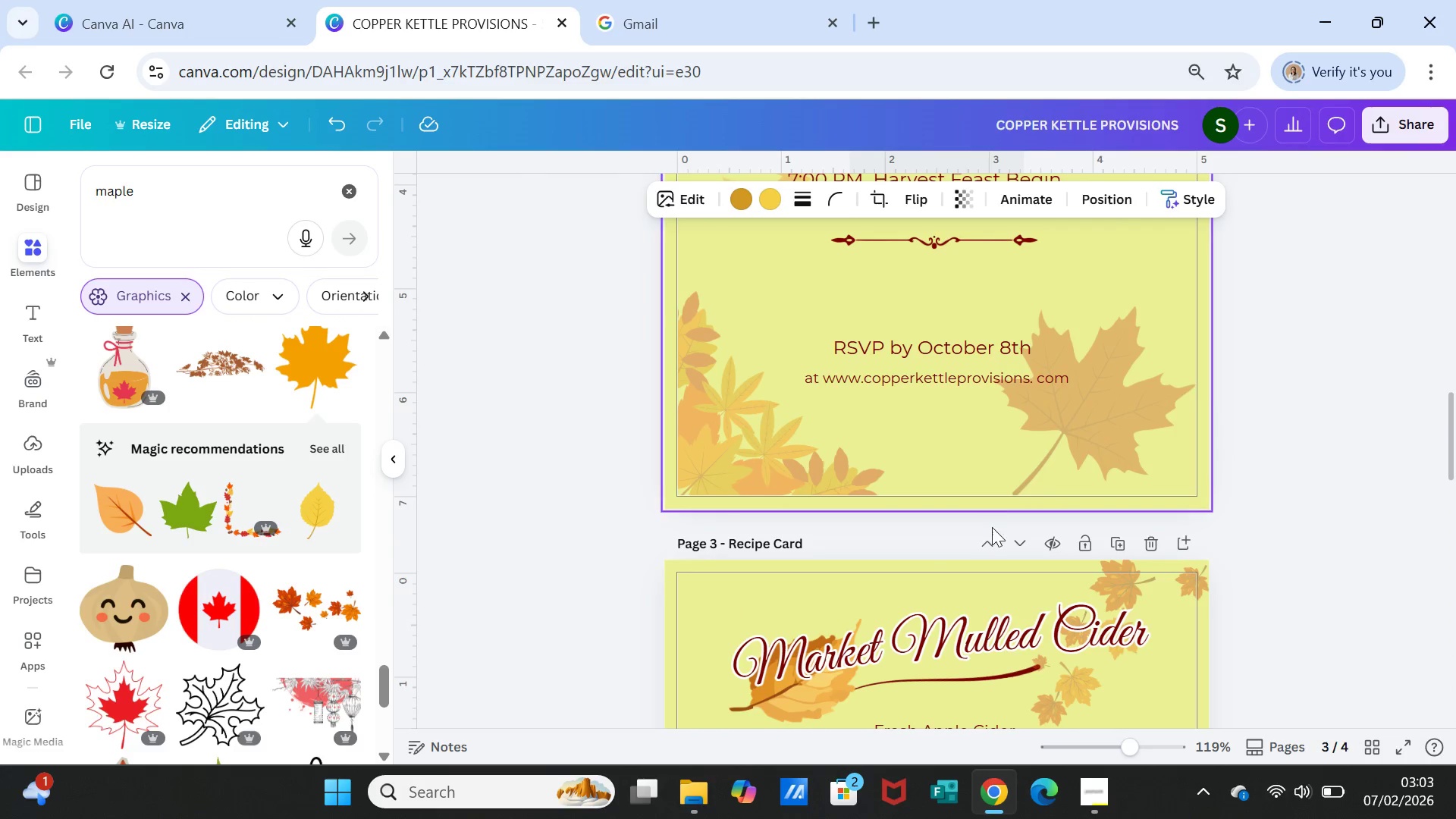 
scroll: coordinate [997, 551], scroll_direction: down, amount: 2.0
 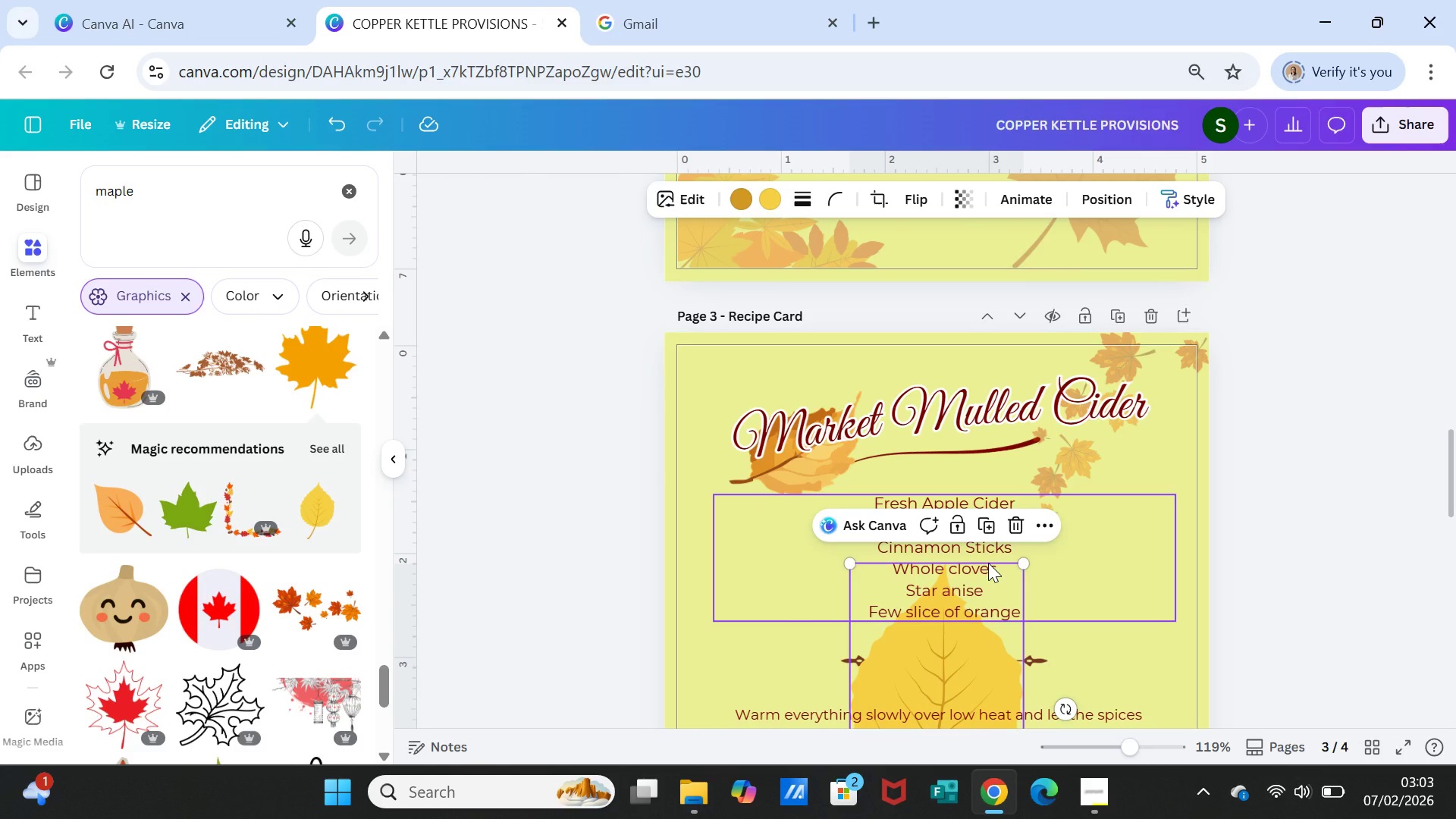 
key(Delete)
 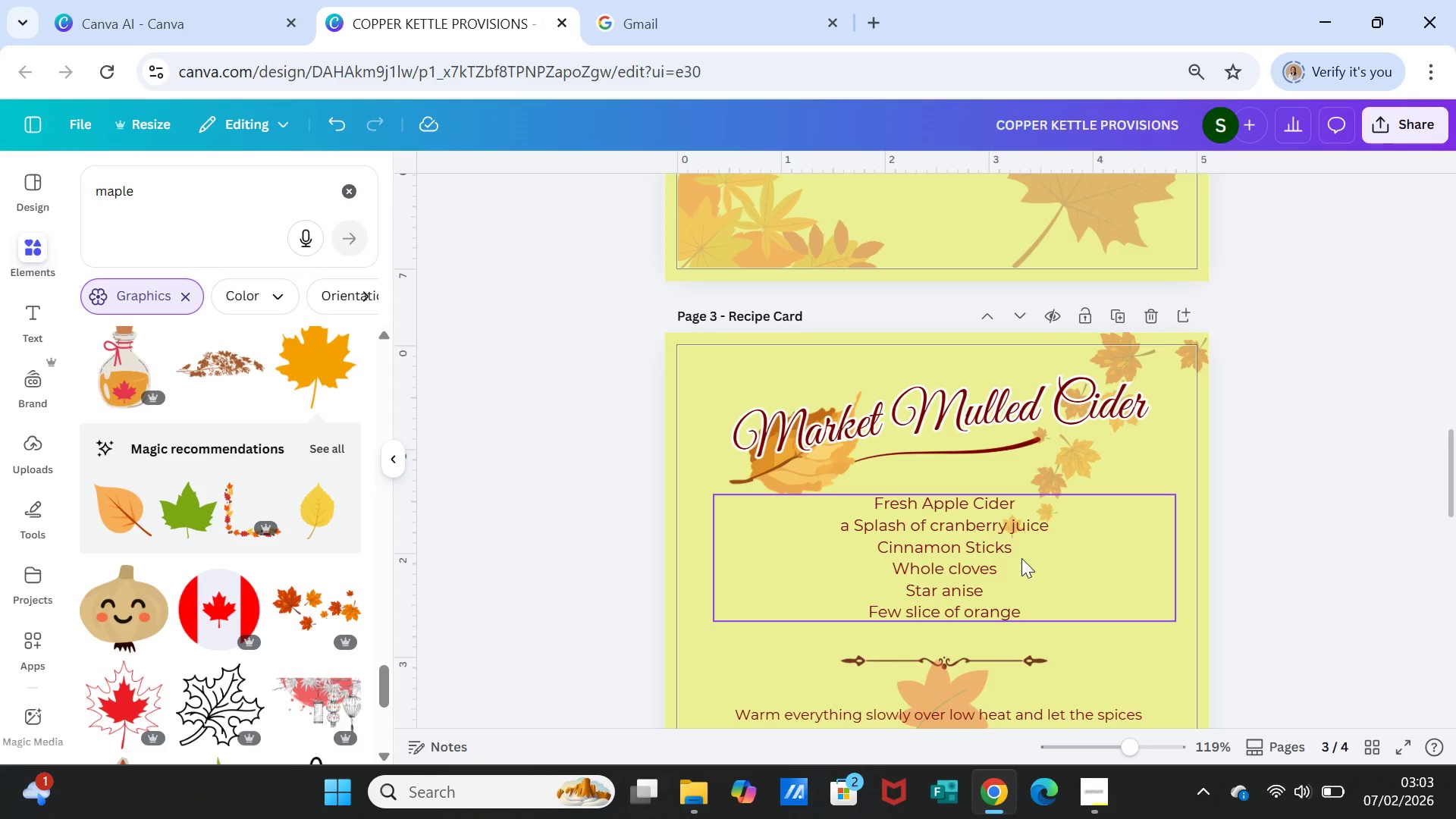 
scroll: coordinate [1166, 587], scroll_direction: down, amount: 2.0
 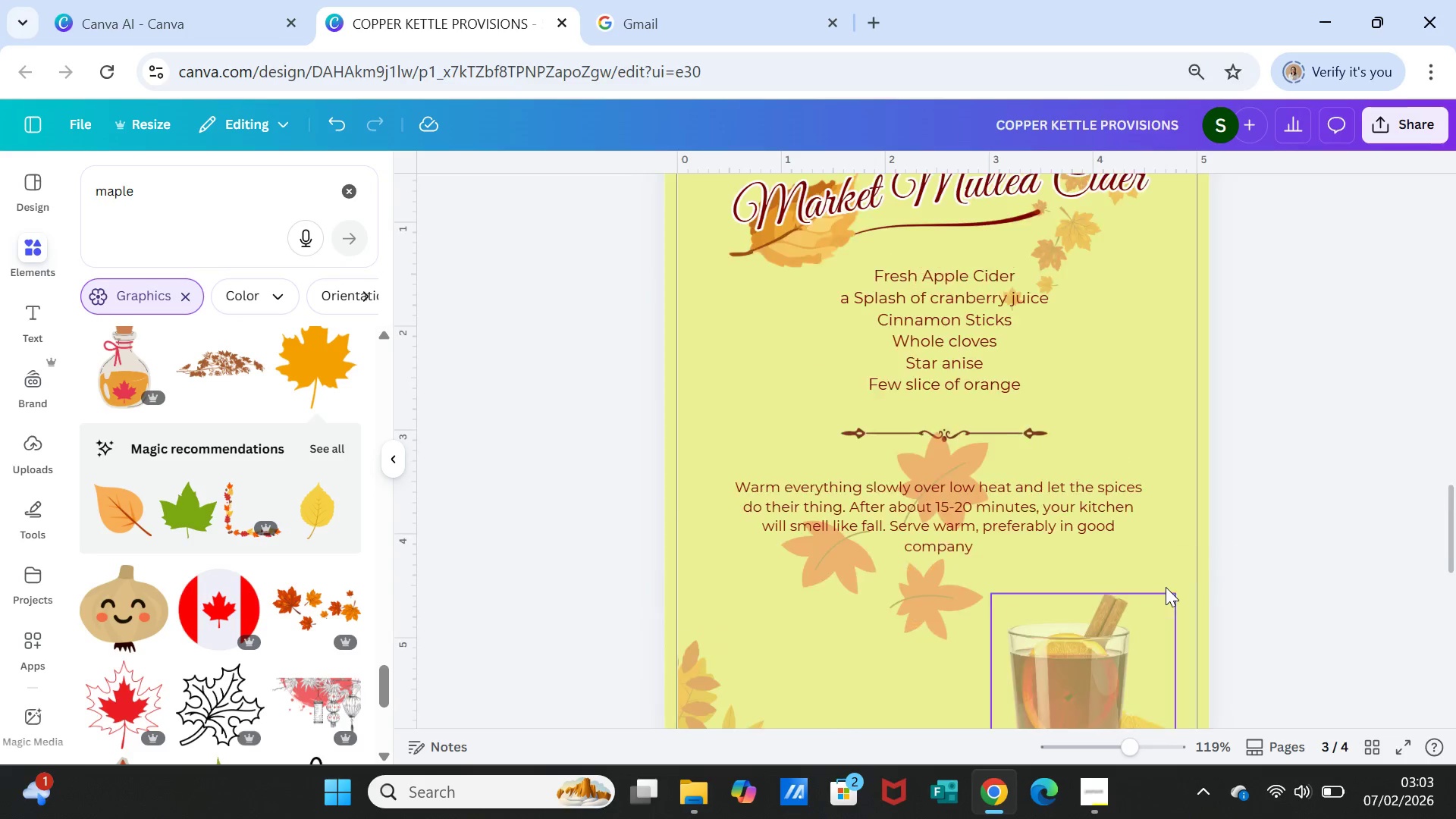 
scroll: coordinate [1166, 587], scroll_direction: up, amount: 1.0
 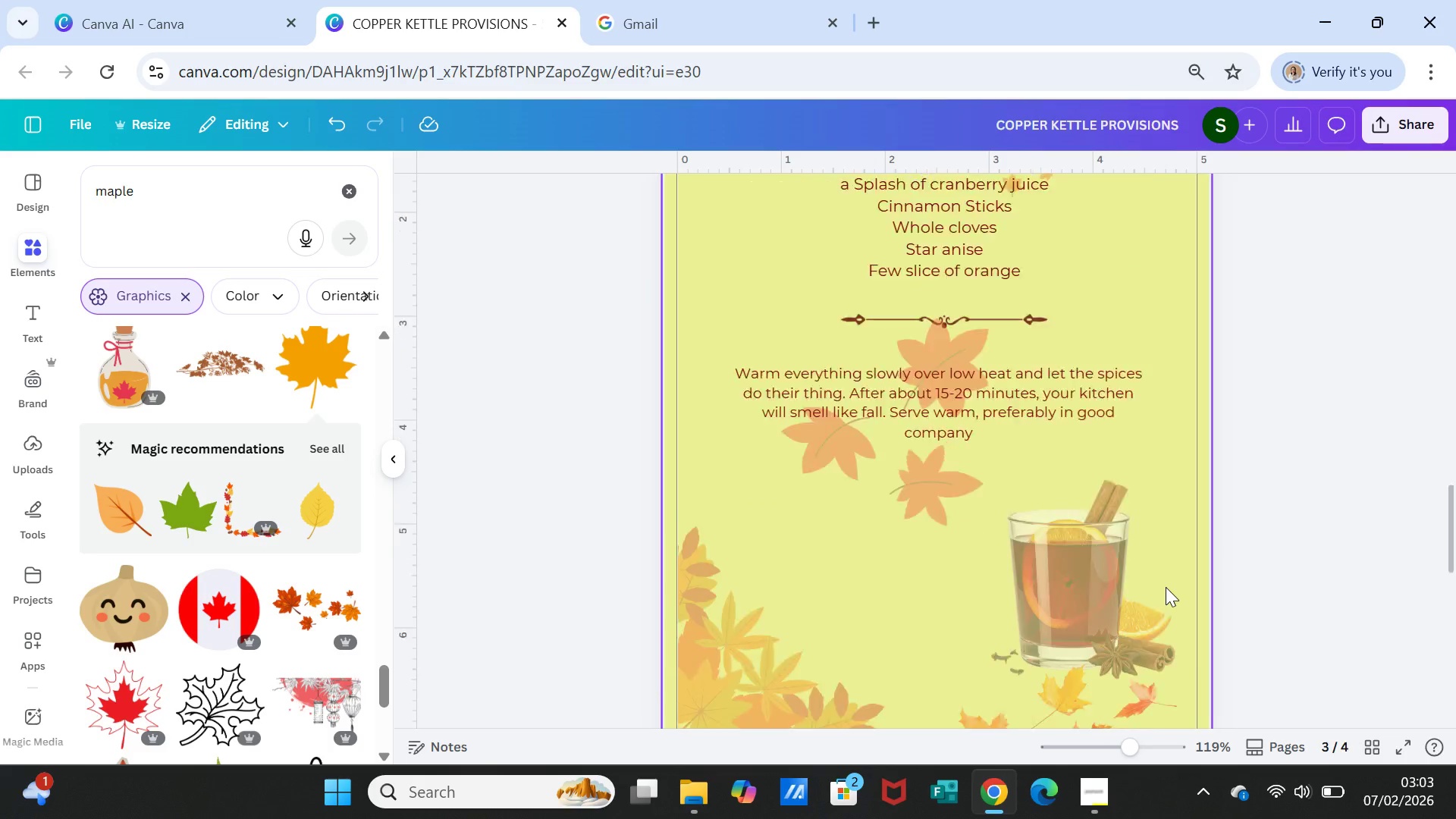 
scroll: coordinate [1166, 587], scroll_direction: down, amount: 2.0
 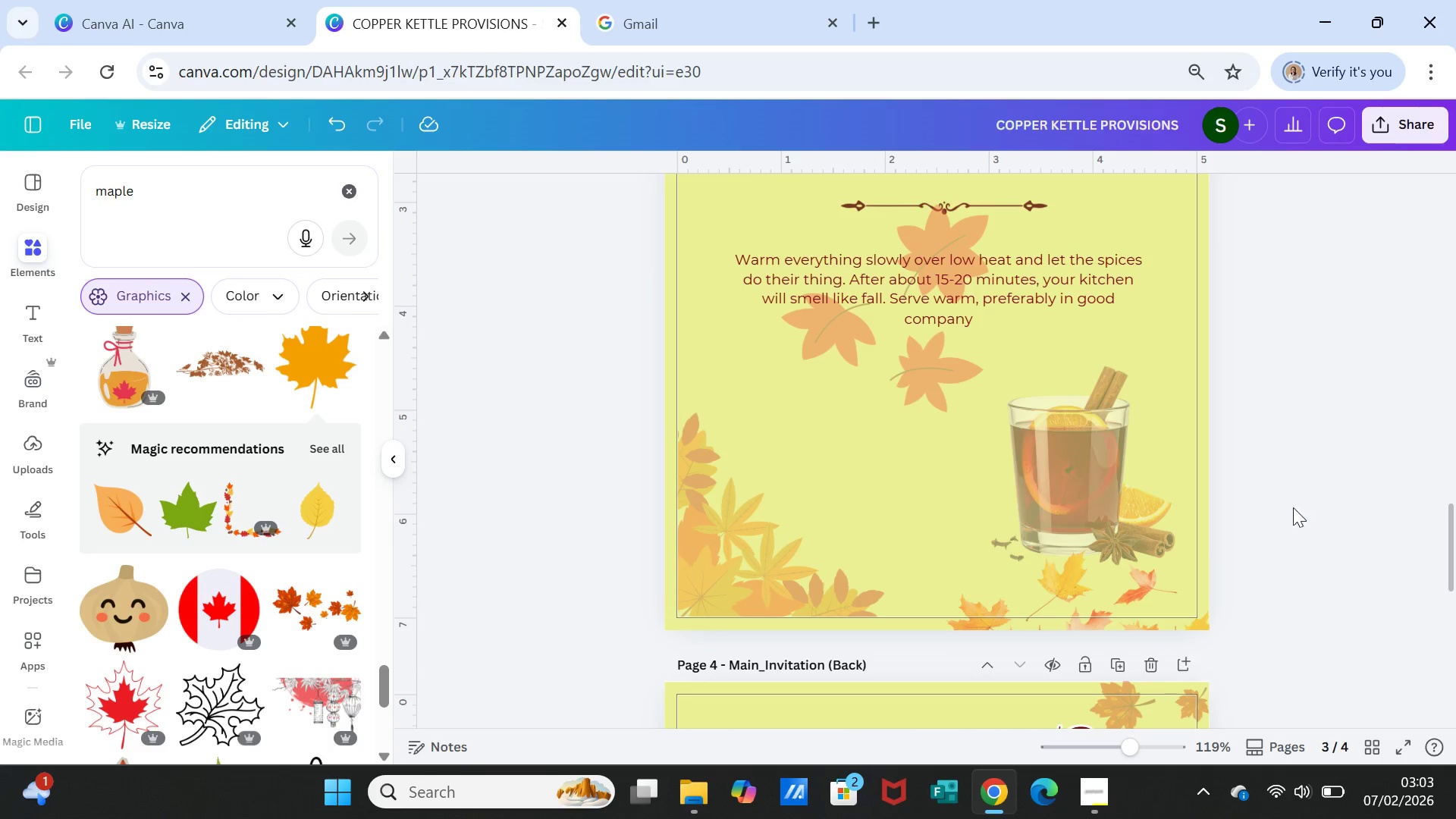 
left_click([1301, 458])
 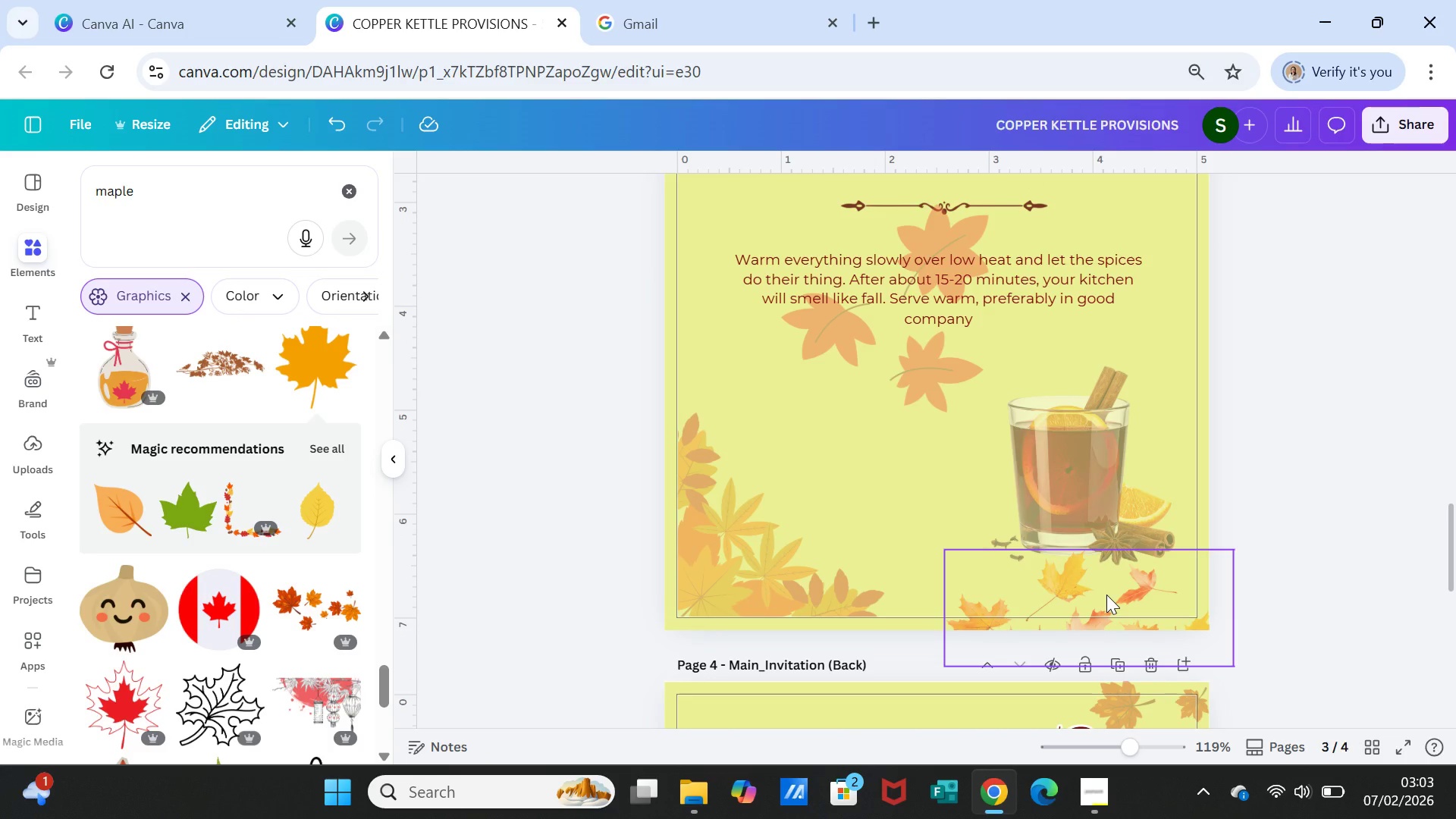 
left_click_drag(start_coordinate=[1106, 595], to_coordinate=[1149, 634])
 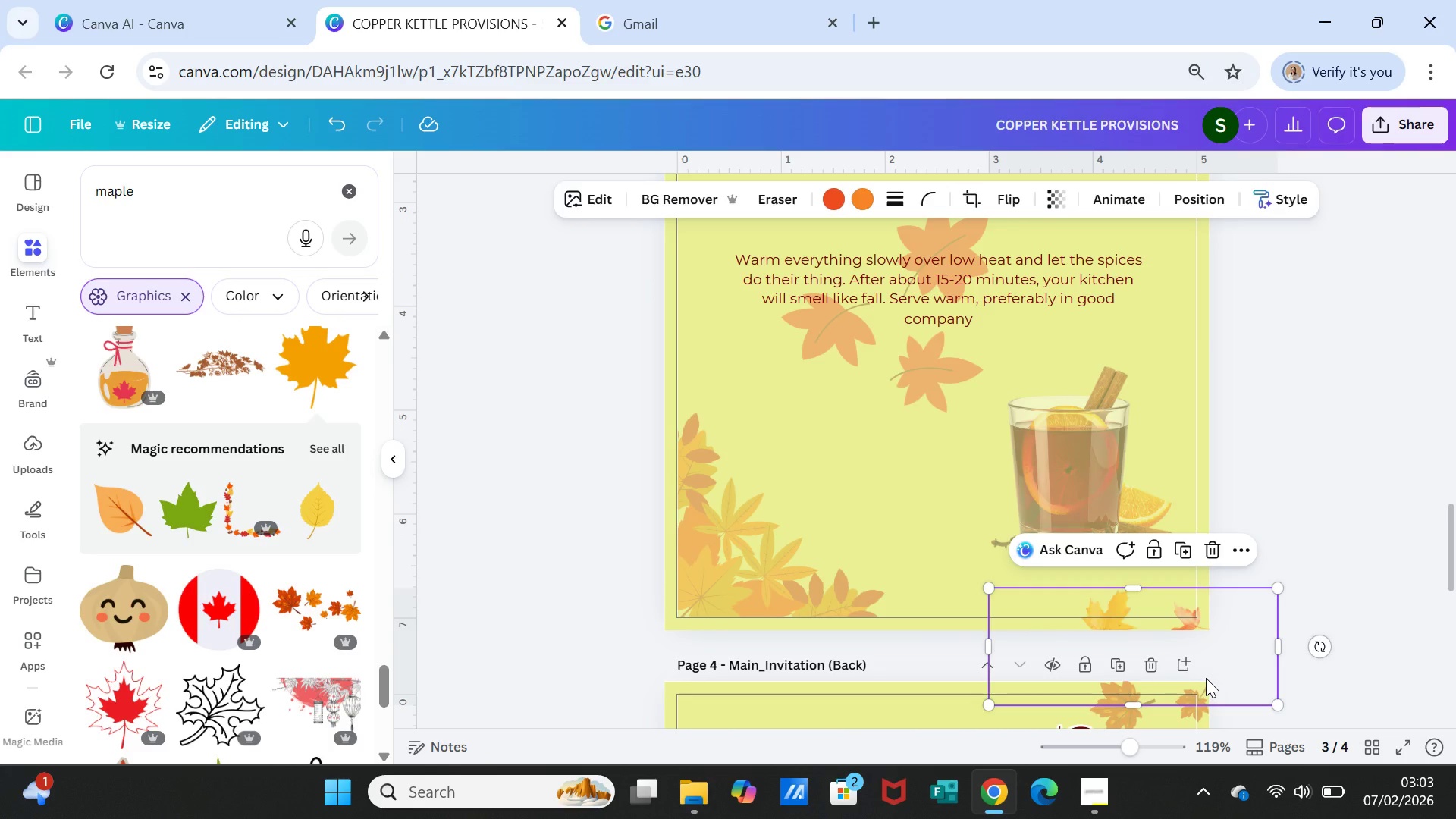 
key(Delete)
 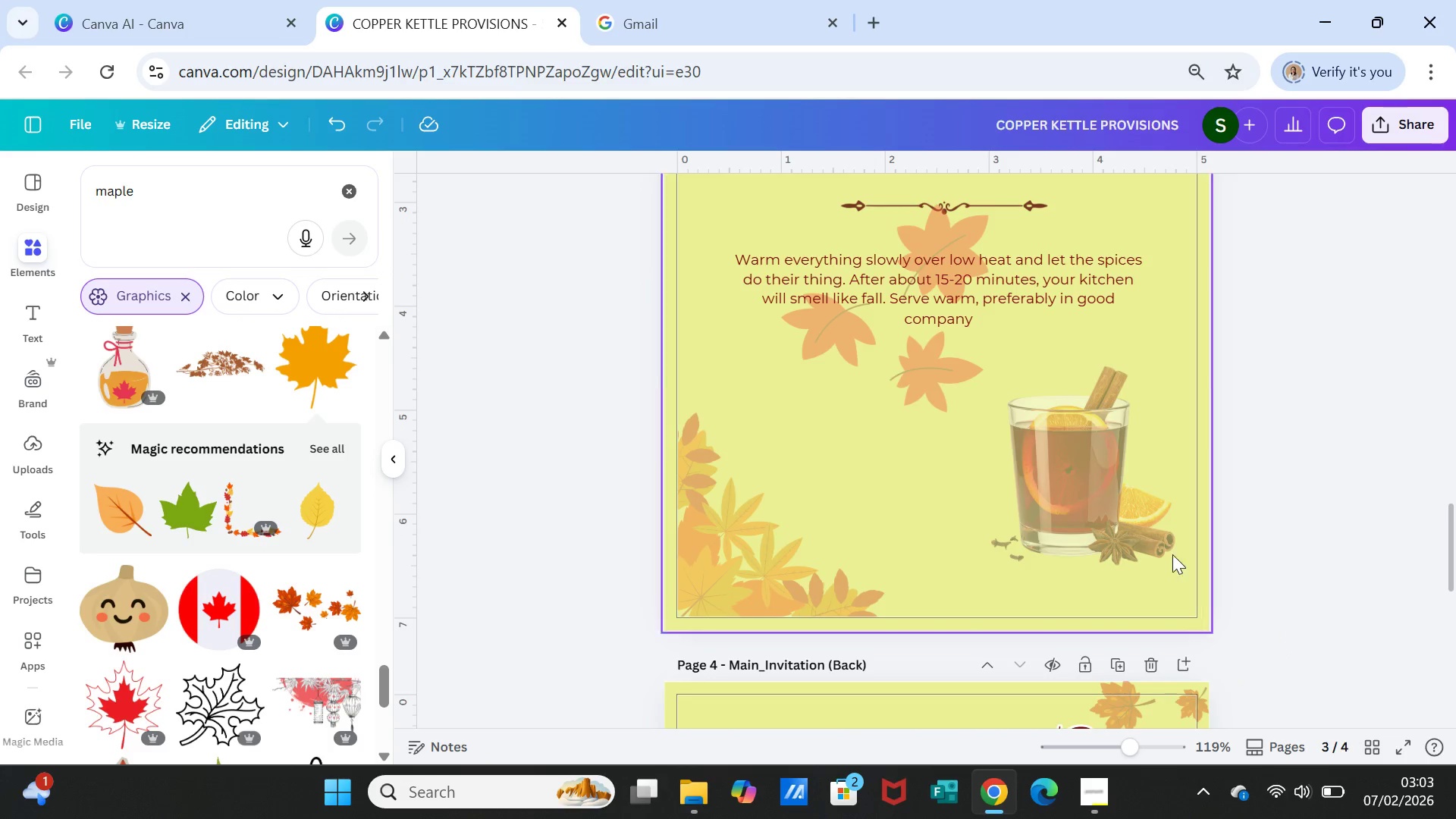 
left_click([1119, 483])
 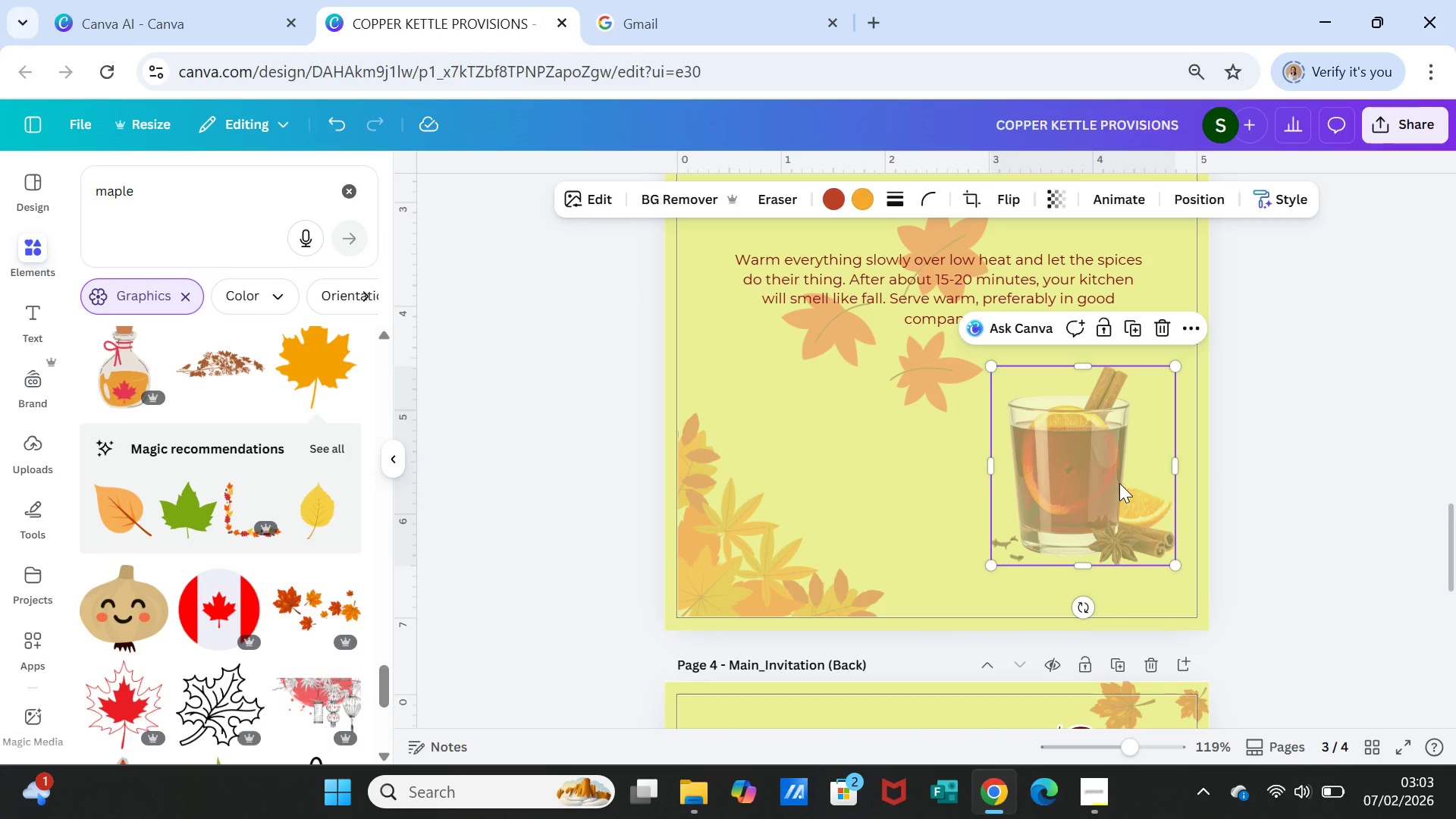 
left_click_drag(start_coordinate=[1119, 483], to_coordinate=[1127, 516])
 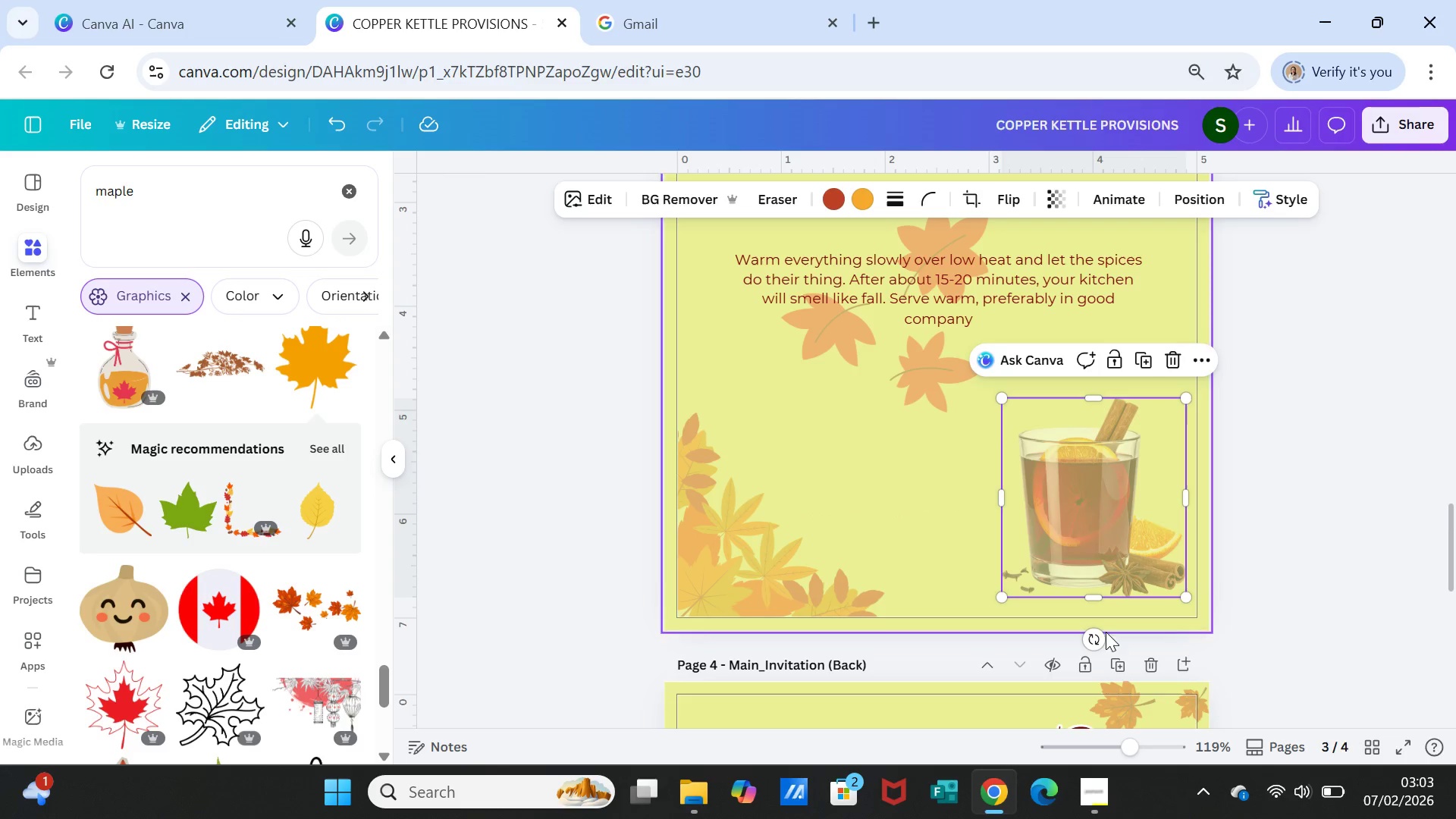 
left_click_drag(start_coordinate=[1095, 637], to_coordinate=[1072, 615])
 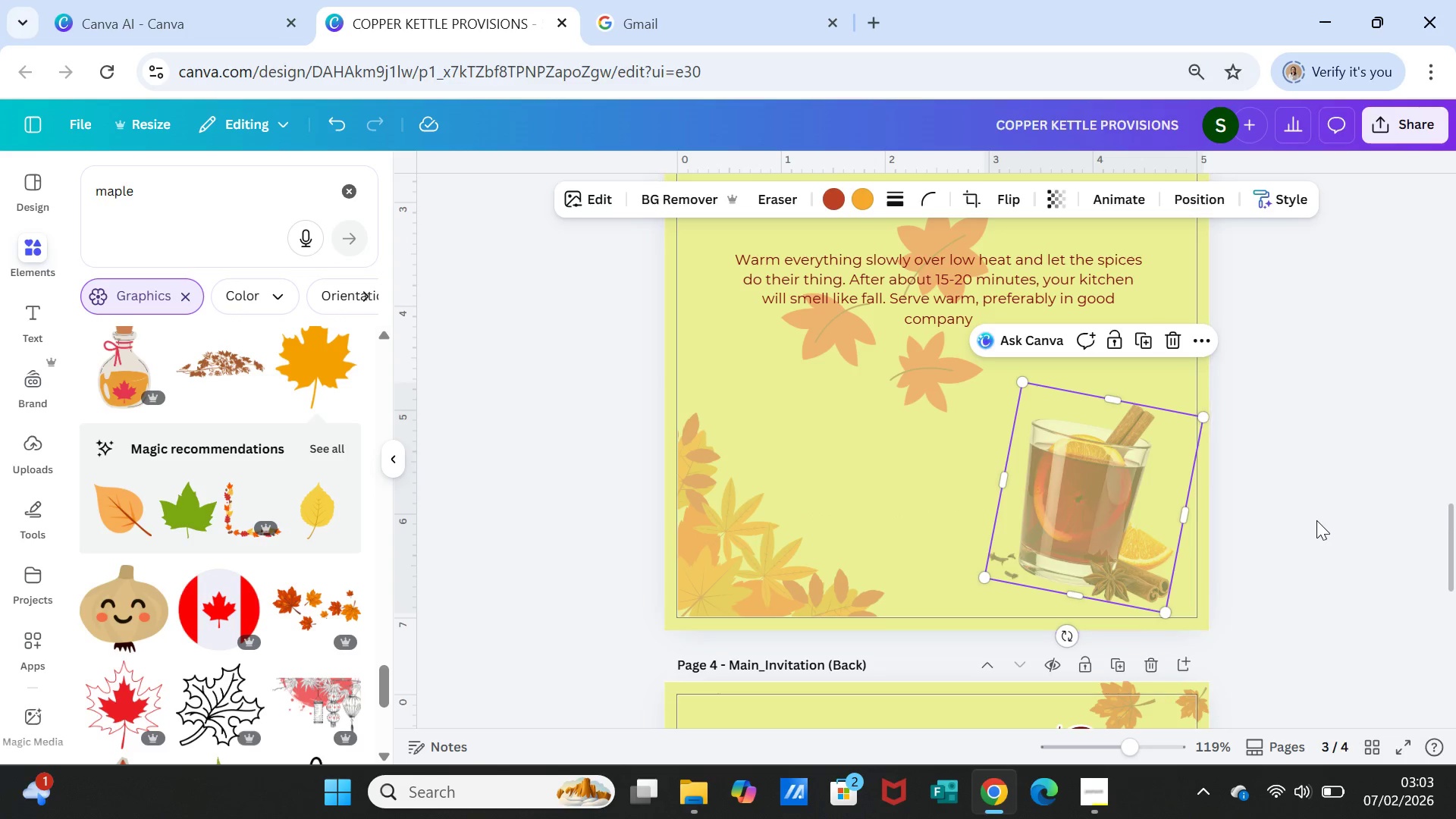 
left_click([1316, 520])
 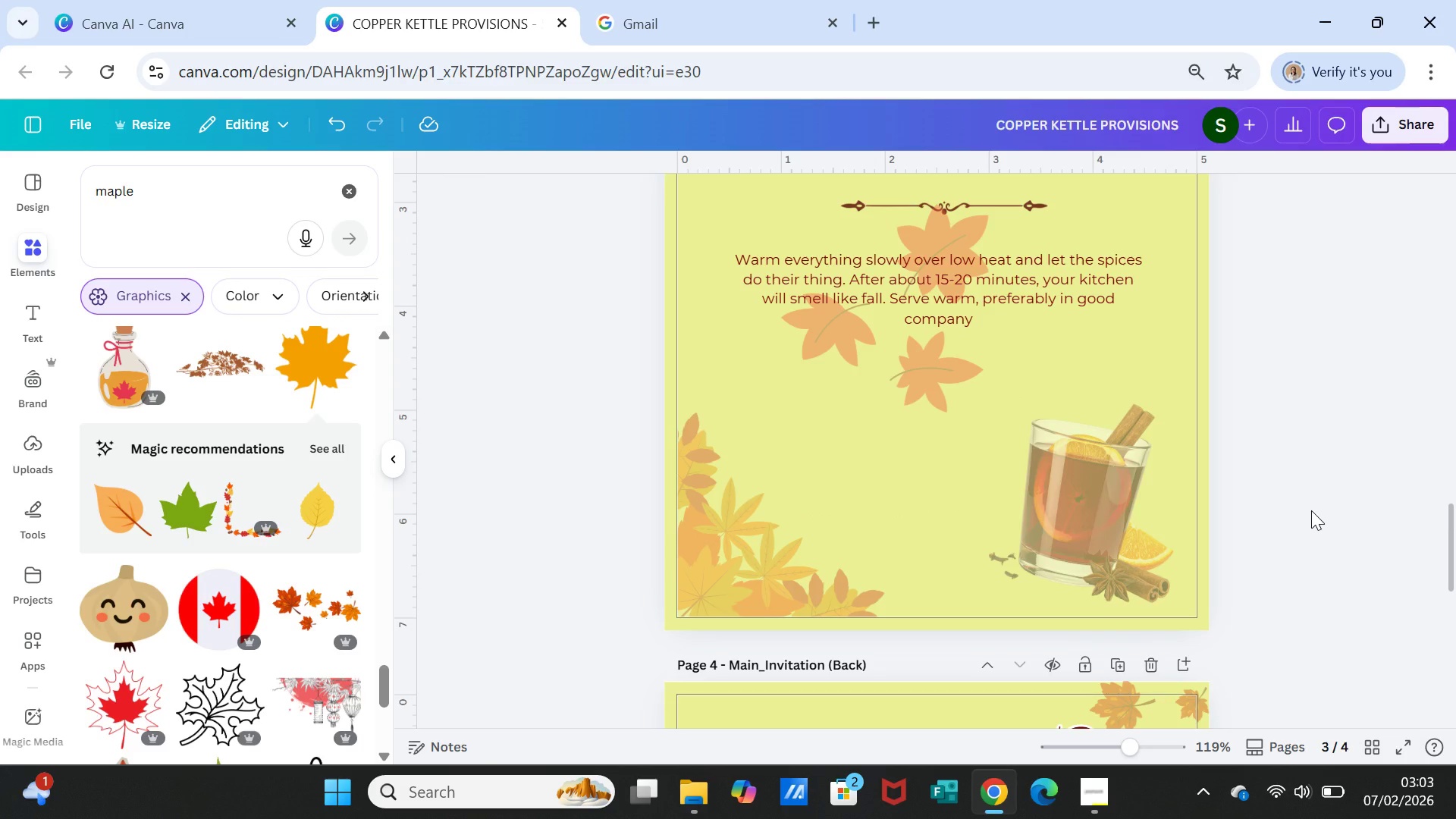 
scroll: coordinate [1311, 510], scroll_direction: up, amount: 1.0
 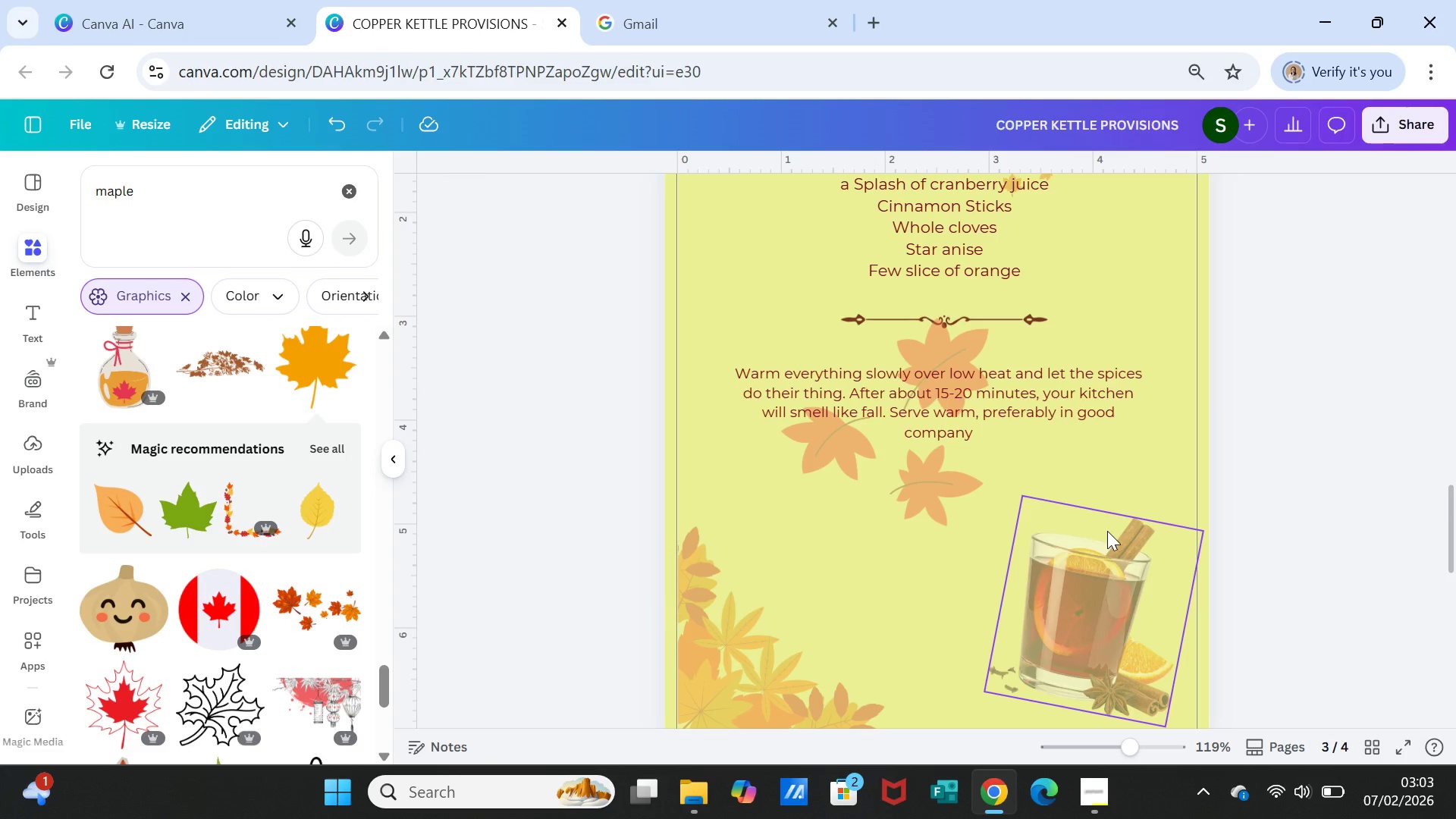 
scroll: coordinate [293, 607], scroll_direction: down, amount: 5.0
 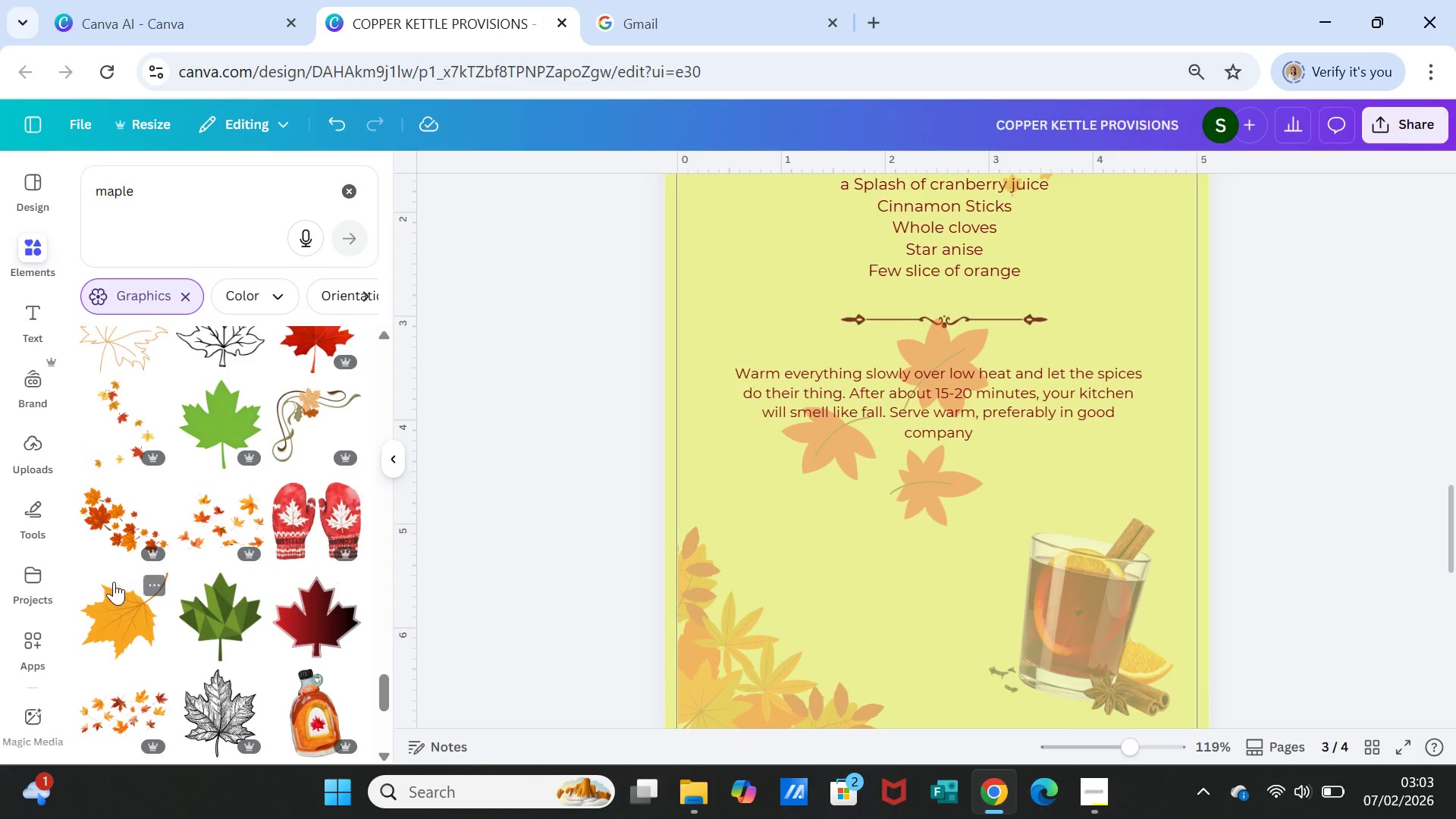 
left_click([136, 526])
 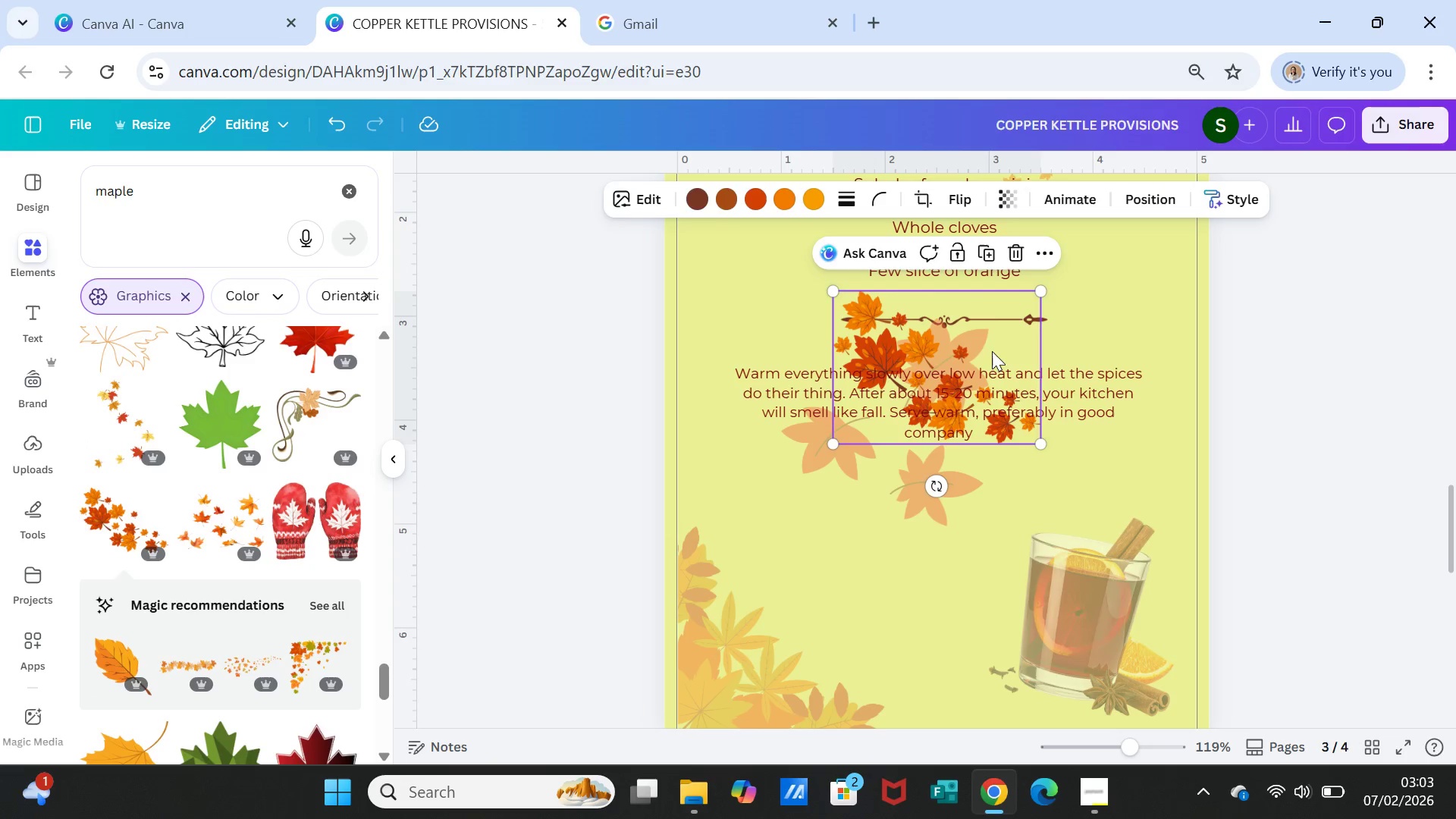 
left_click_drag(start_coordinate=[999, 300], to_coordinate=[1002, 593])
 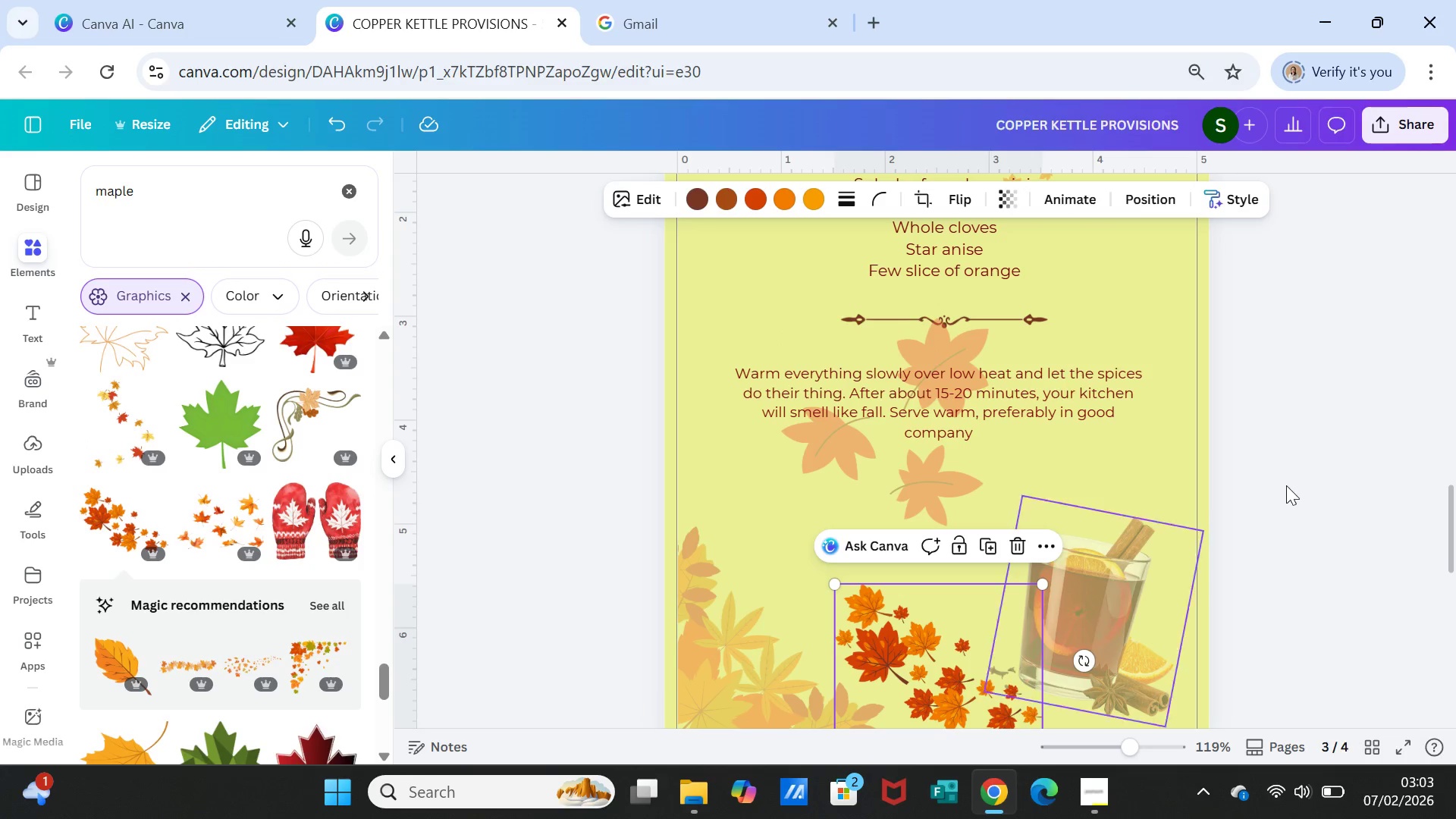 
scroll: coordinate [1270, 513], scroll_direction: down, amount: 2.0
 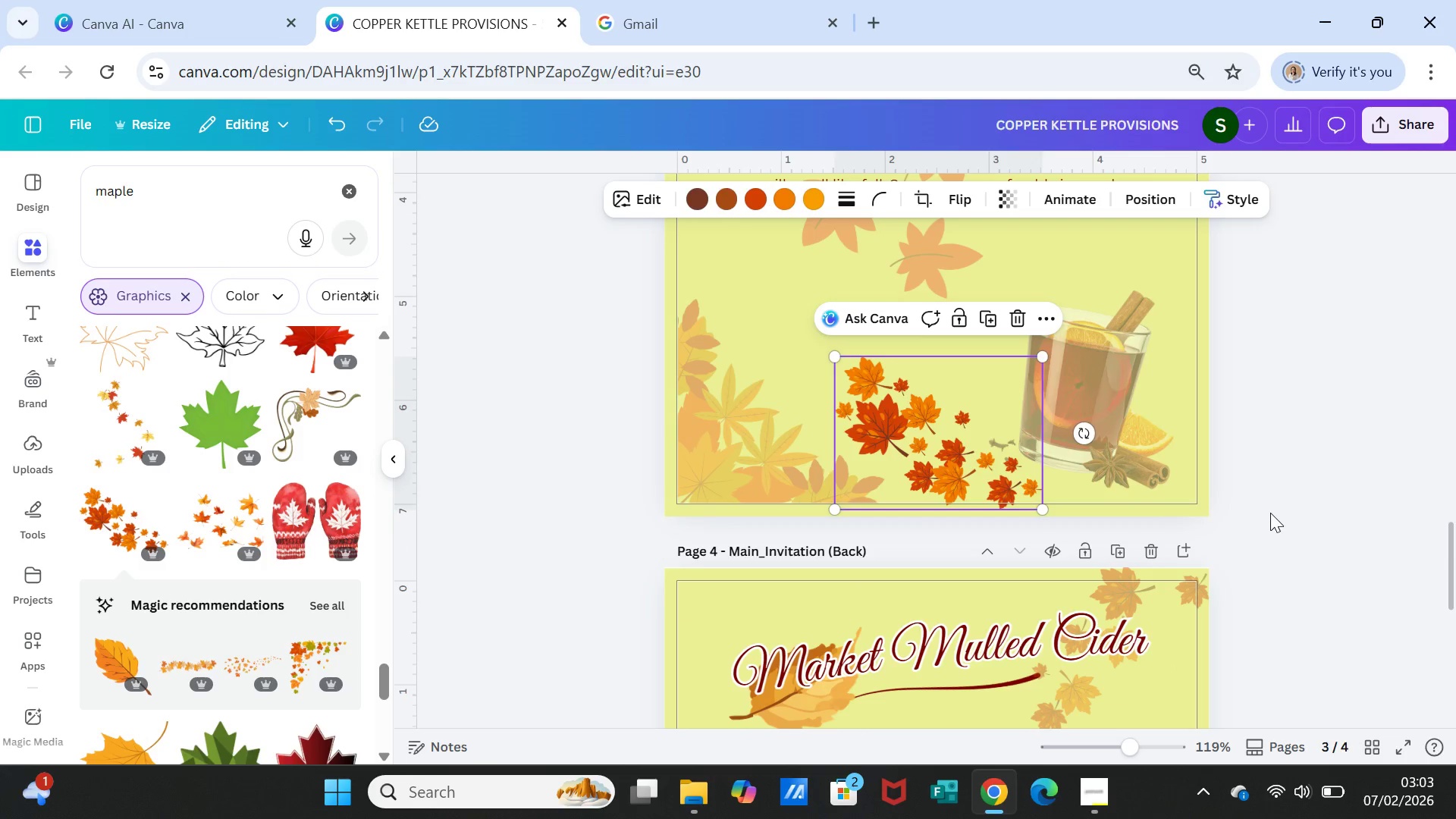 
scroll: coordinate [1270, 513], scroll_direction: up, amount: 3.0
 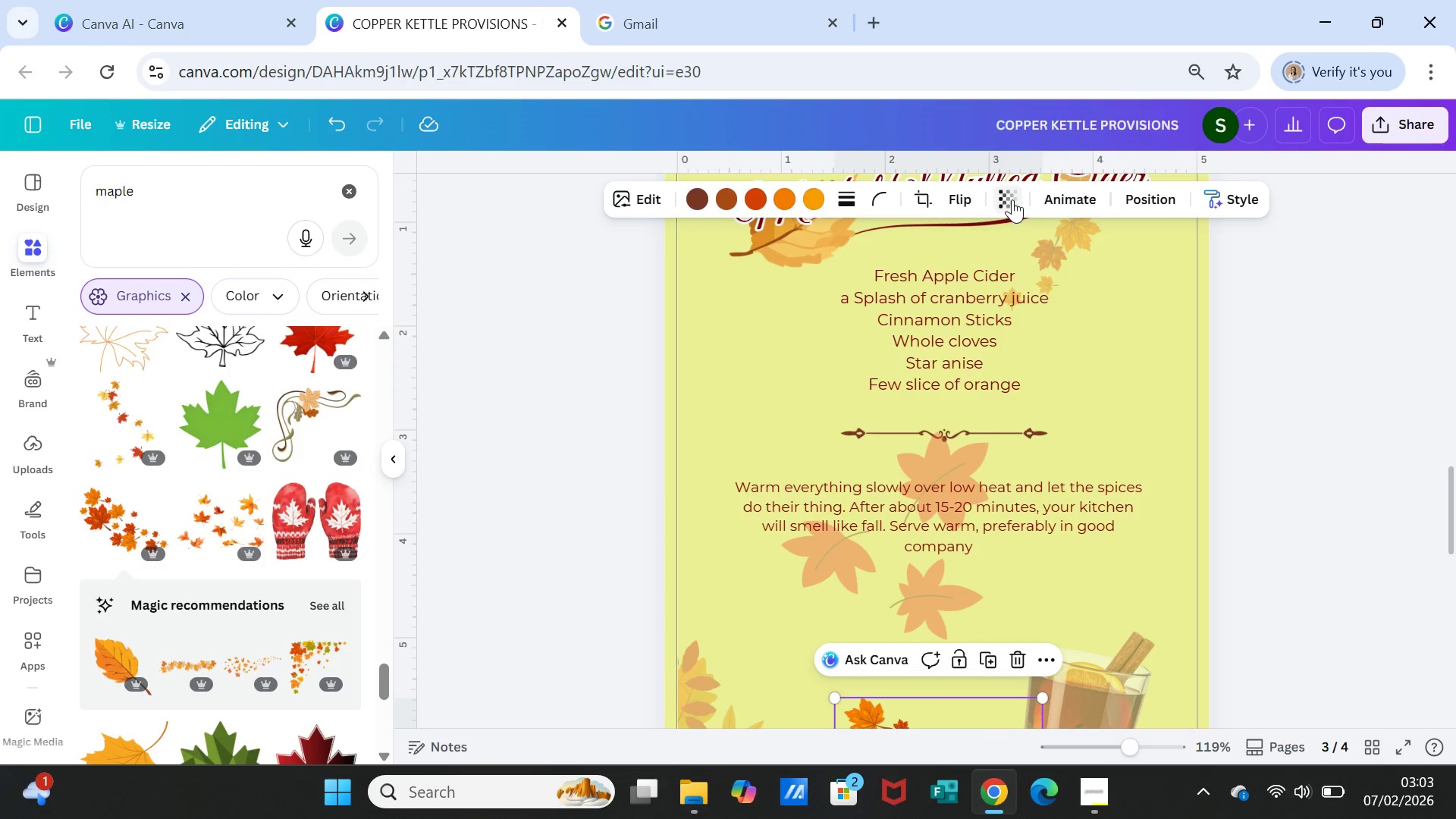 
left_click_drag(start_coordinate=[1037, 275], to_coordinate=[952, 261])
 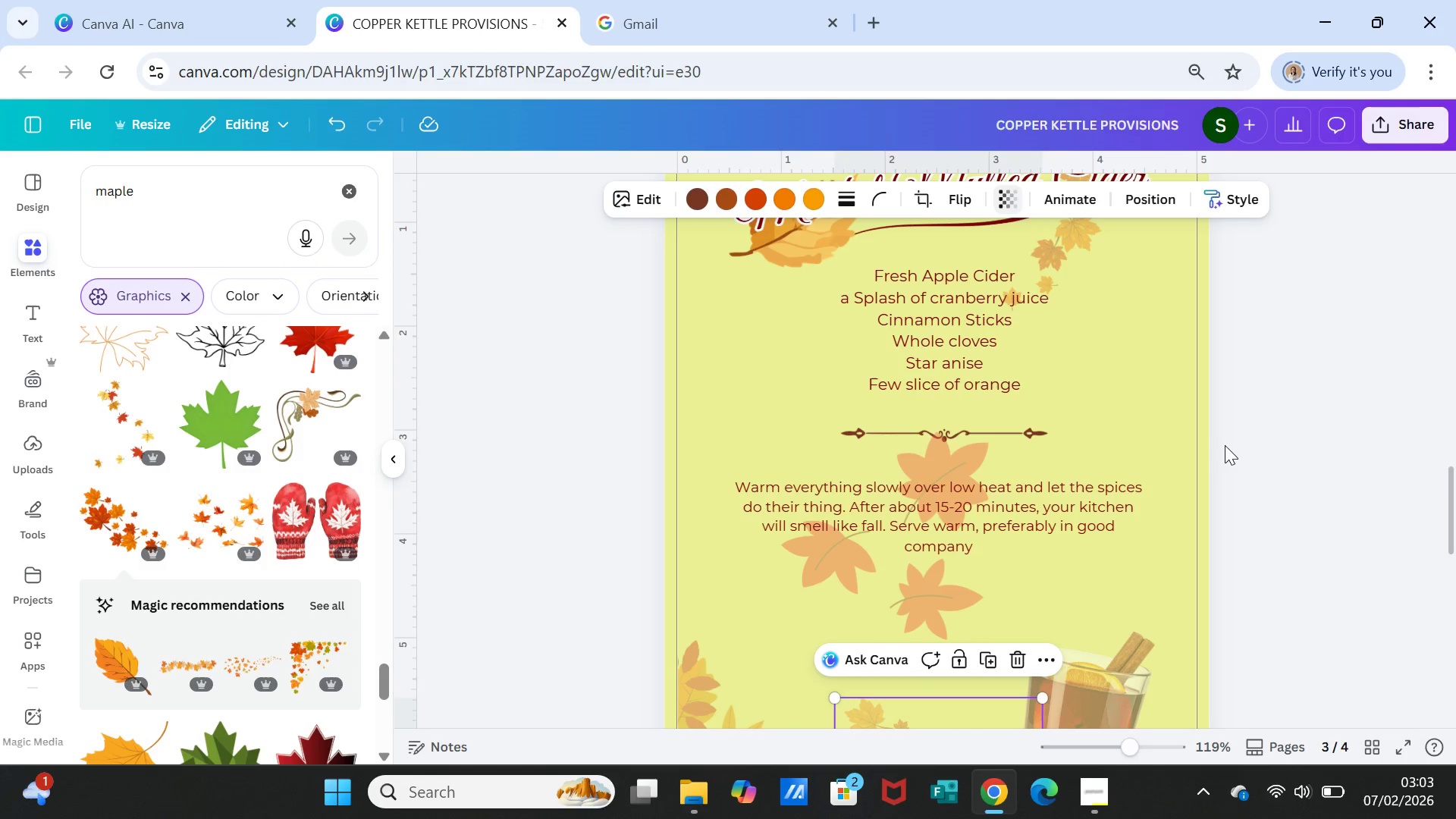 
double_click([1269, 474])
 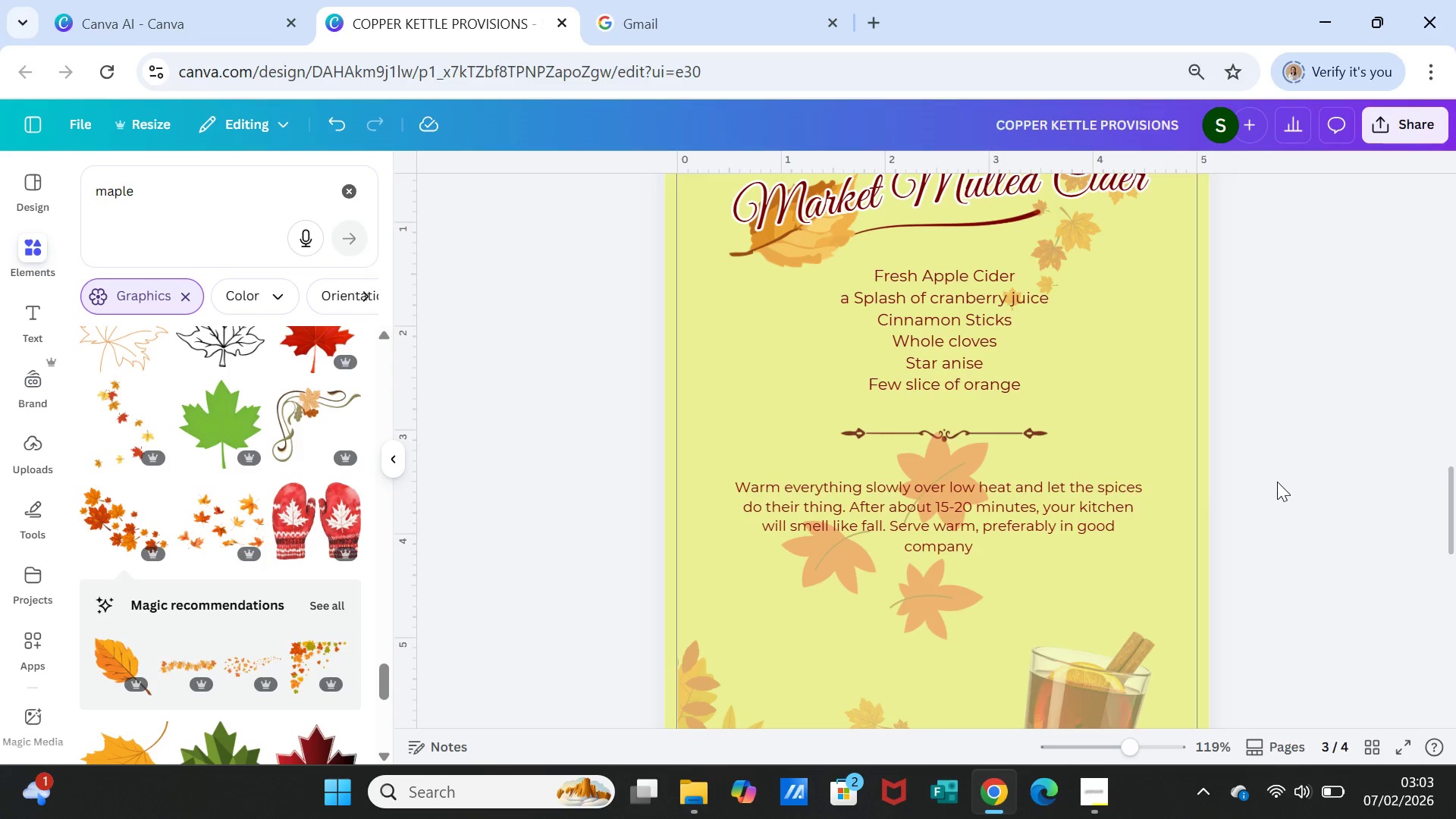 
scroll: coordinate [1279, 484], scroll_direction: down, amount: 2.0
 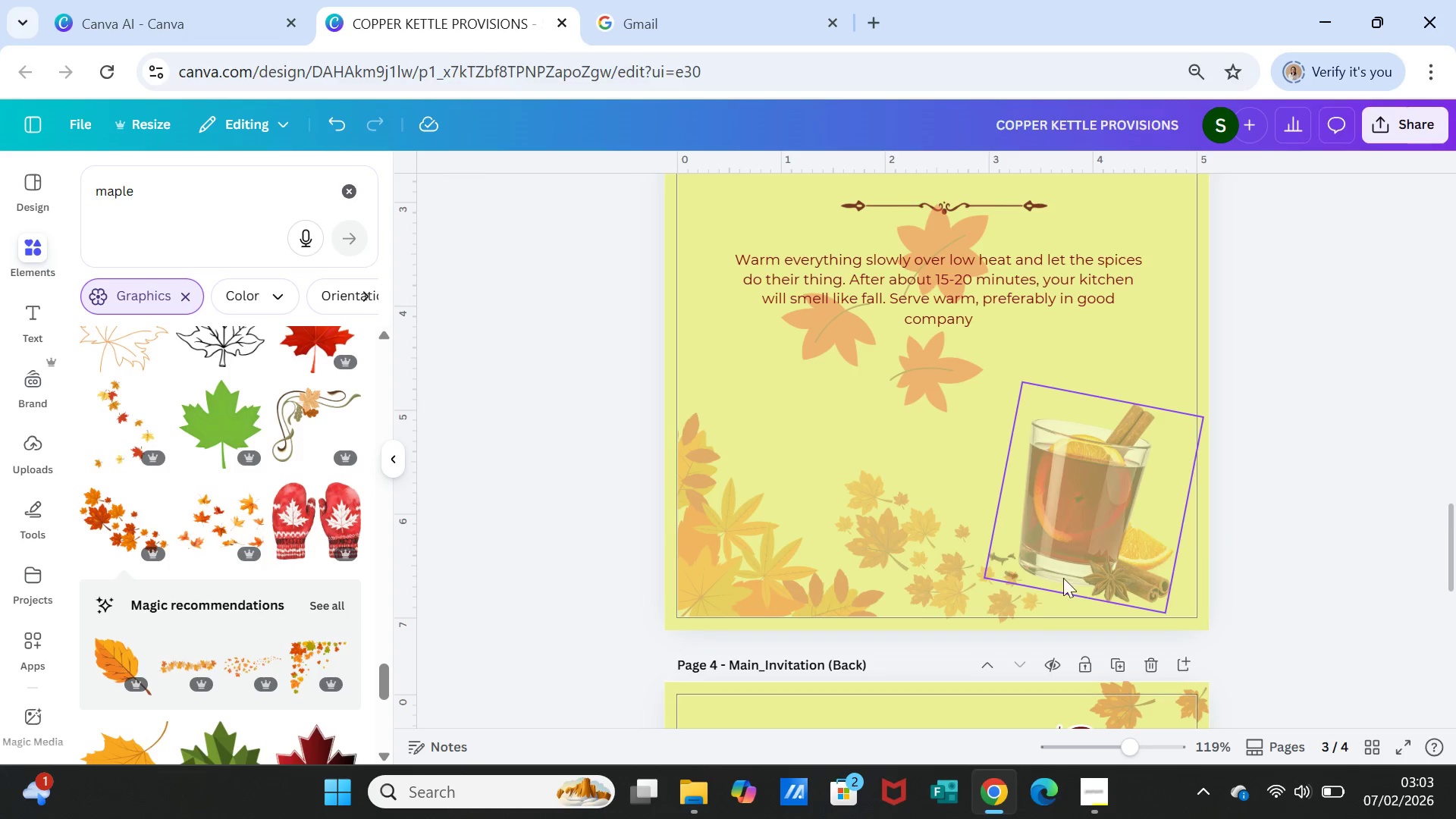 
left_click_drag(start_coordinate=[952, 587], to_coordinate=[965, 604])
 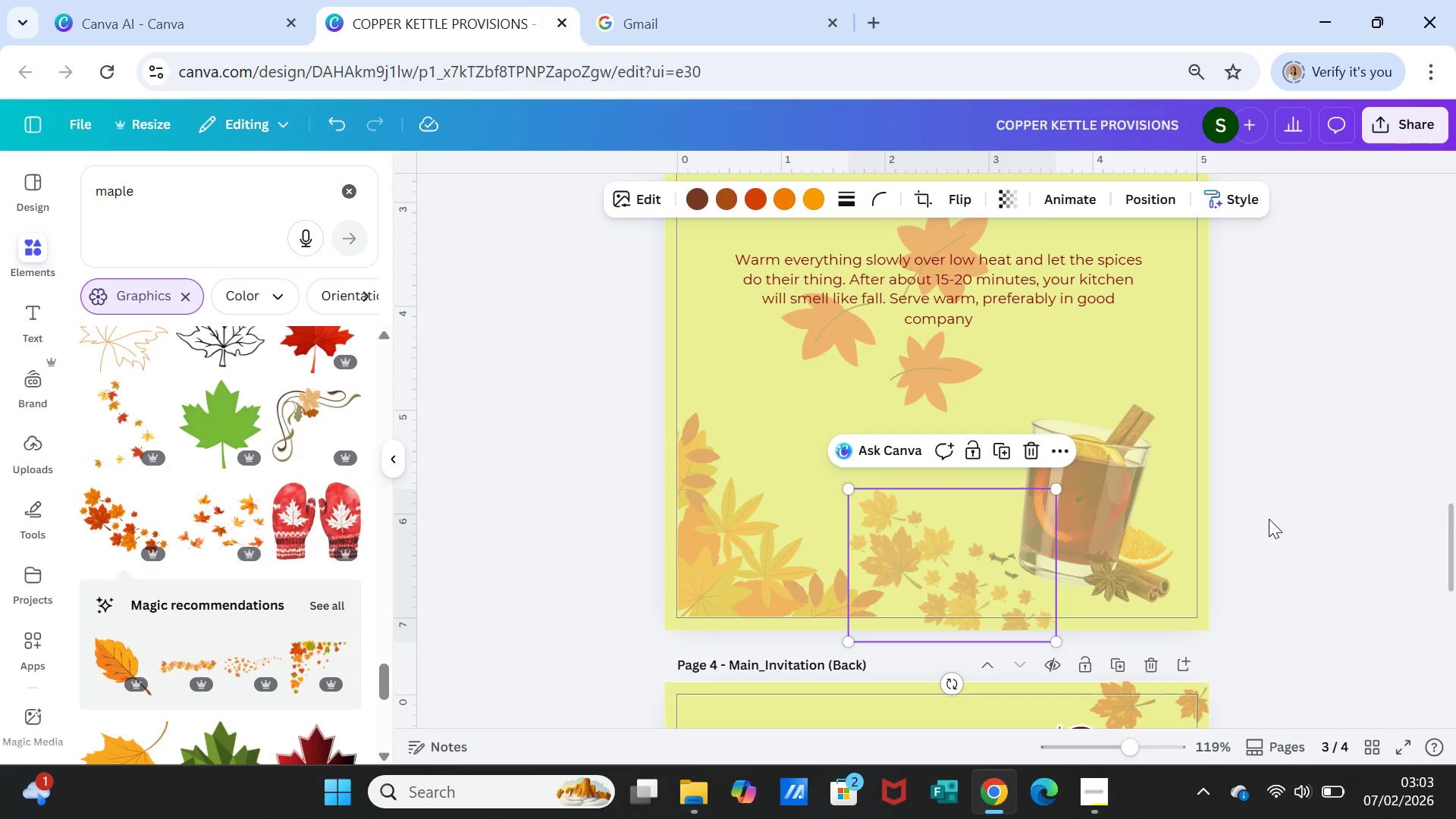 
left_click([1269, 519])
 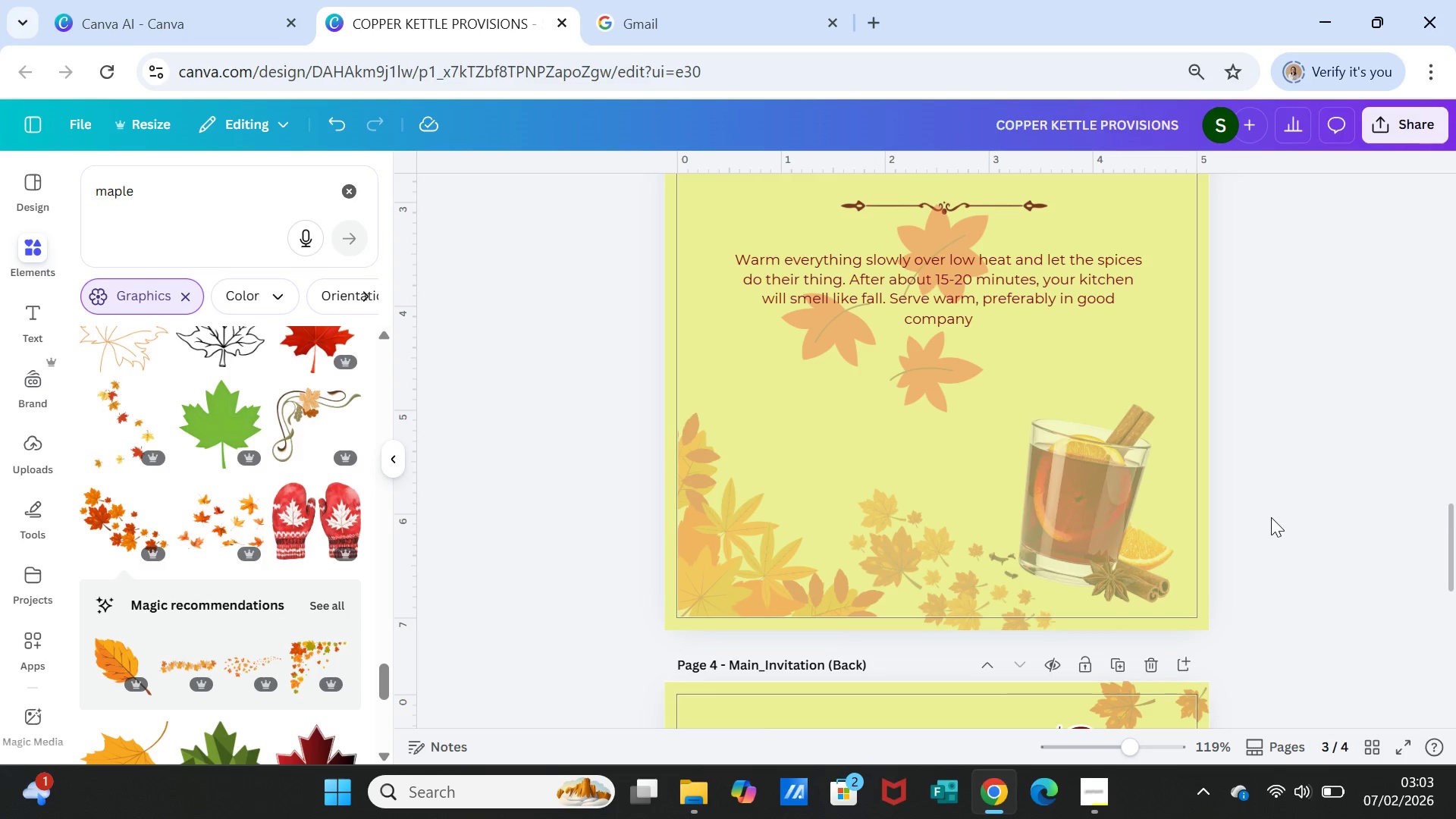 
scroll: coordinate [1271, 516], scroll_direction: up, amount: 2.0
 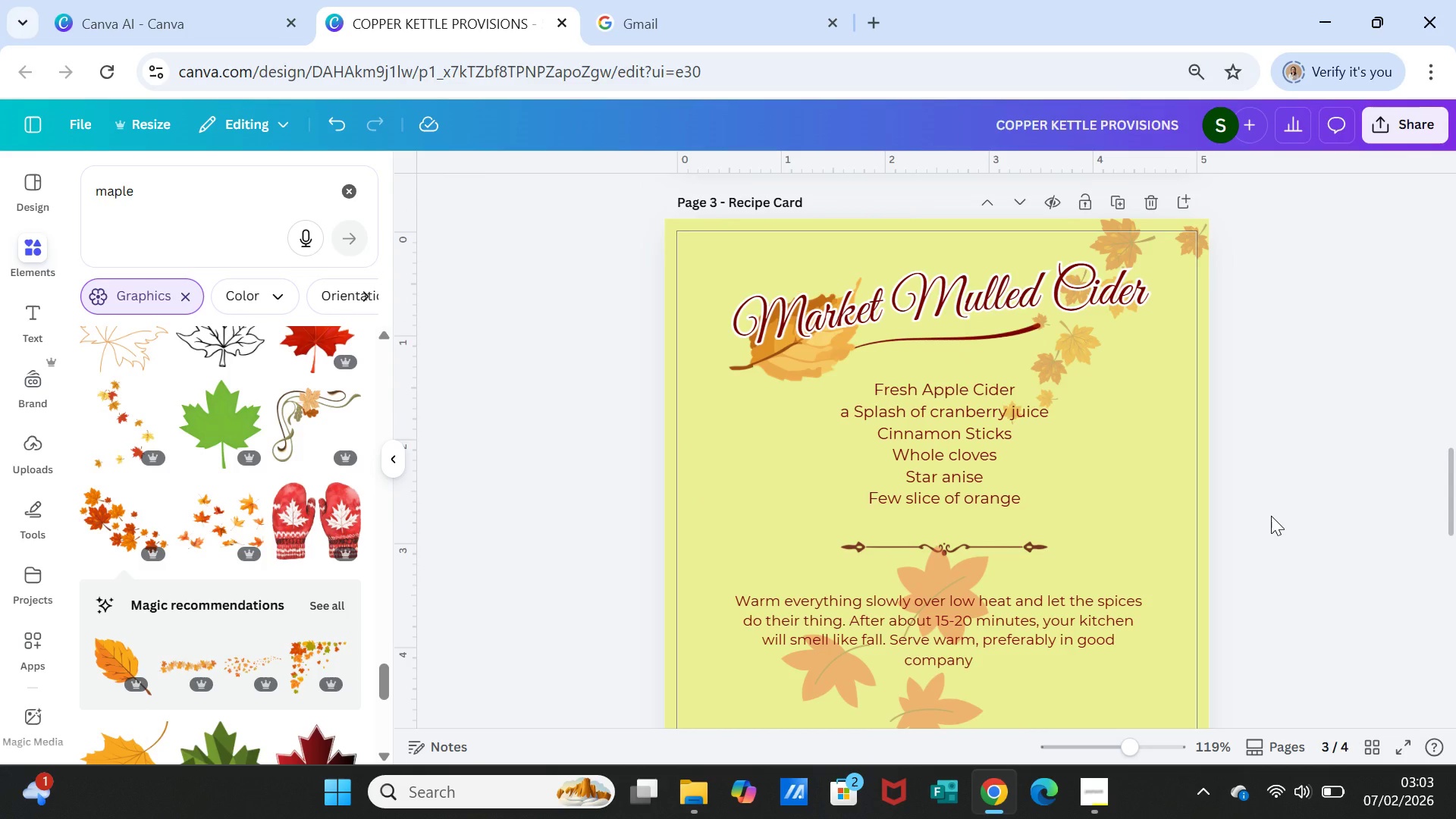 
scroll: coordinate [1271, 516], scroll_direction: down, amount: 2.0
 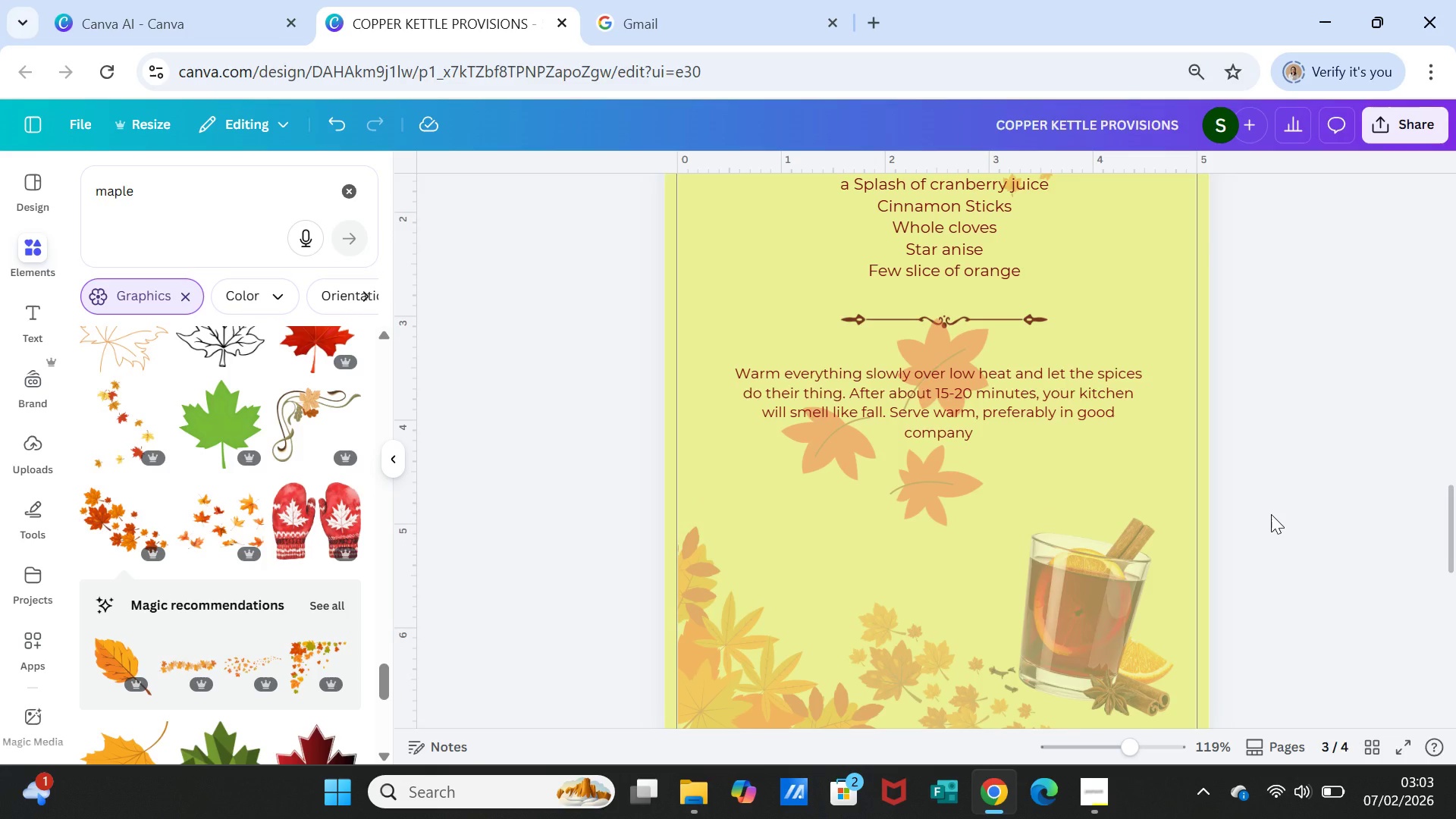 
scroll: coordinate [1271, 514], scroll_direction: up, amount: 2.0
 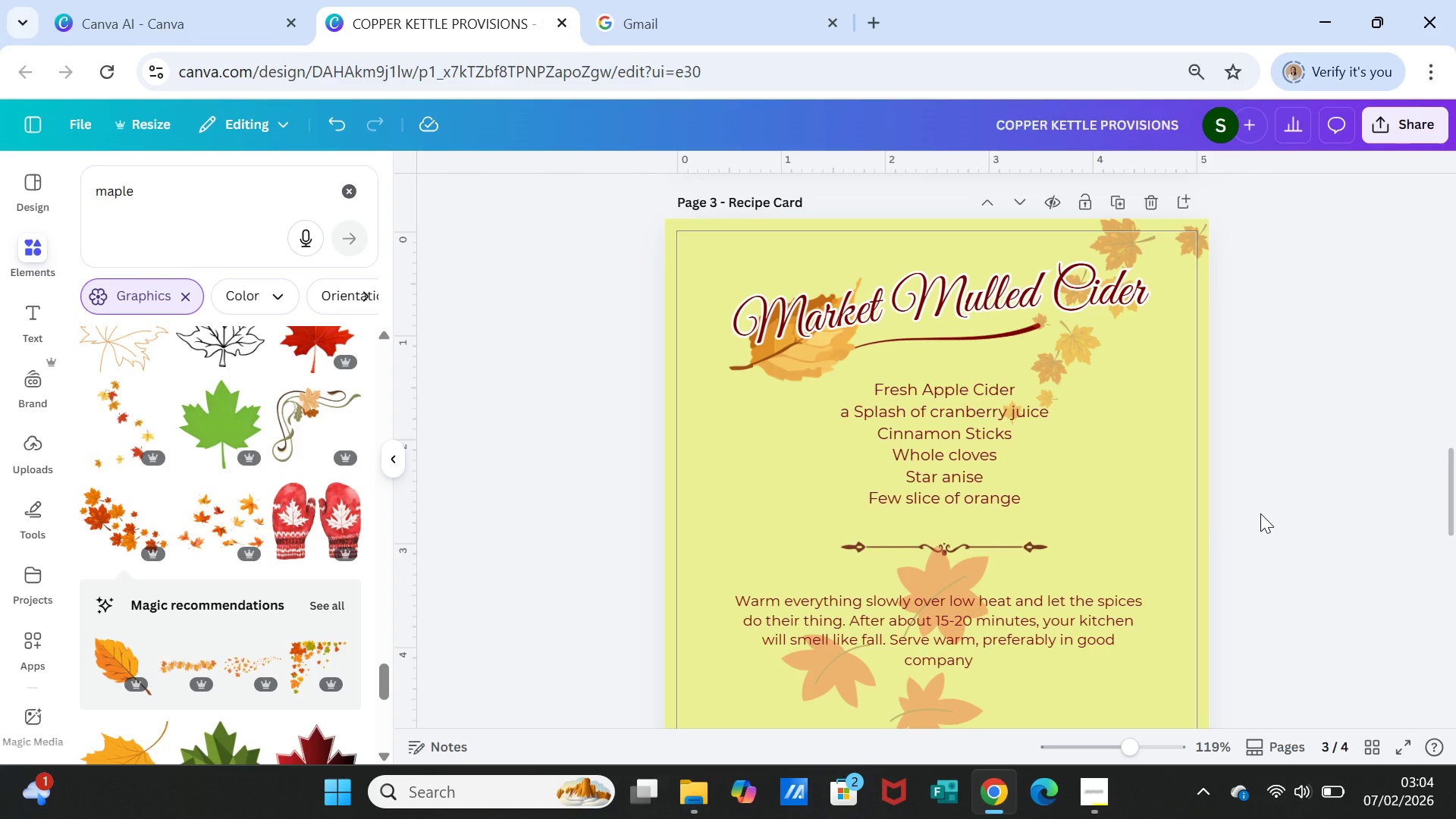 
scroll: coordinate [1260, 513], scroll_direction: down, amount: 2.0
 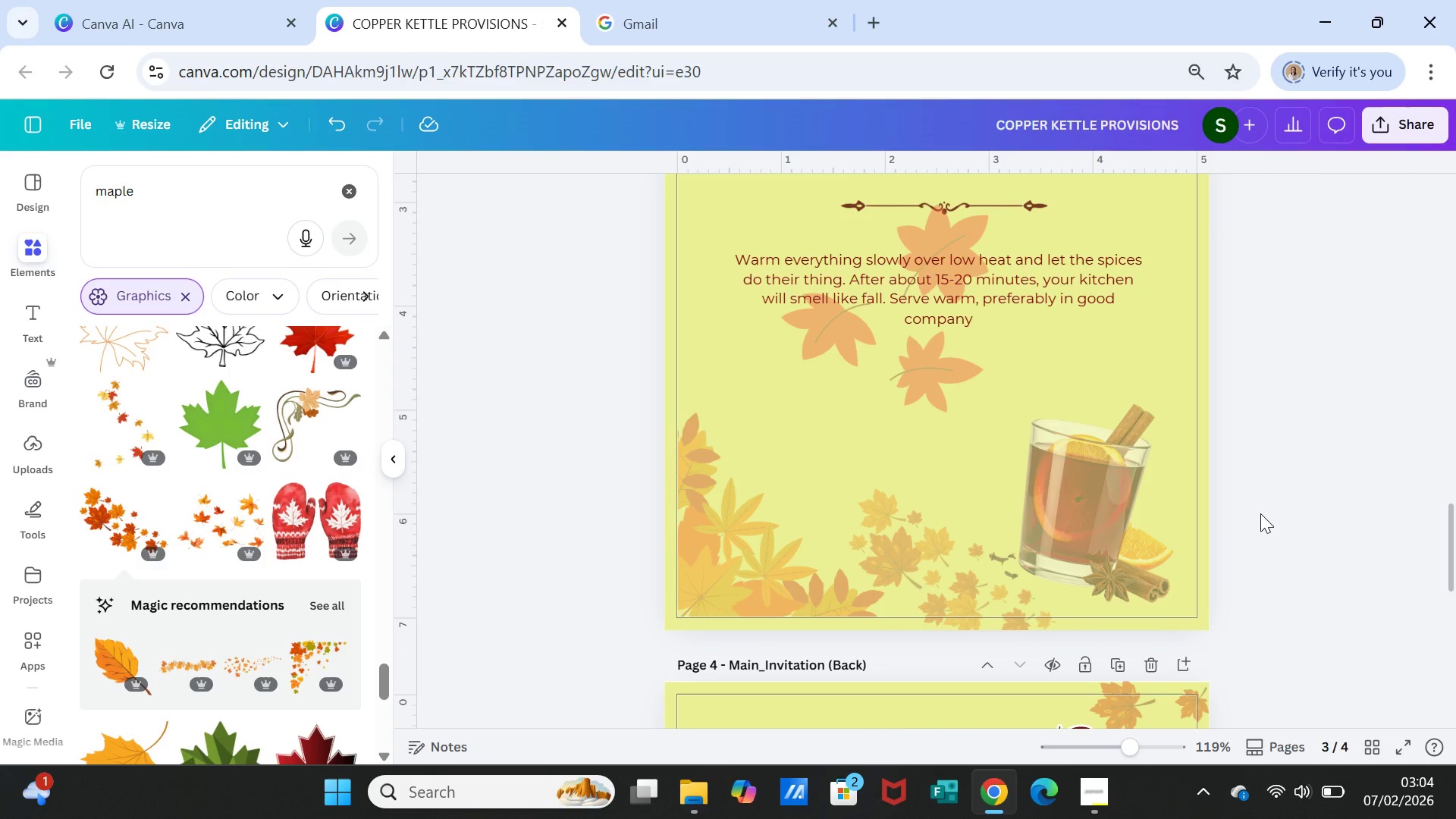 
left_click([1260, 513])
 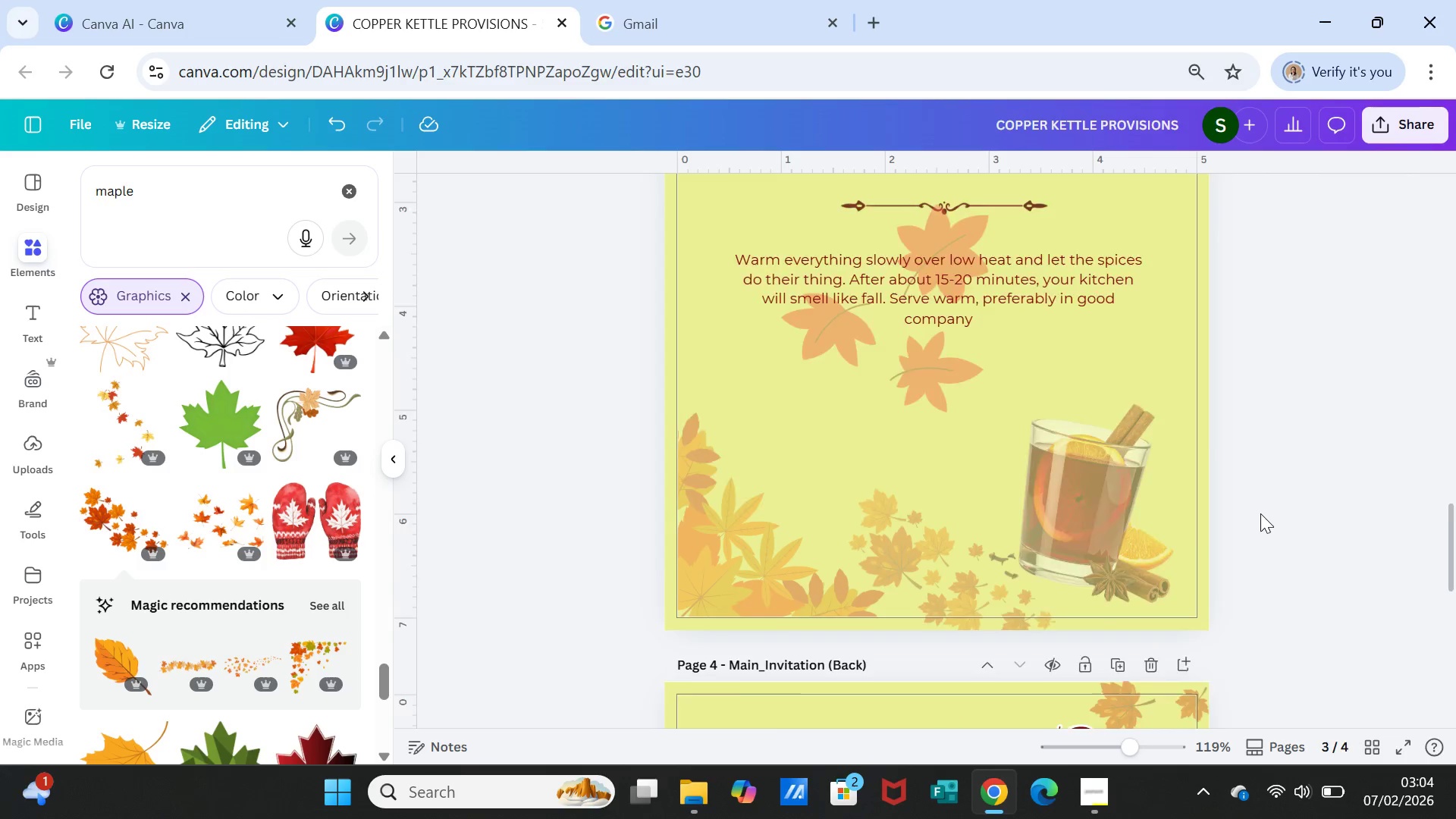 
scroll: coordinate [1260, 513], scroll_direction: down, amount: 1.0
 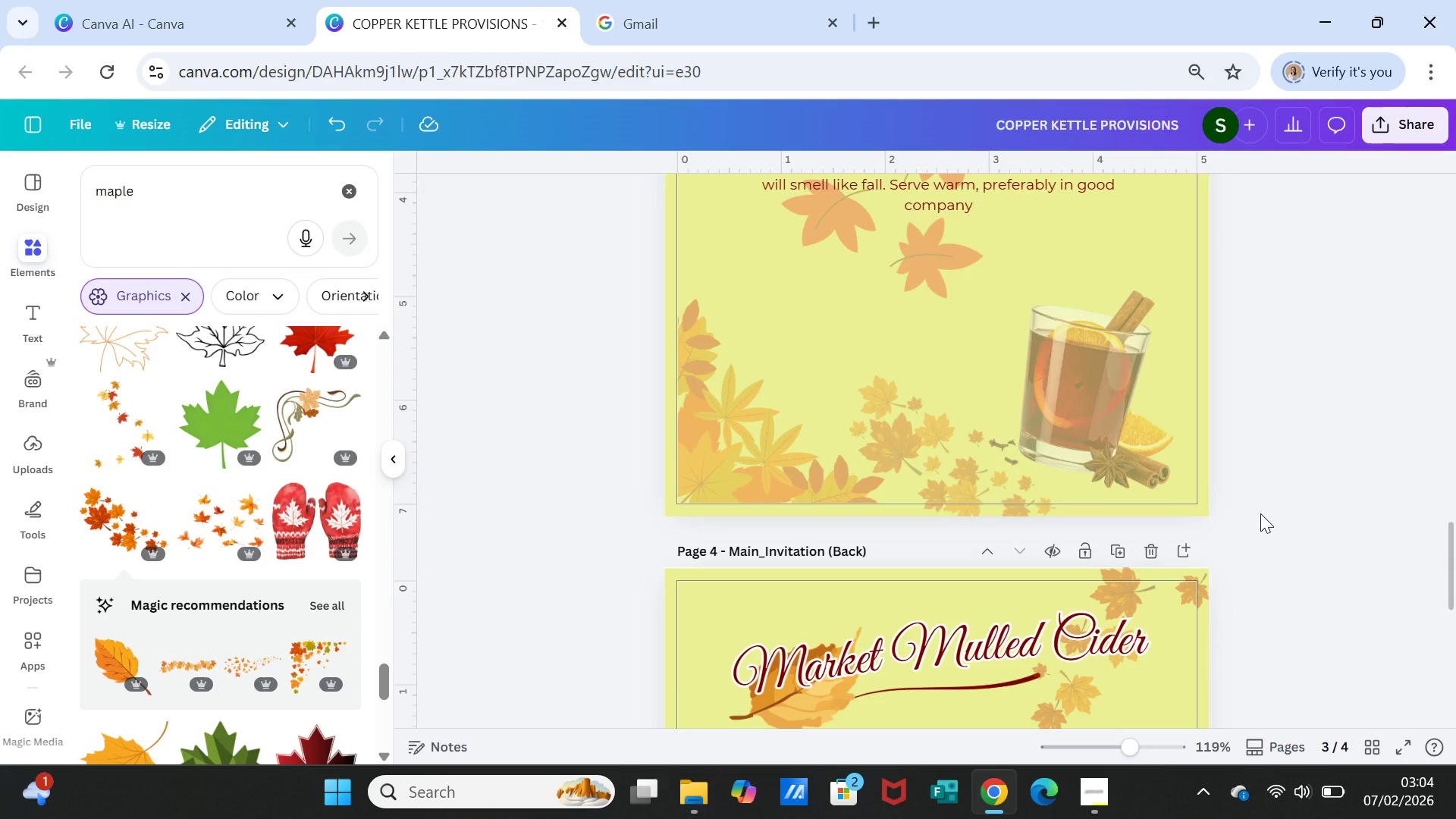 
scroll: coordinate [1260, 513], scroll_direction: up, amount: 4.0
 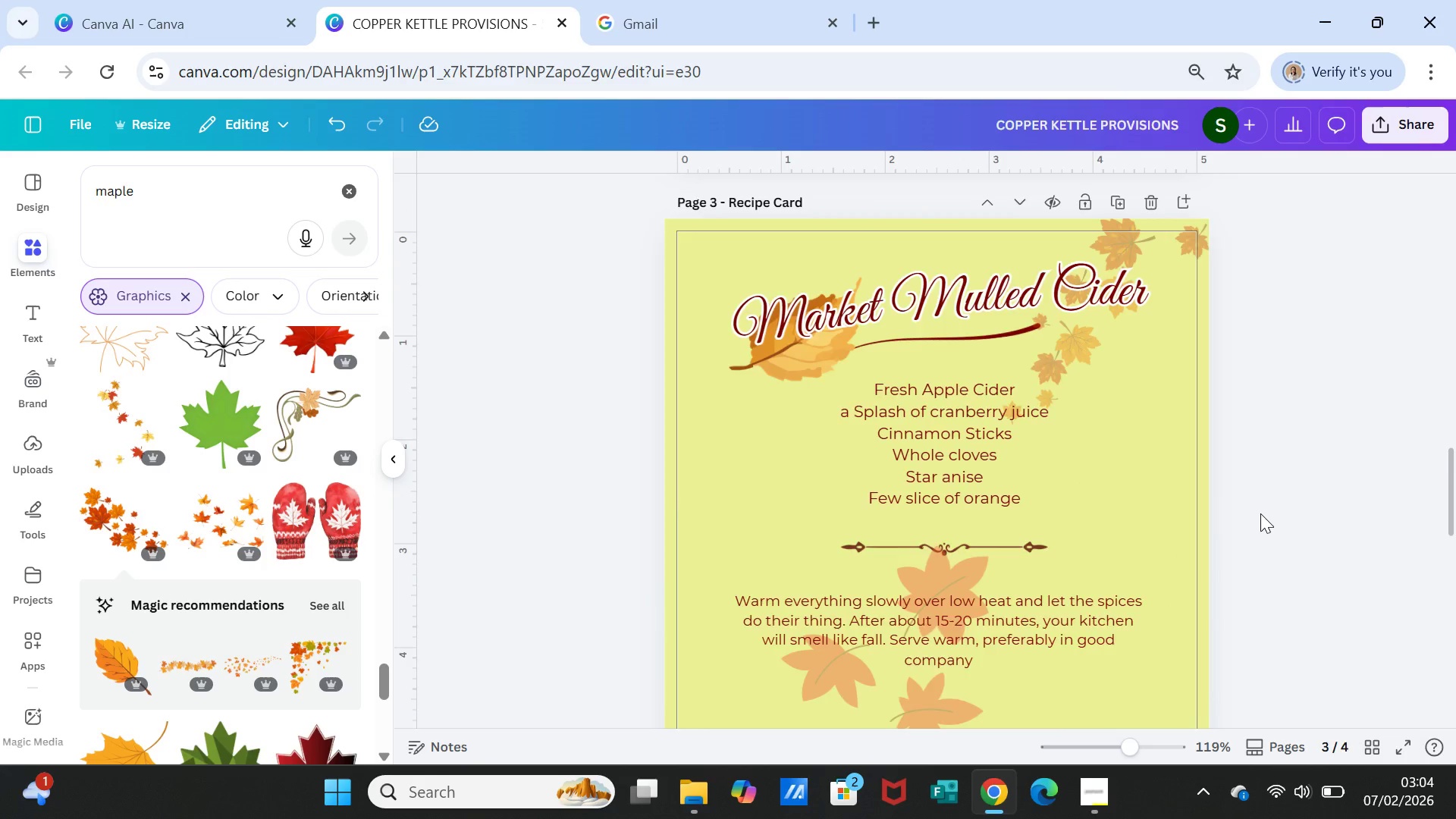 
scroll: coordinate [1260, 513], scroll_direction: down, amount: 4.0
 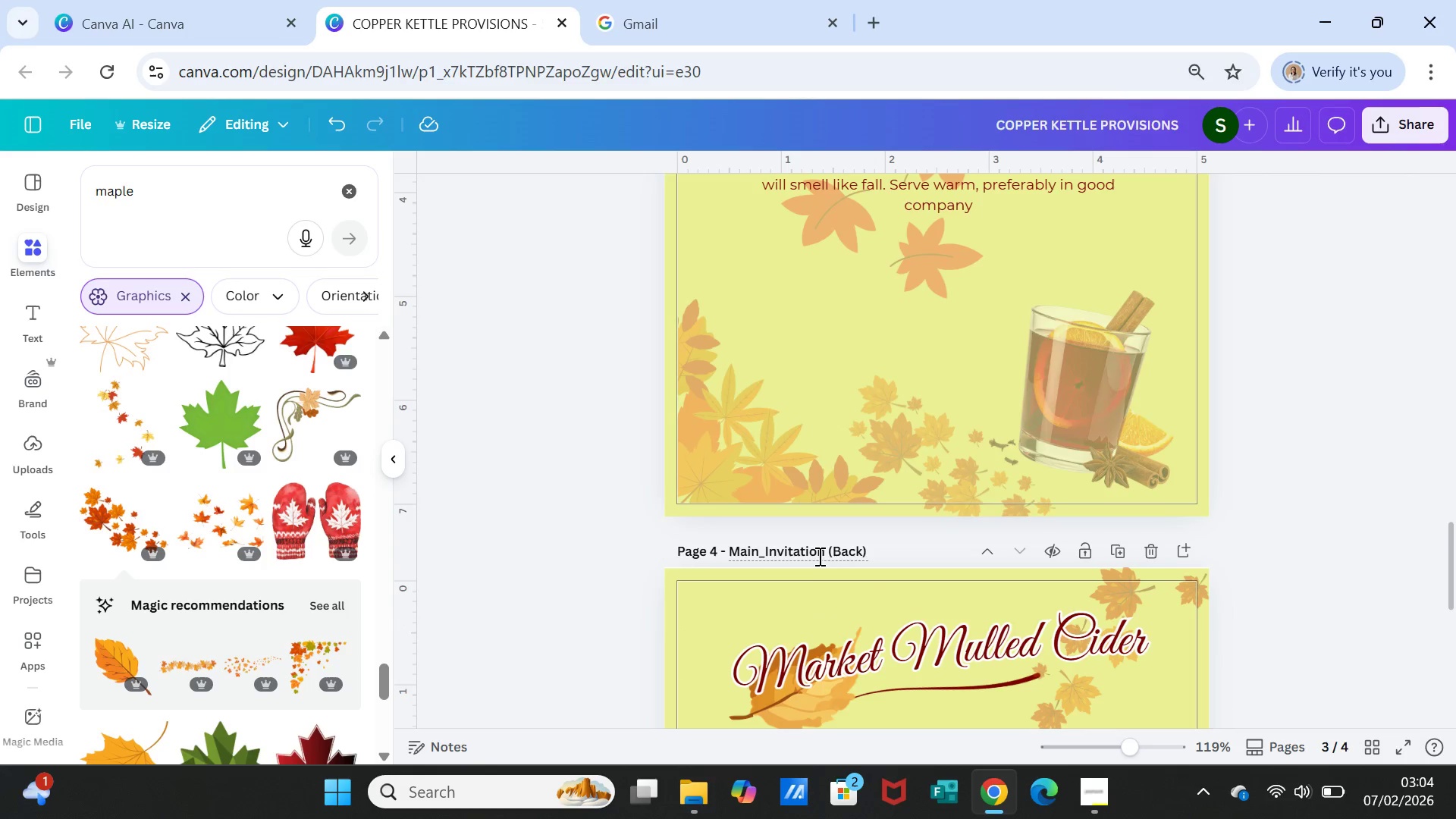 
left_click([817, 554])
 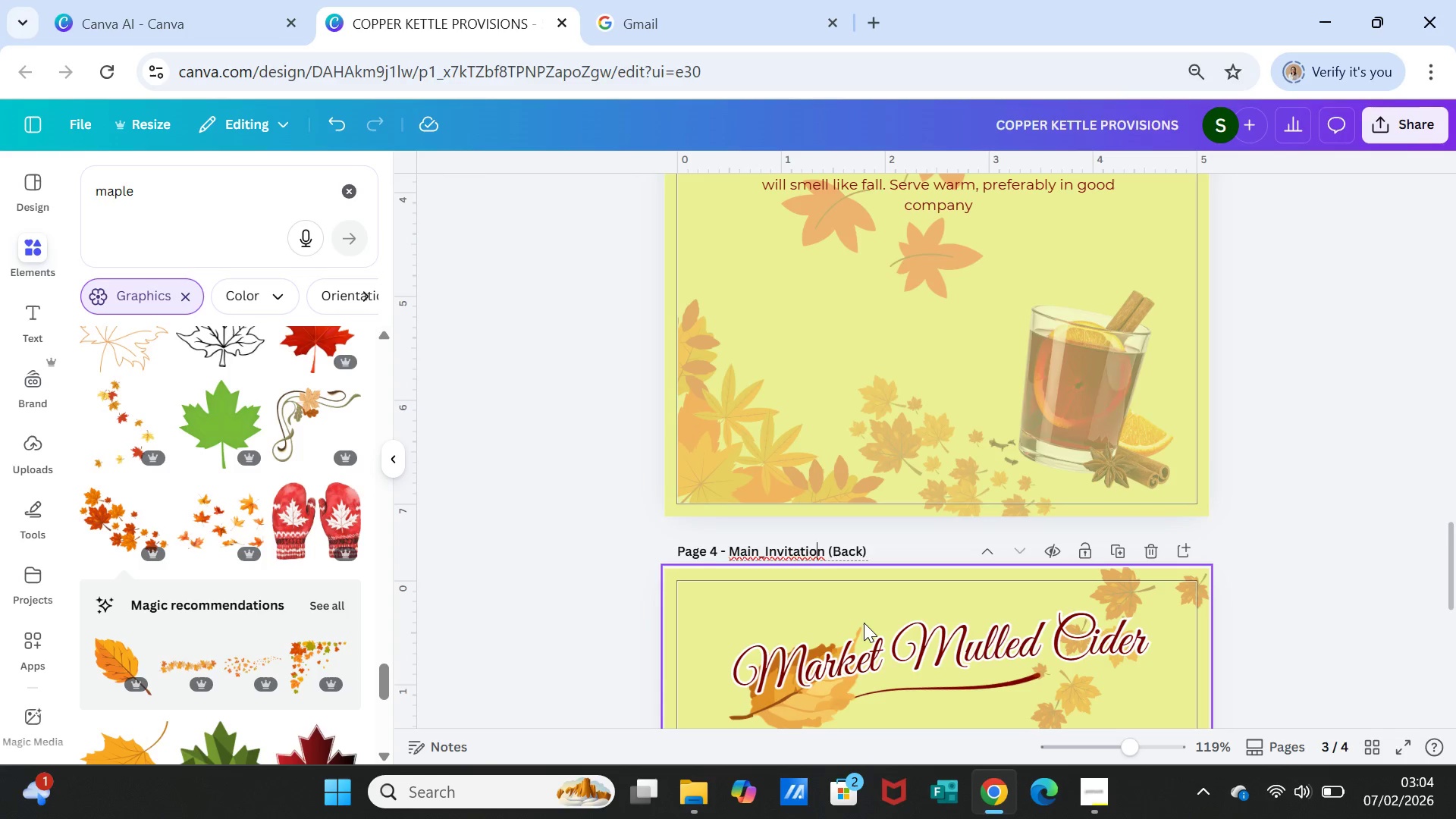 
wait(9.53)
 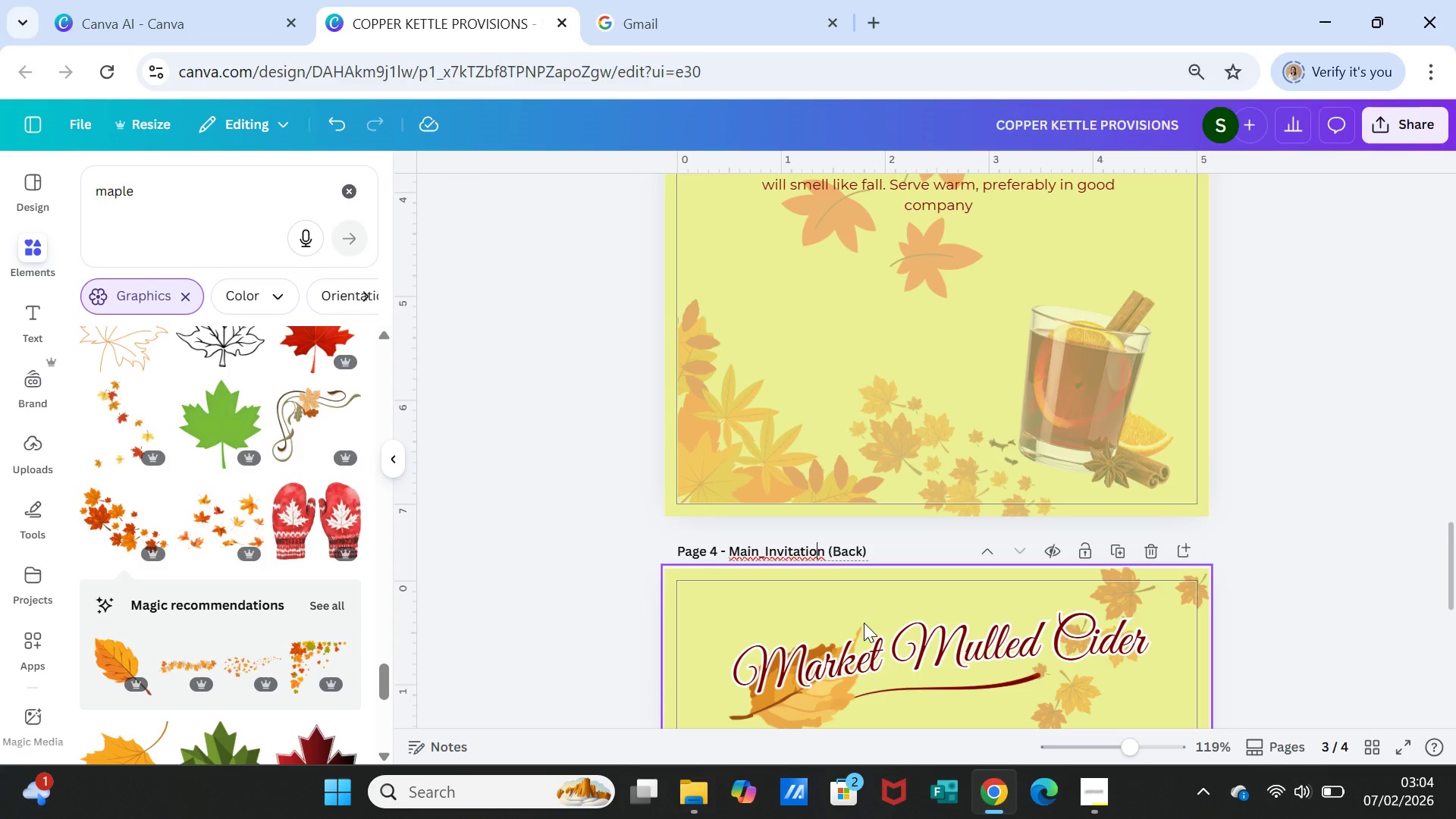 
double_click([814, 554])
 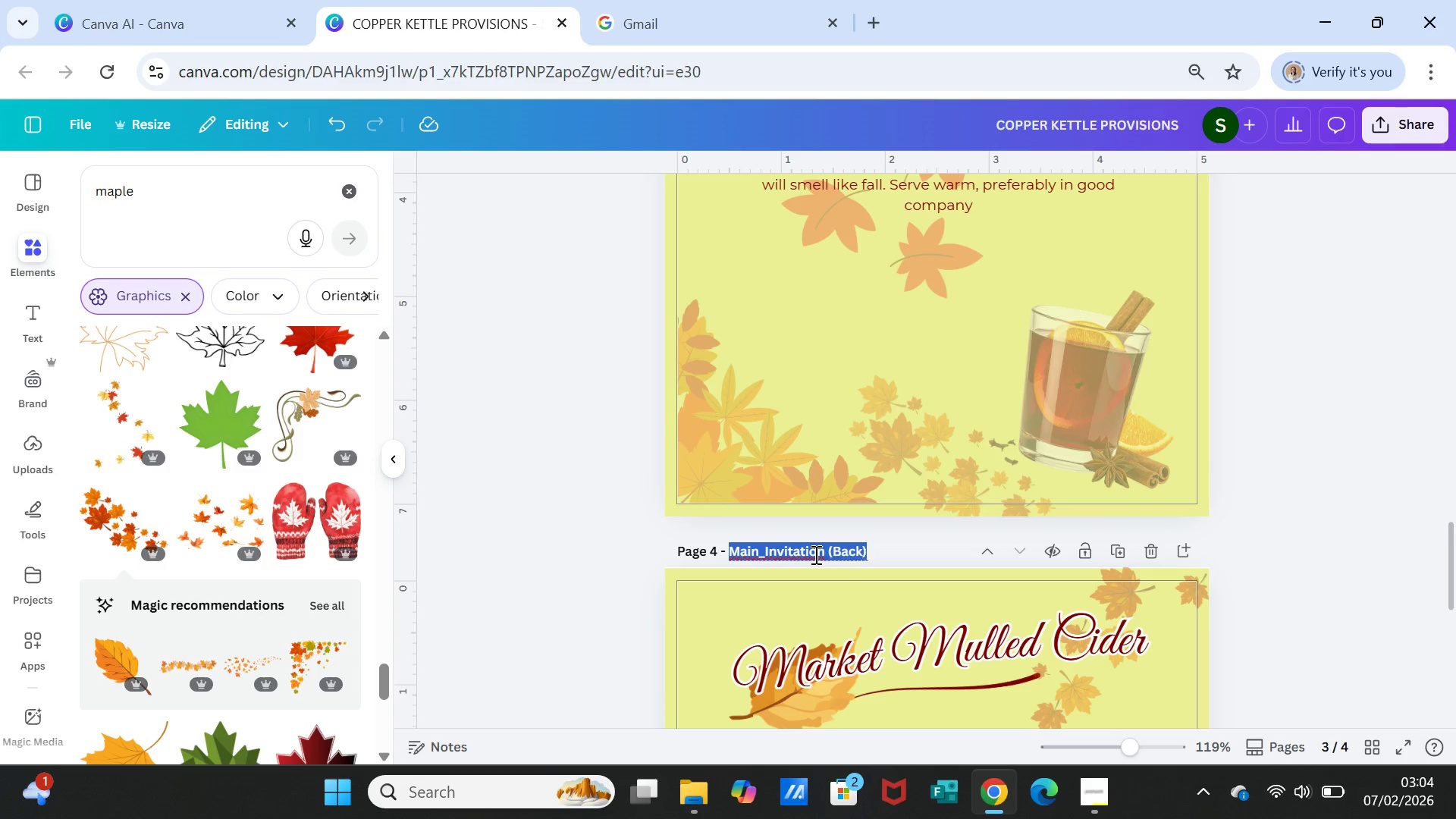 
triple_click([814, 554])
 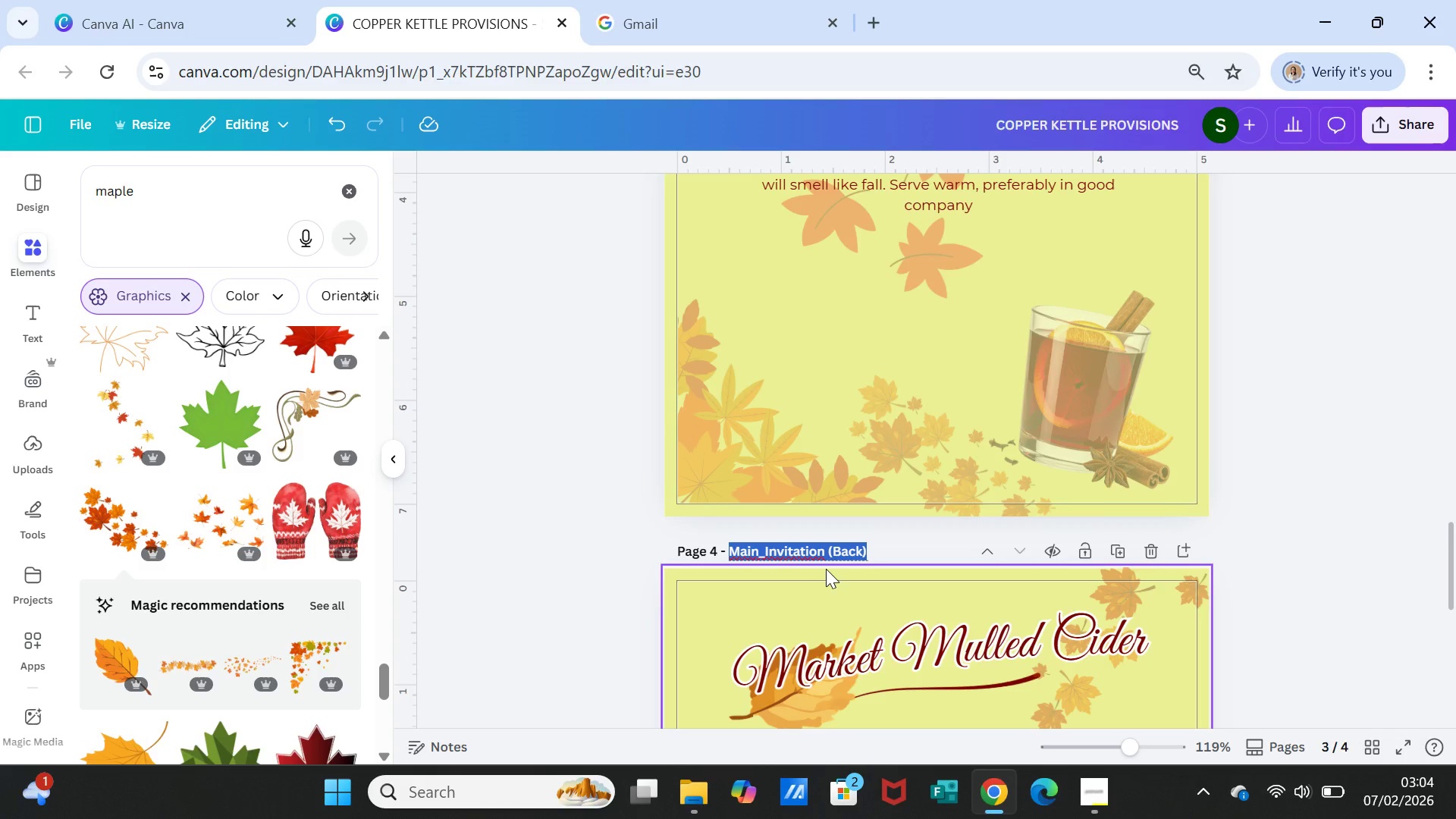 
type(Info Side)
 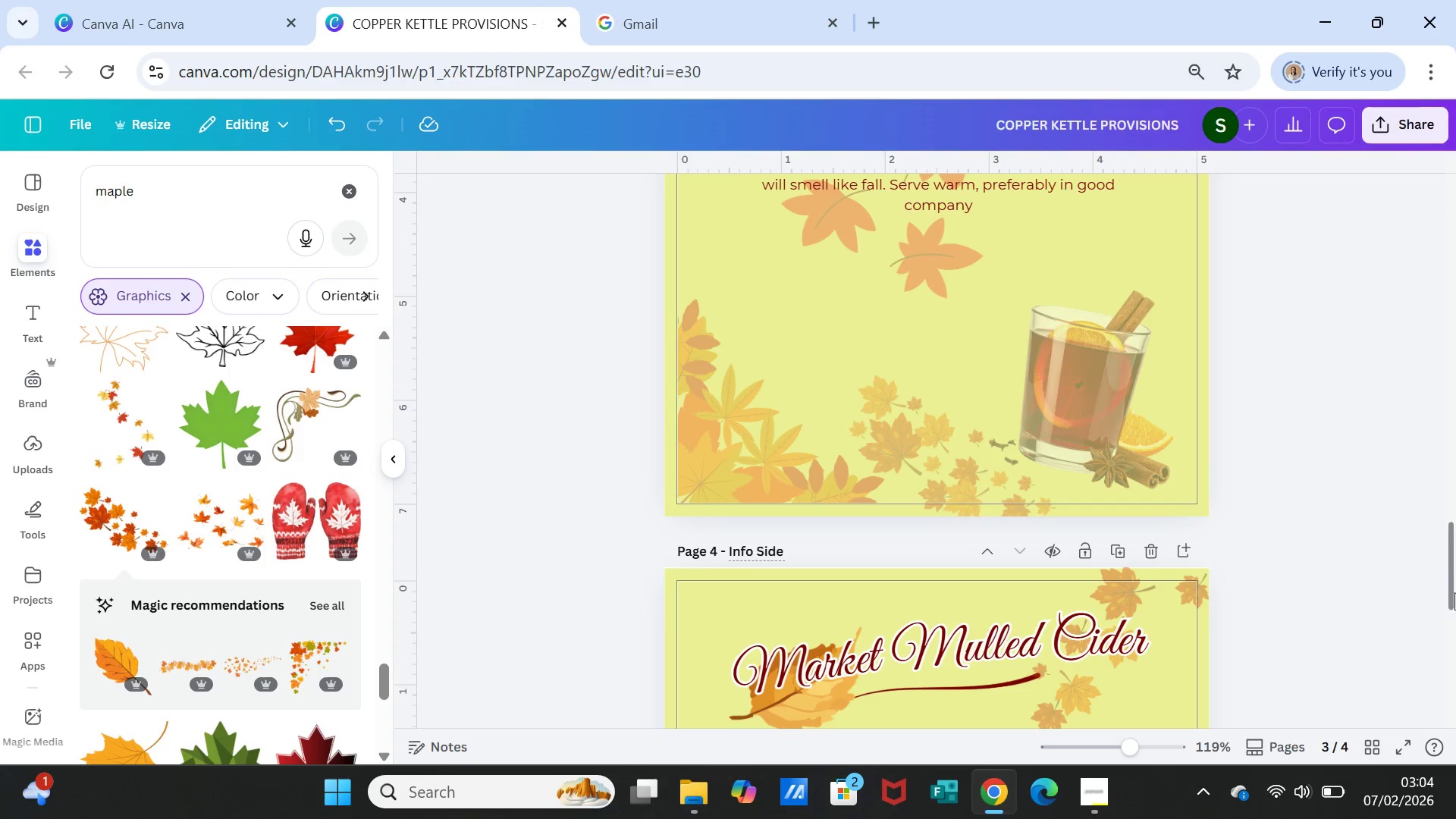 
left_click([1347, 554])
 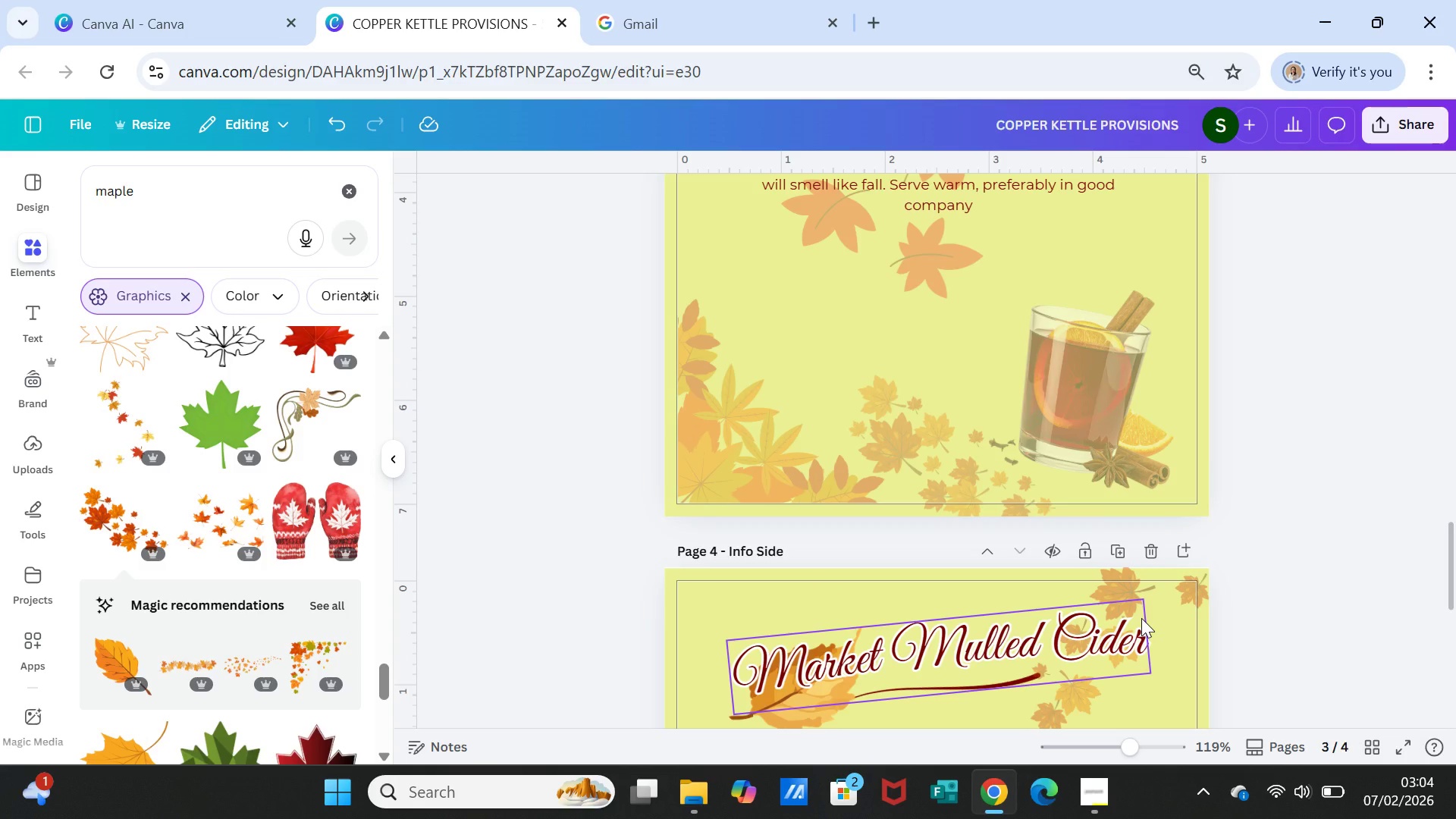 
wait(19.23)
 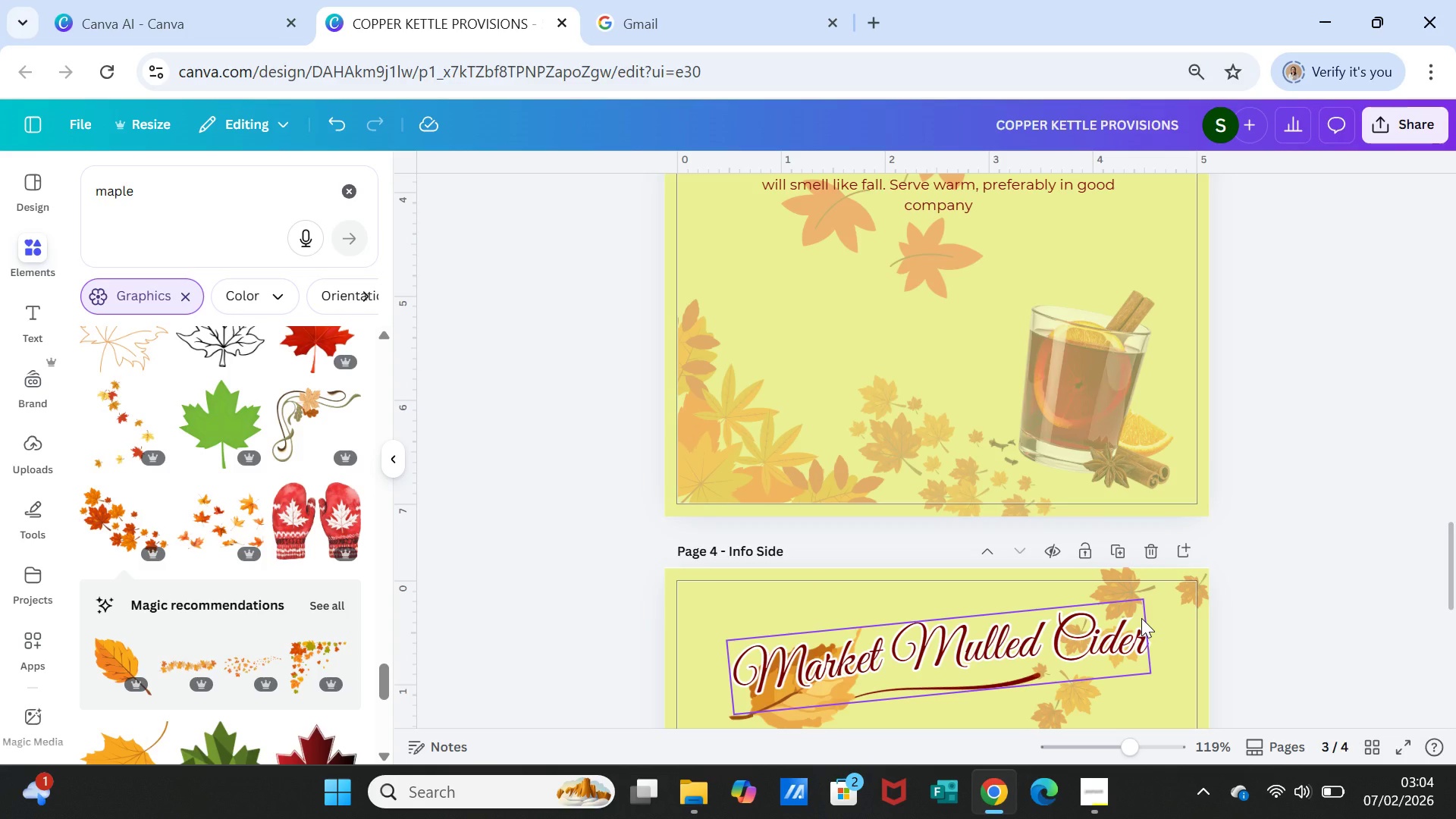 
scroll: coordinate [1037, 681], scroll_direction: down, amount: 2.0
 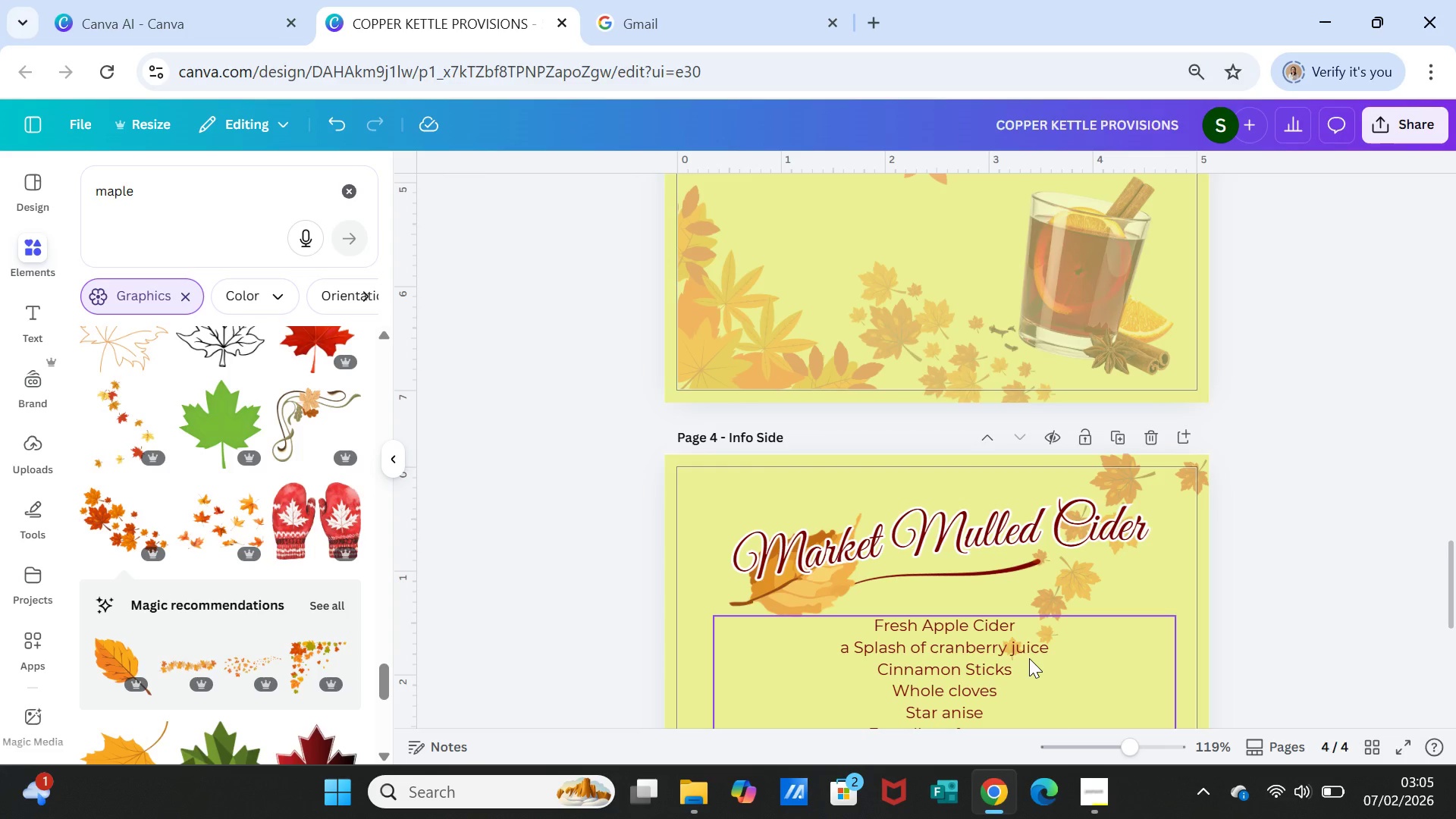 
wait(24.98)
 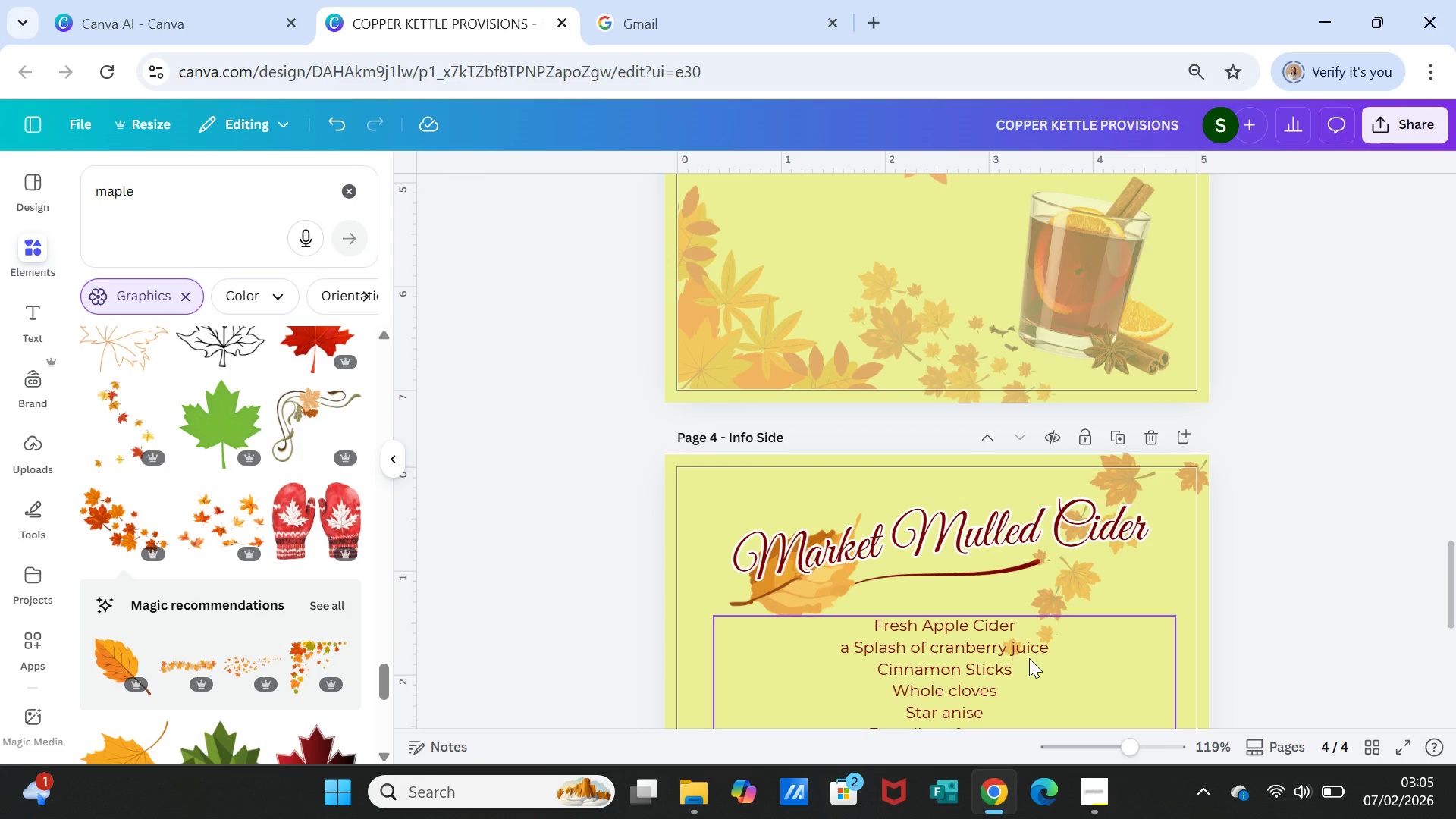 
left_click([755, 497])
 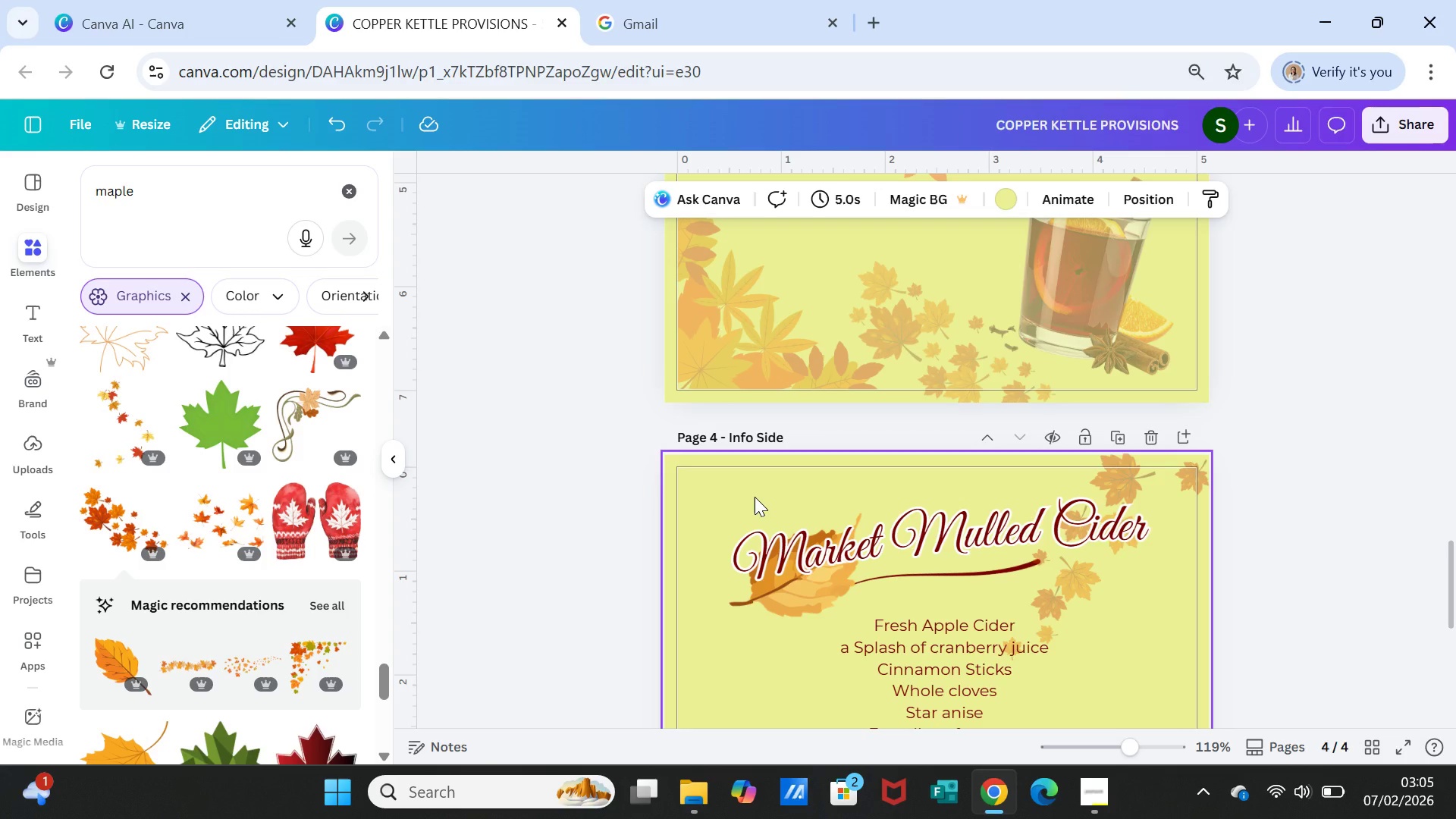 
right_click([755, 497])
 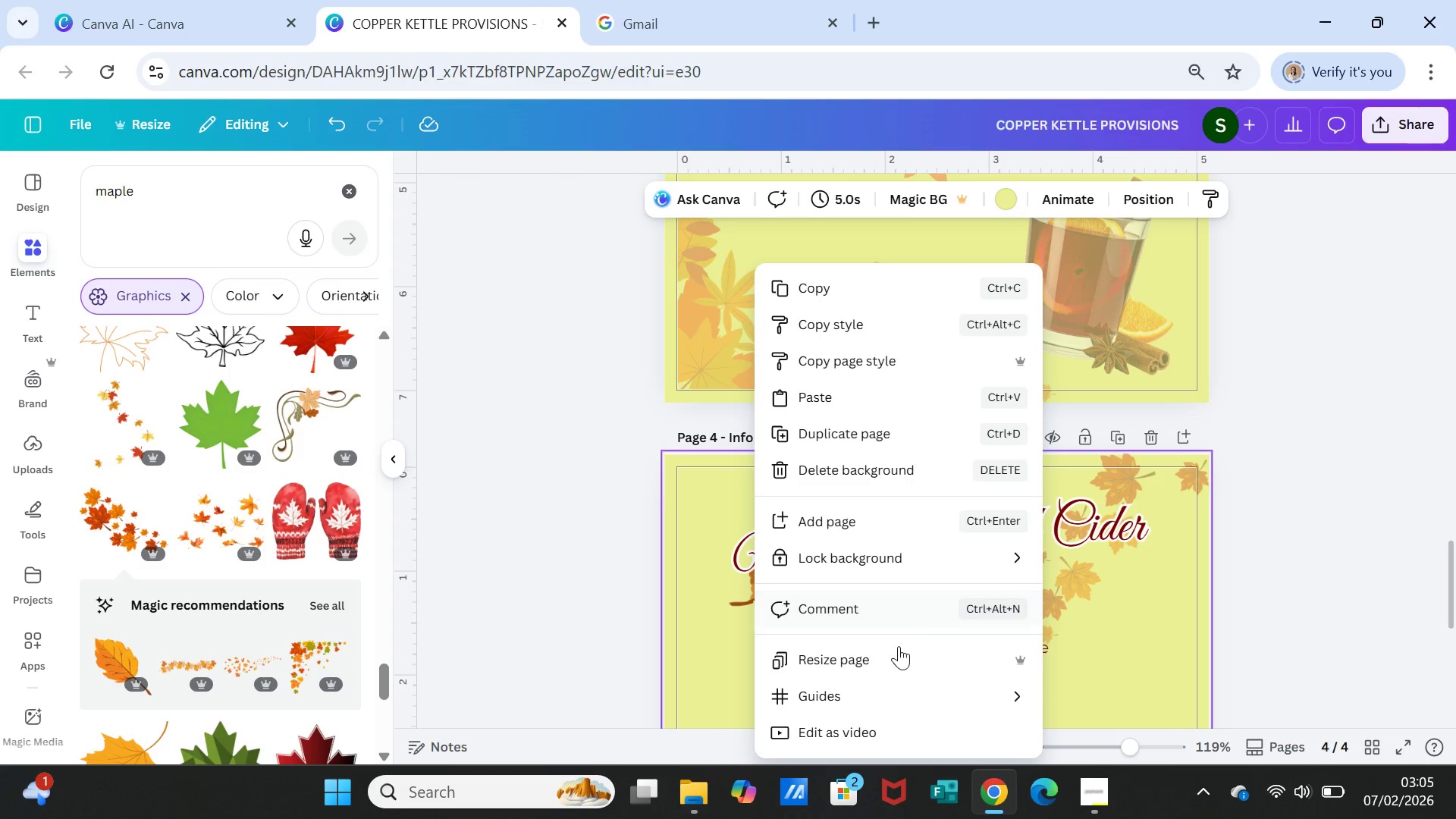 
left_click([899, 664])
 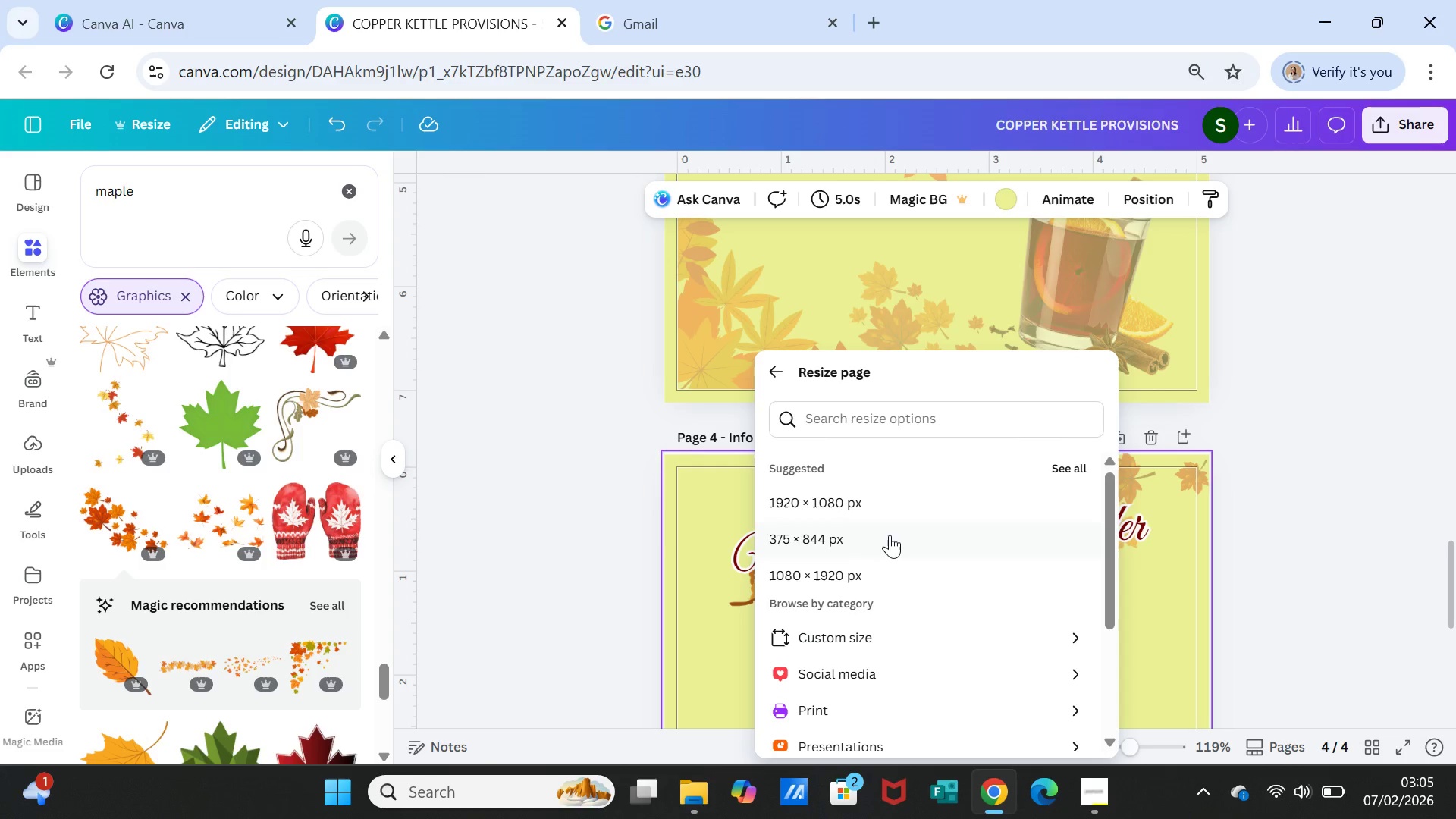 
wait(5.03)
 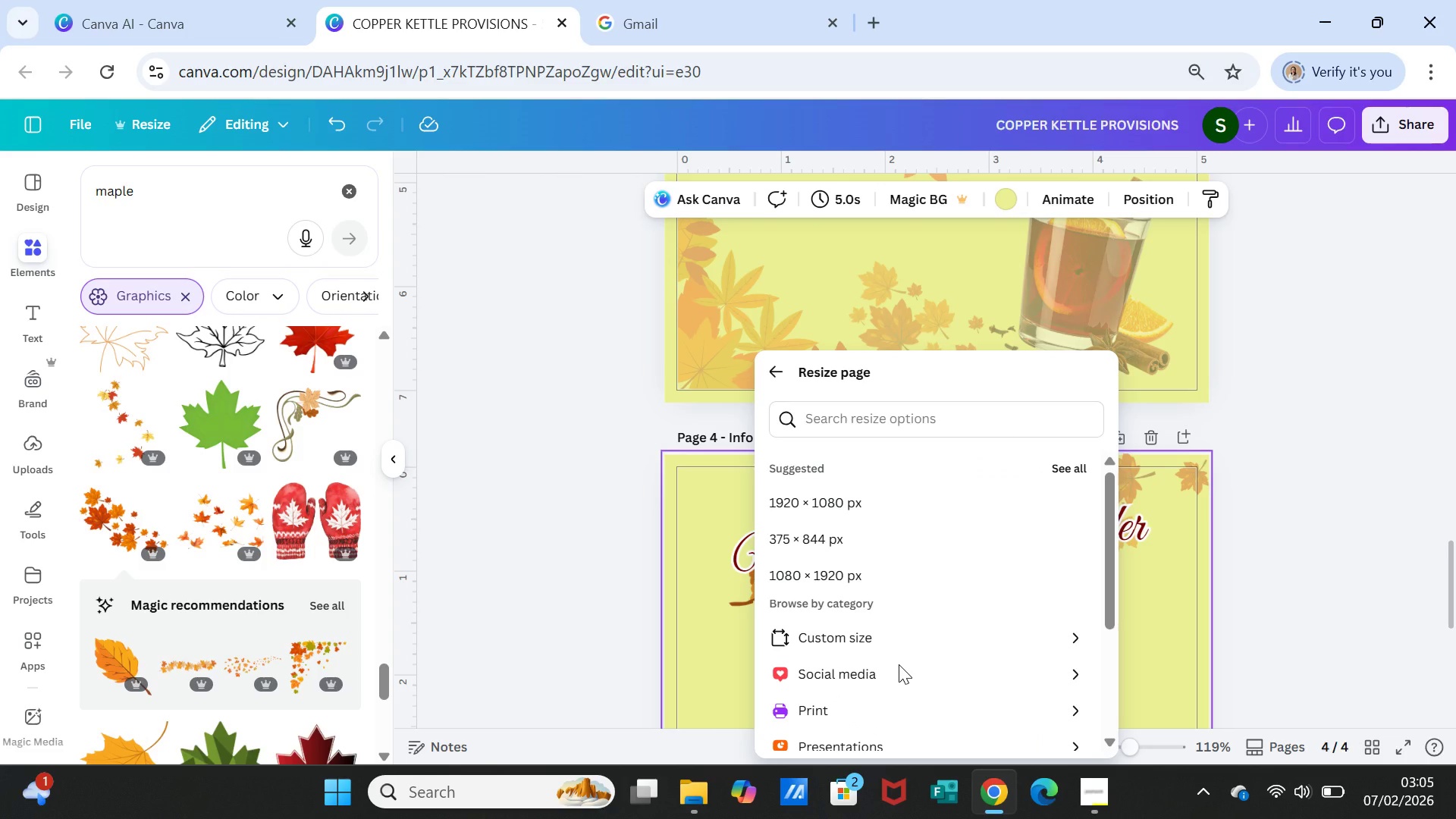 
left_click([872, 639])
 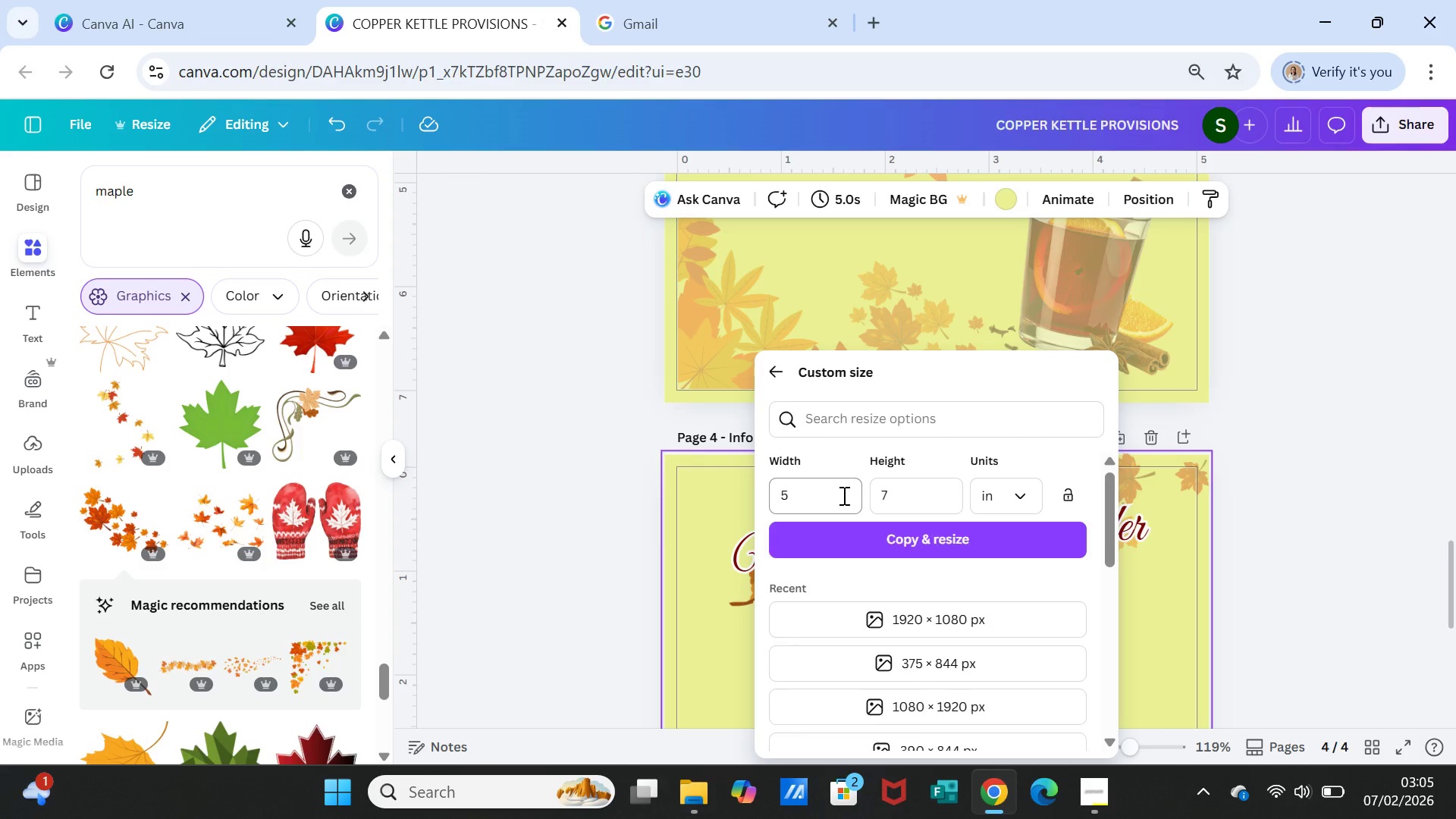 
double_click([843, 495])
 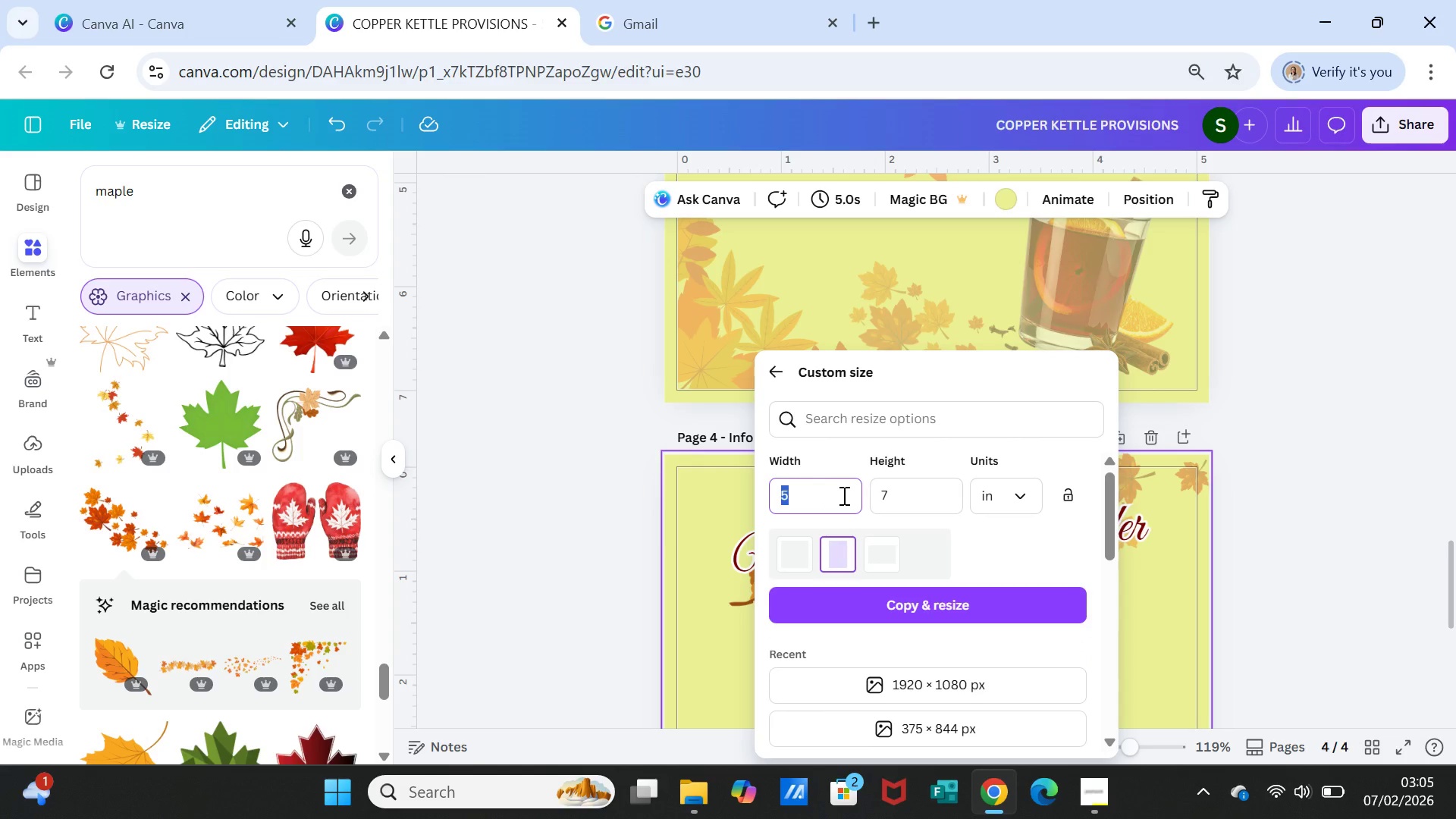 
key(4)
 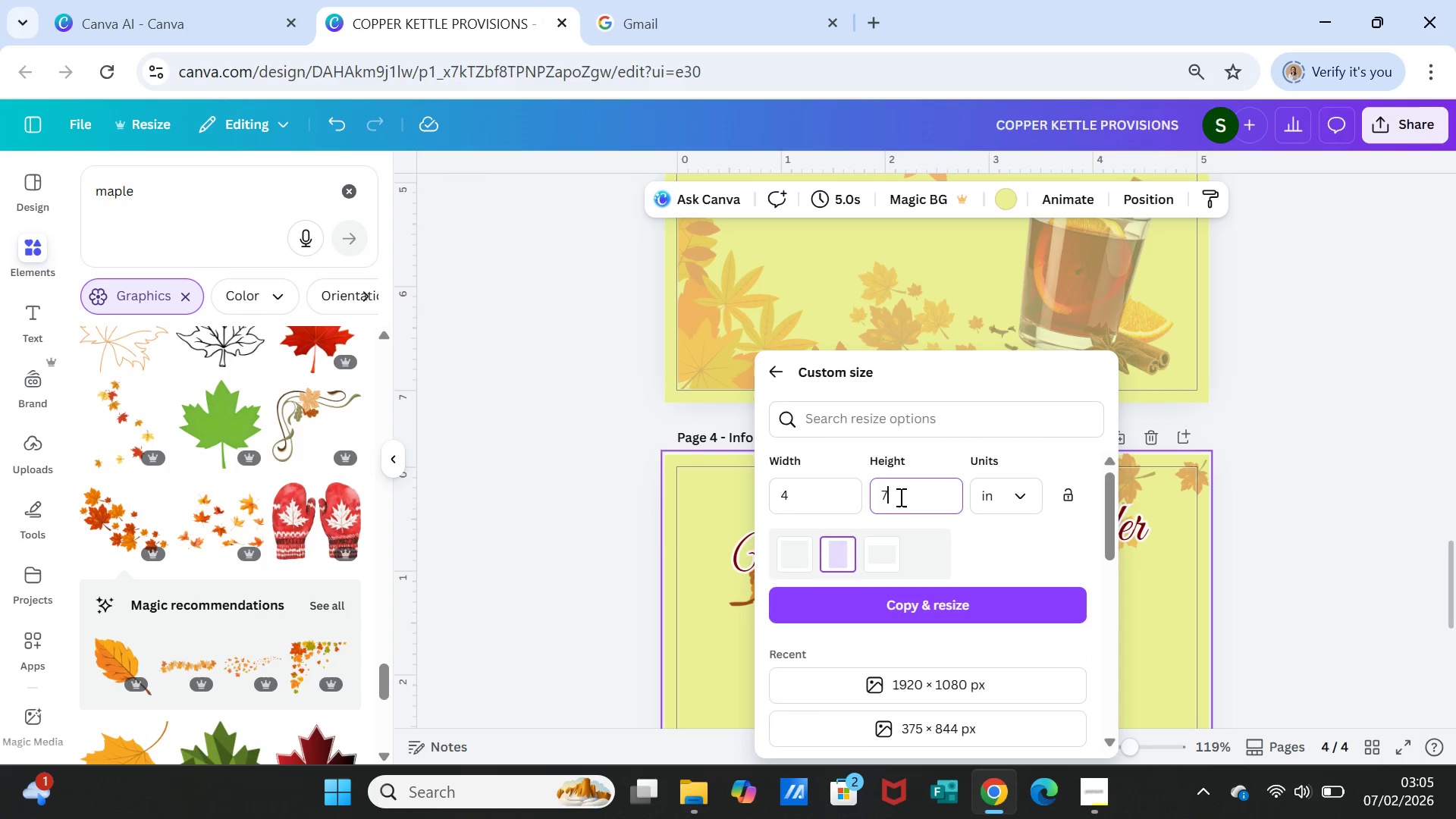 
double_click([899, 497])
 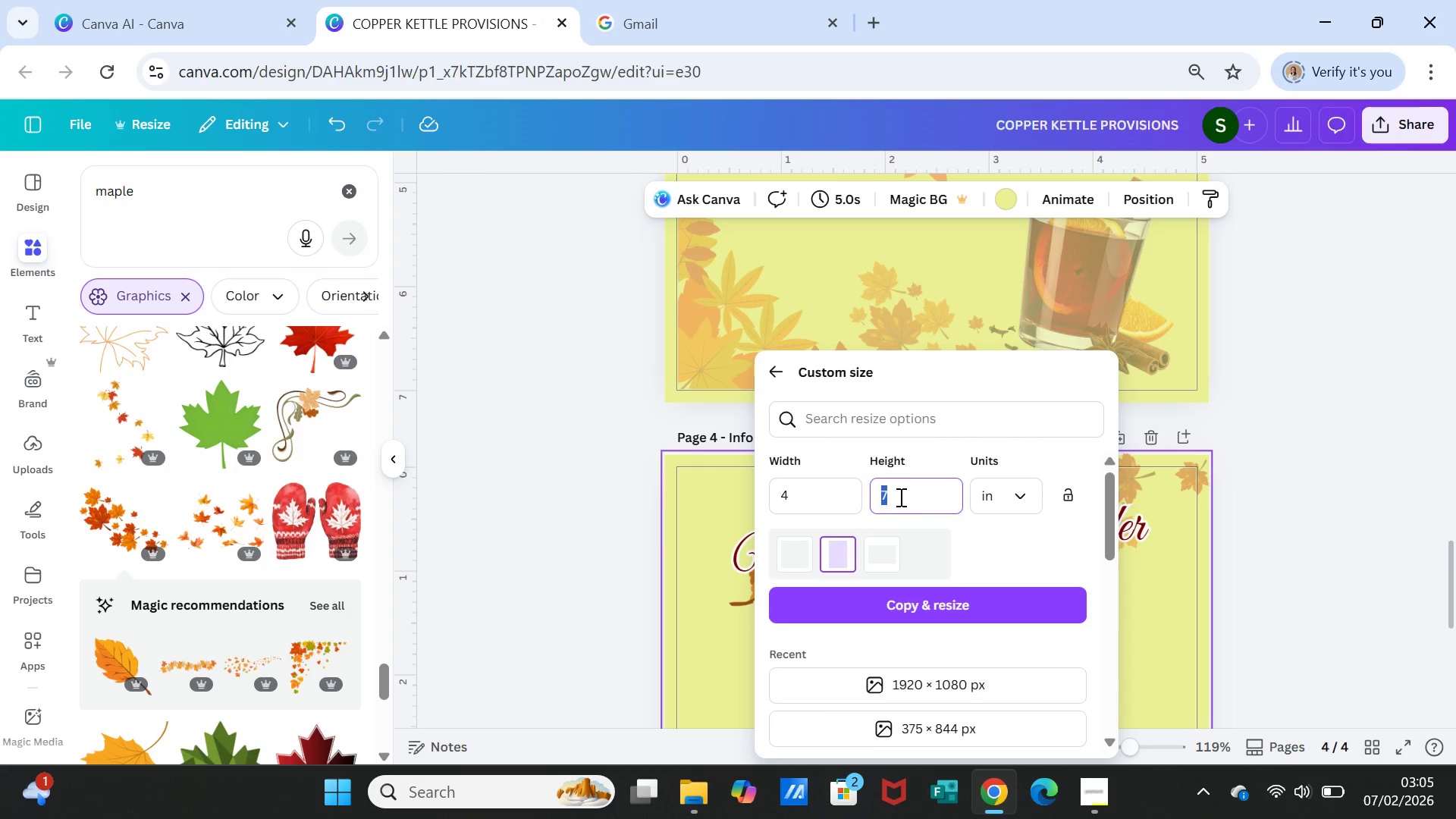 
key(6)
 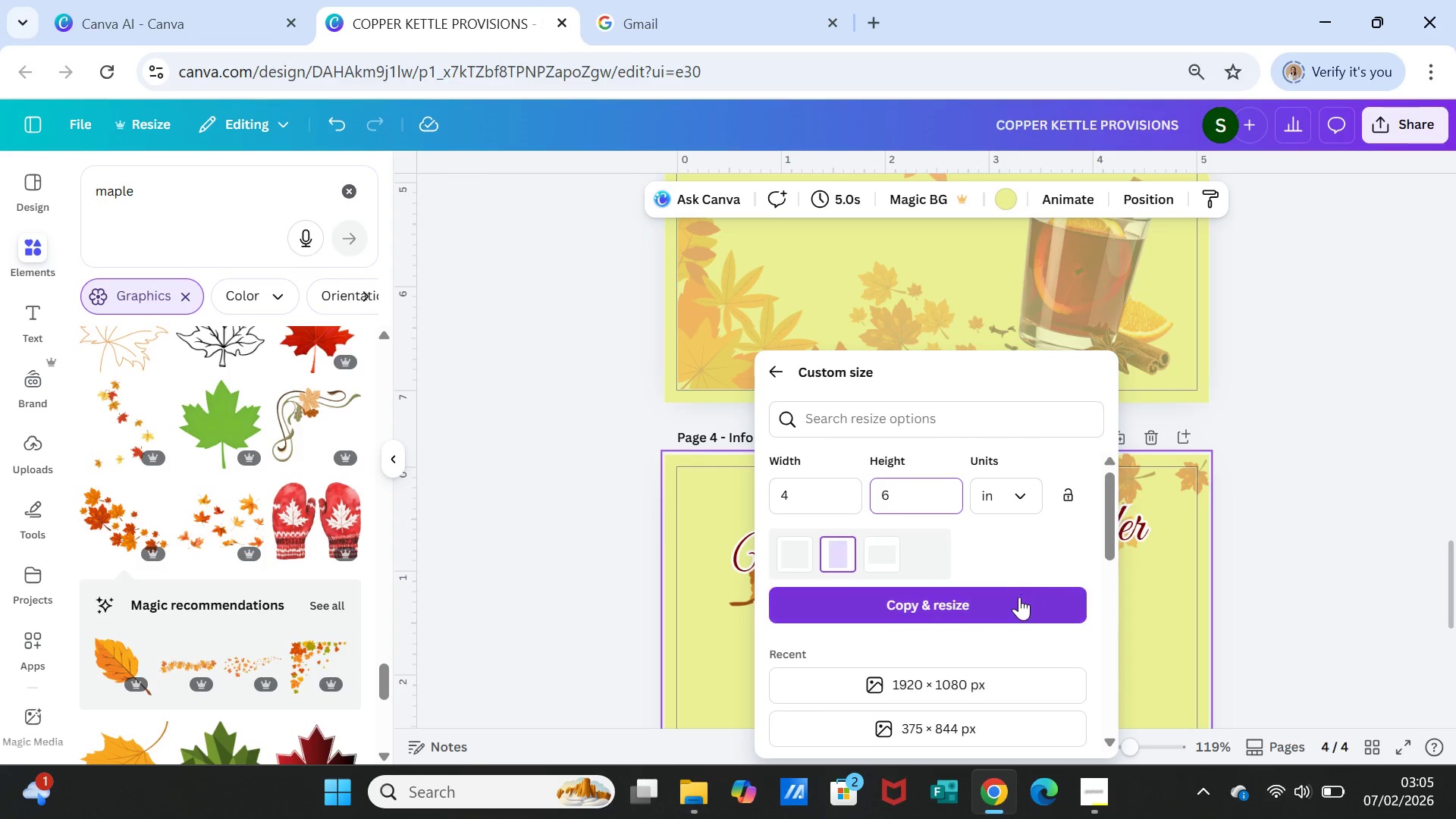 
left_click([1019, 597])
 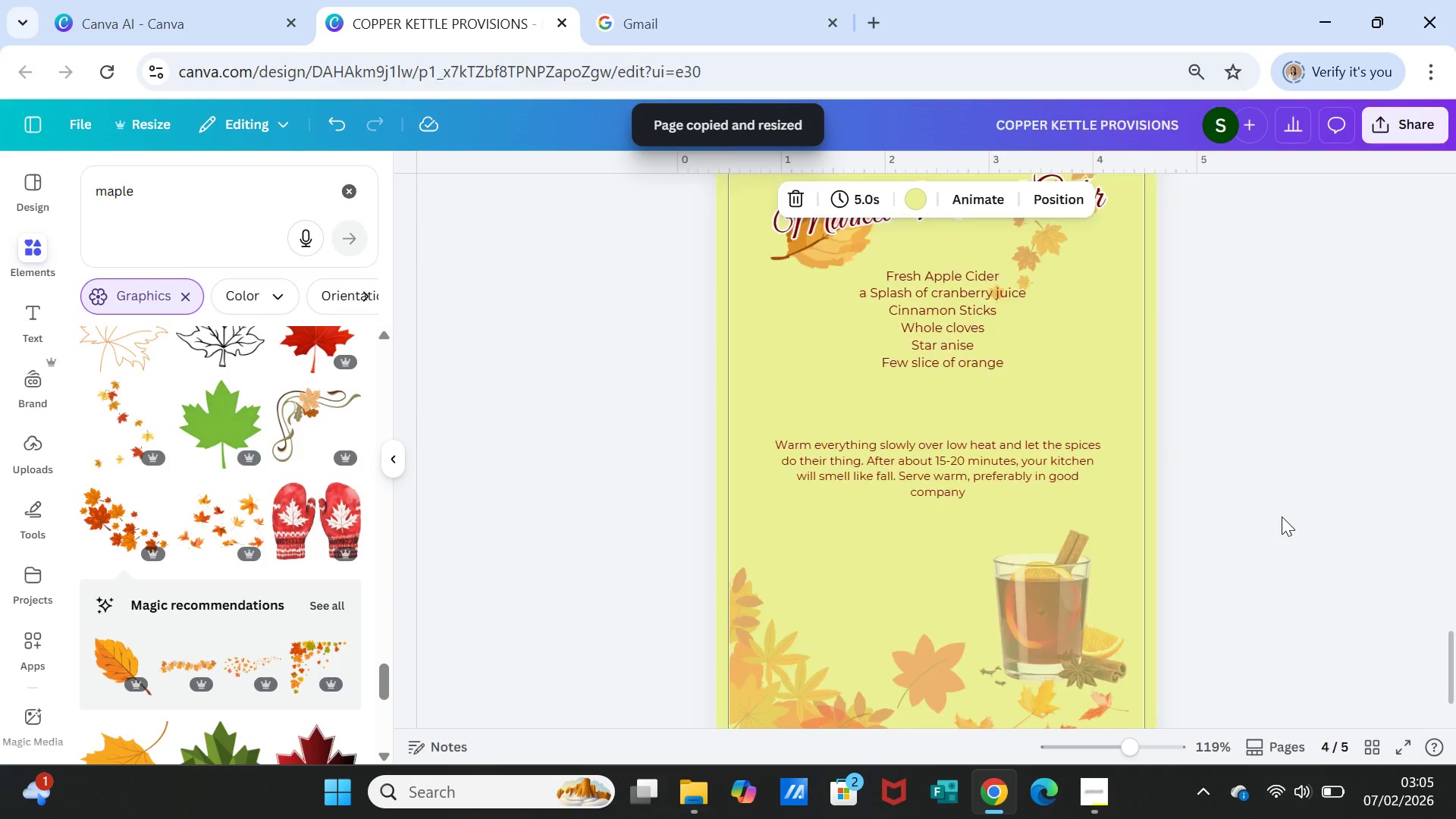 
left_click([1274, 557])
 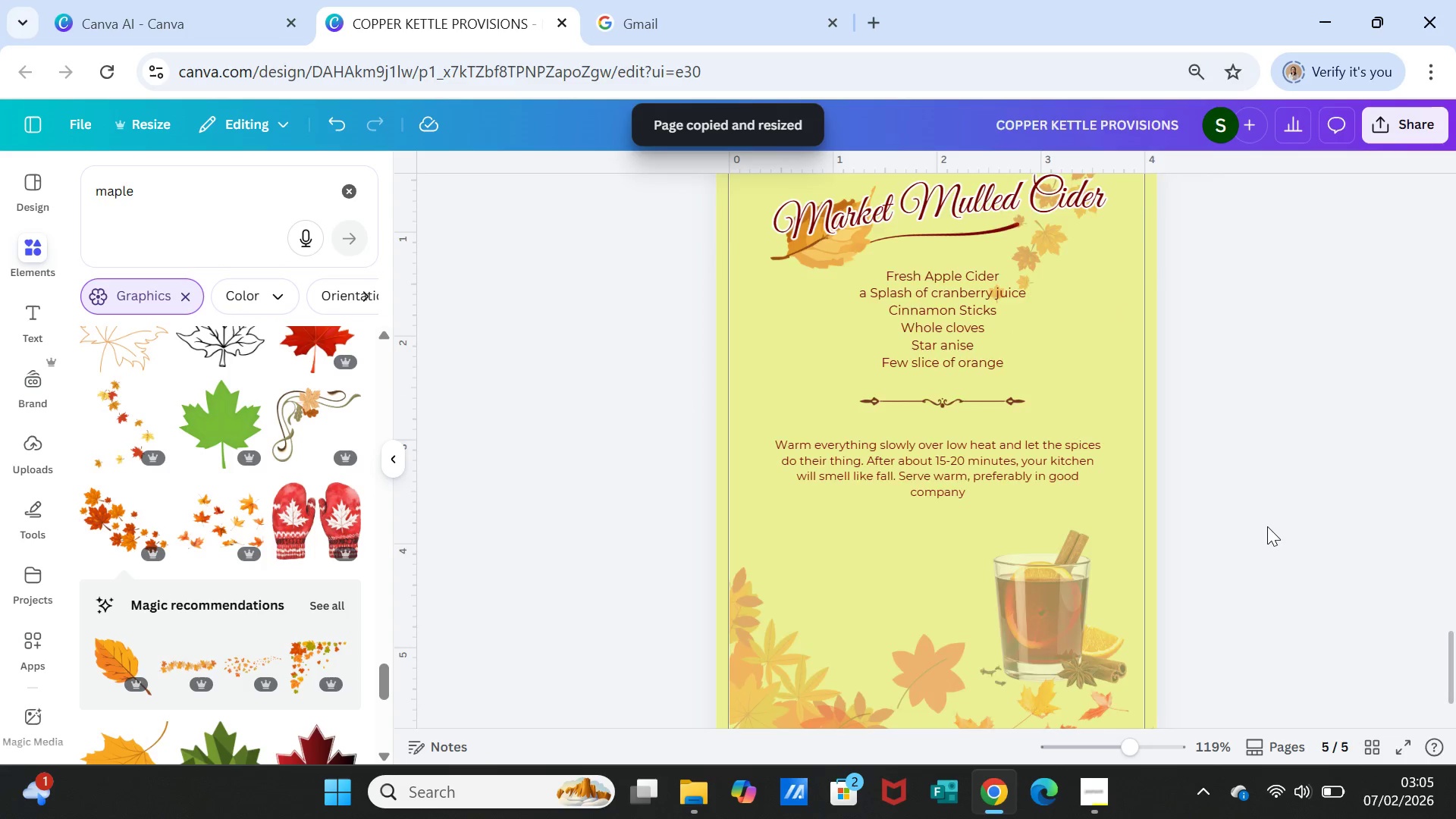 
scroll: coordinate [1267, 526], scroll_direction: up, amount: 1.0
 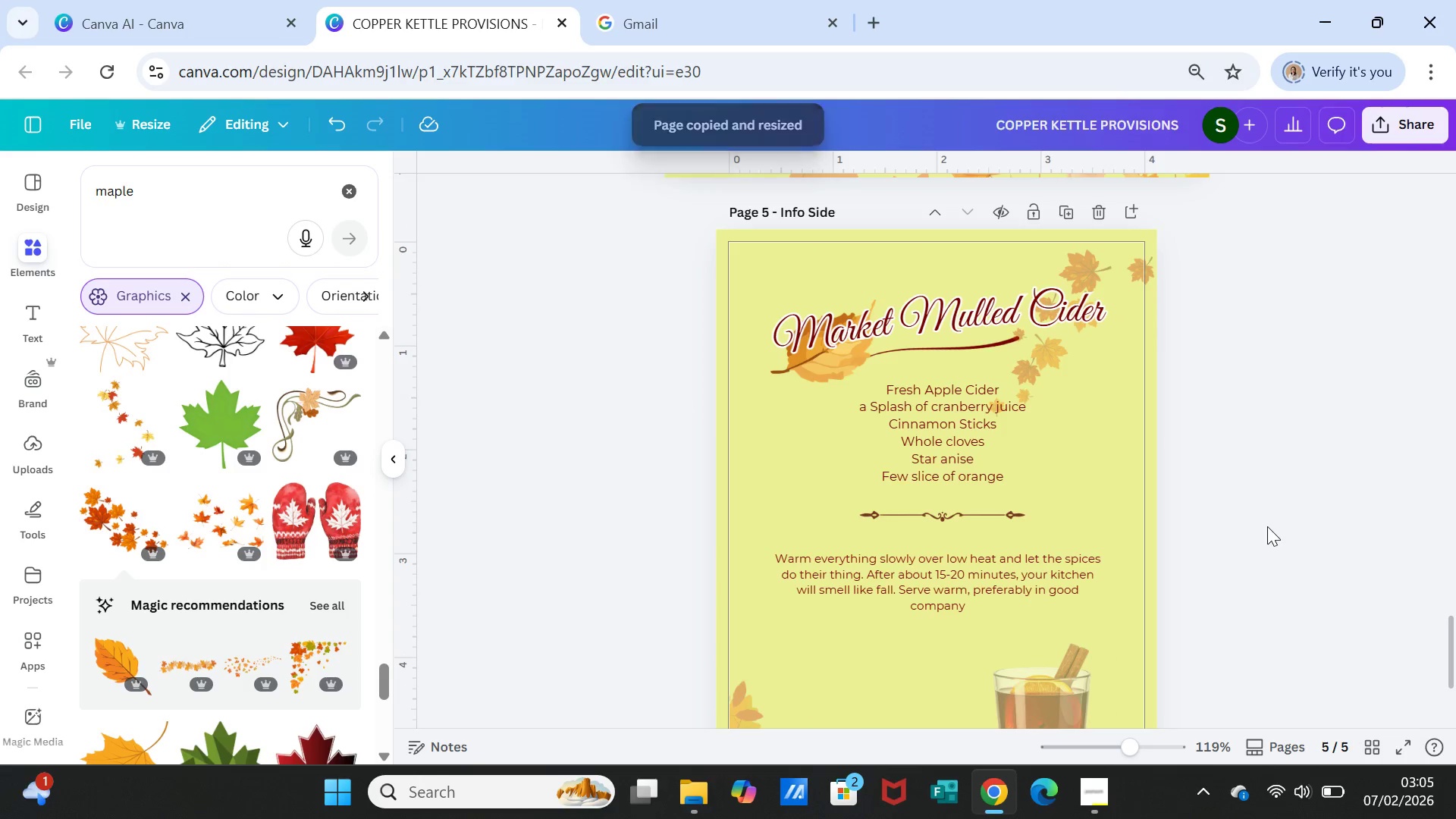 
scroll: coordinate [1267, 526], scroll_direction: down, amount: 1.0
 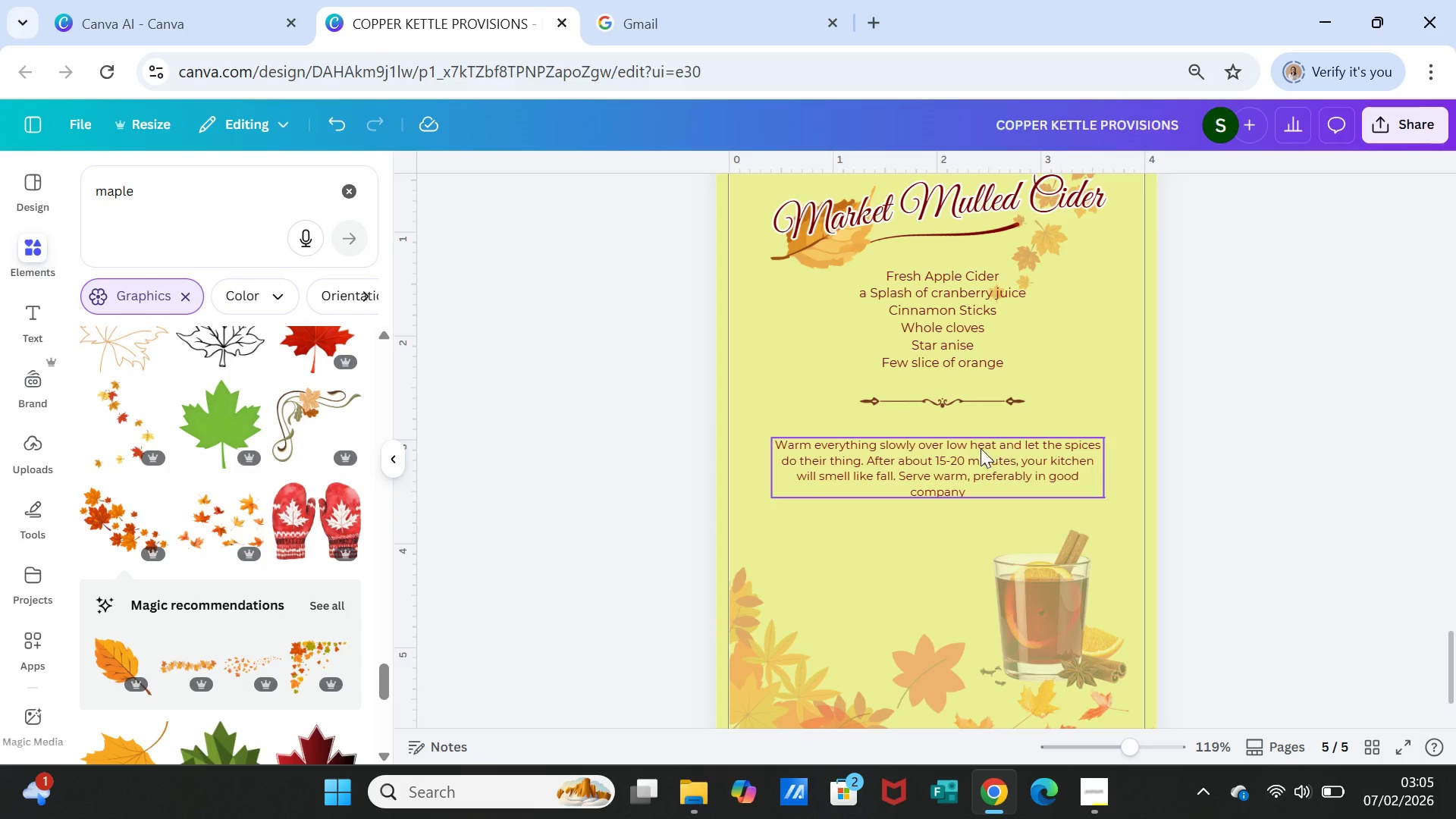 
left_click_drag(start_coordinate=[980, 454], to_coordinate=[980, 479])
 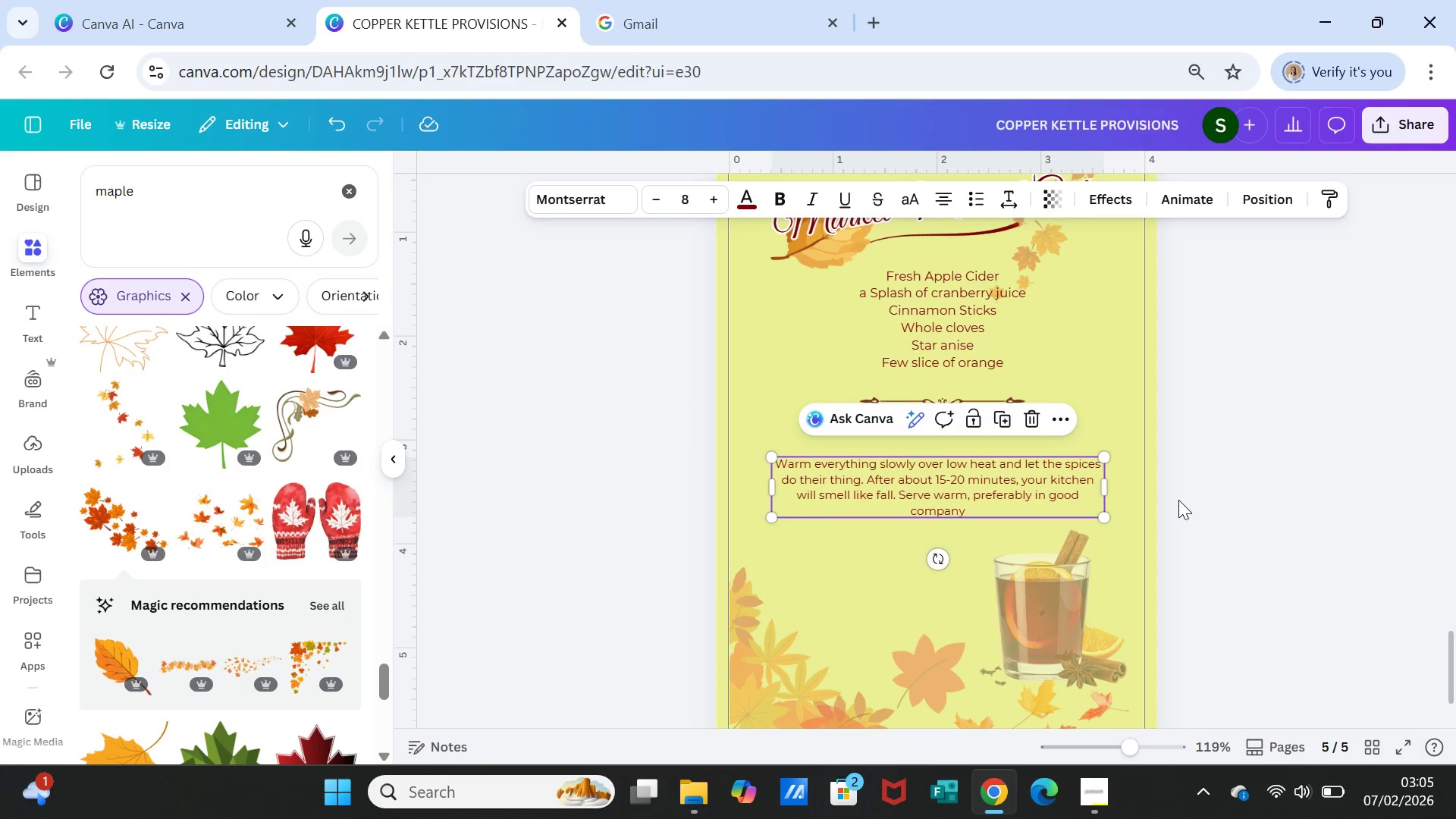 
left_click([1178, 500])
 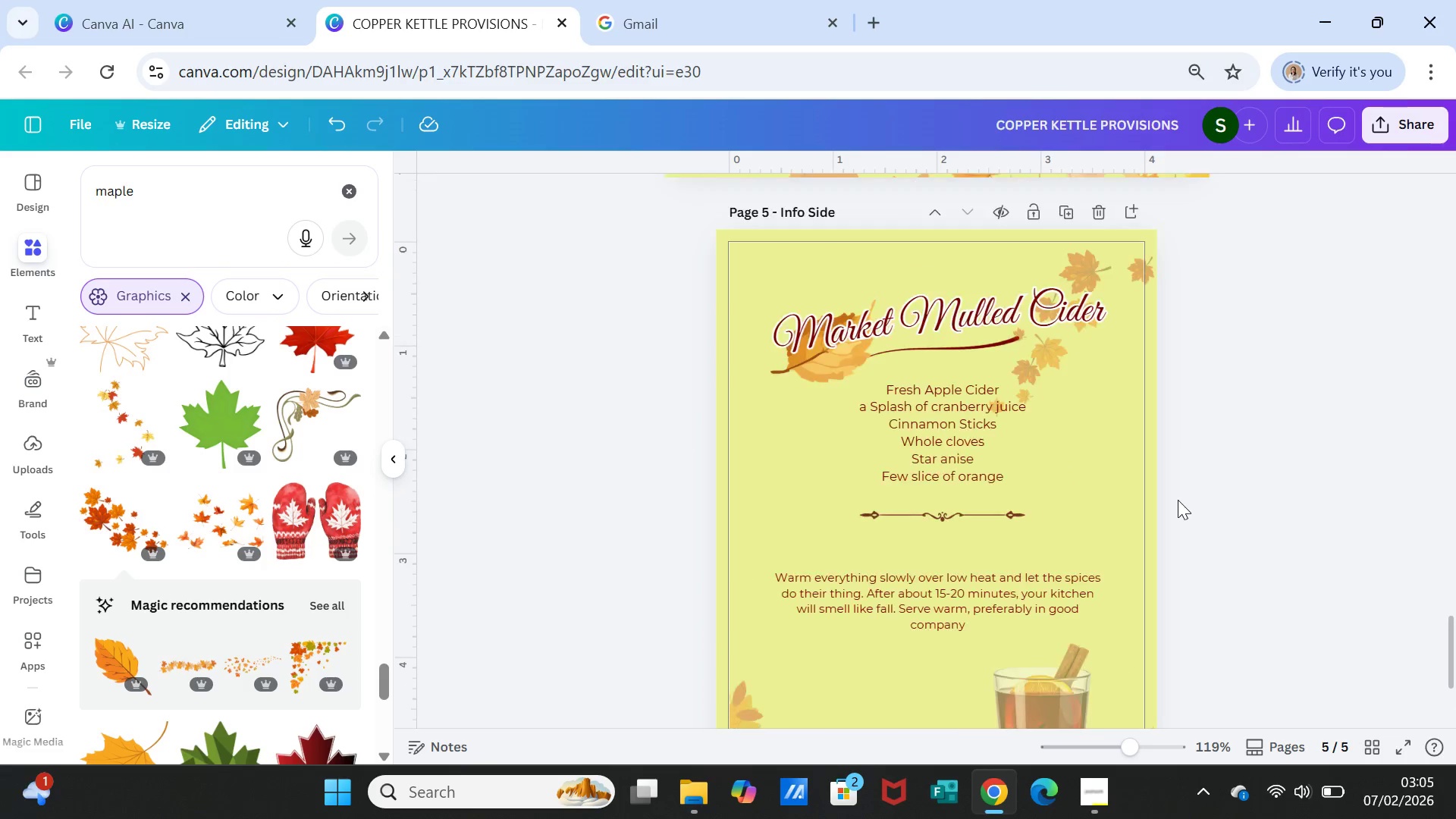 
scroll: coordinate [1178, 500], scroll_direction: up, amount: 1.0
 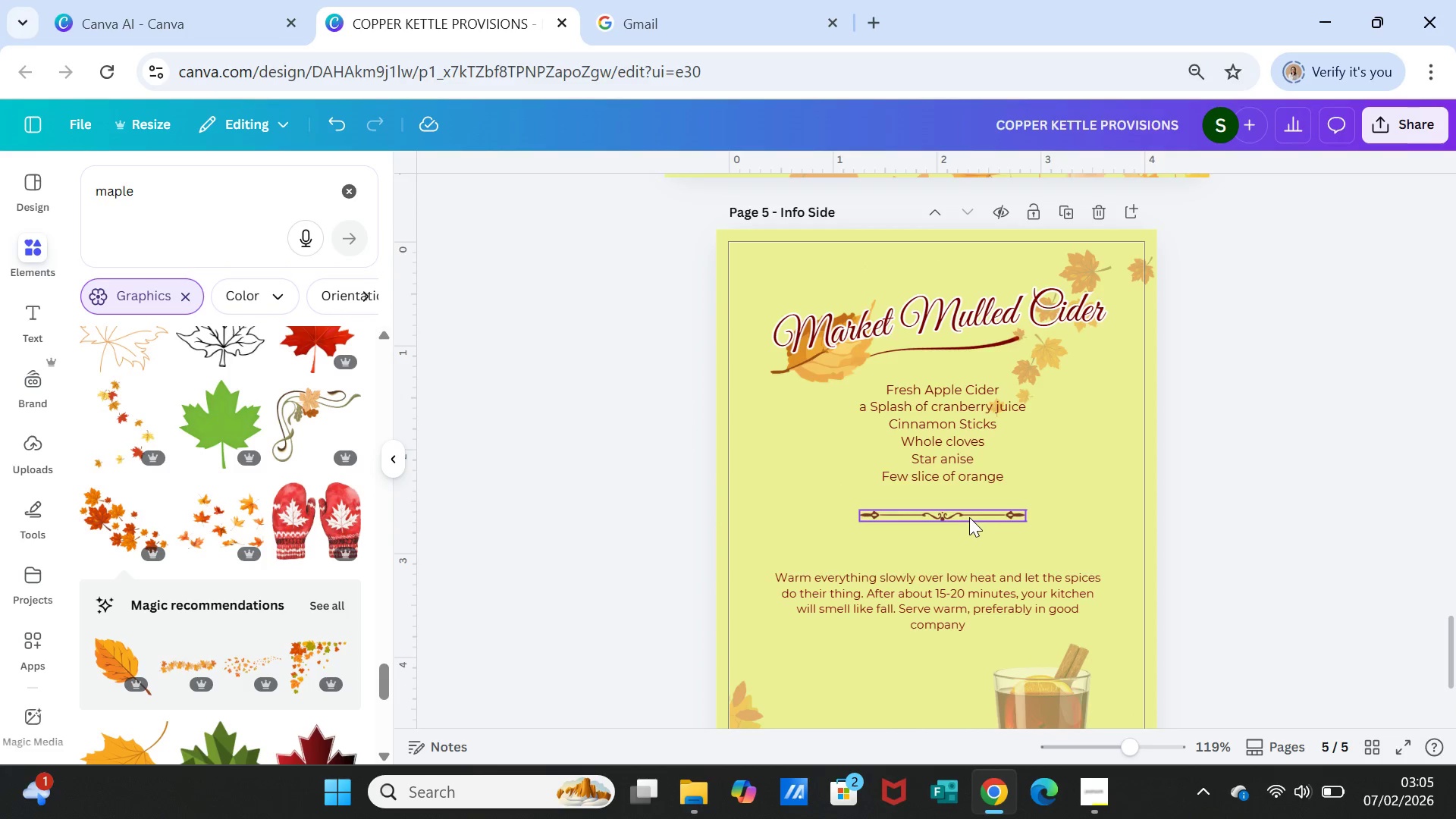 
left_click_drag(start_coordinate=[969, 517], to_coordinate=[970, 537])
 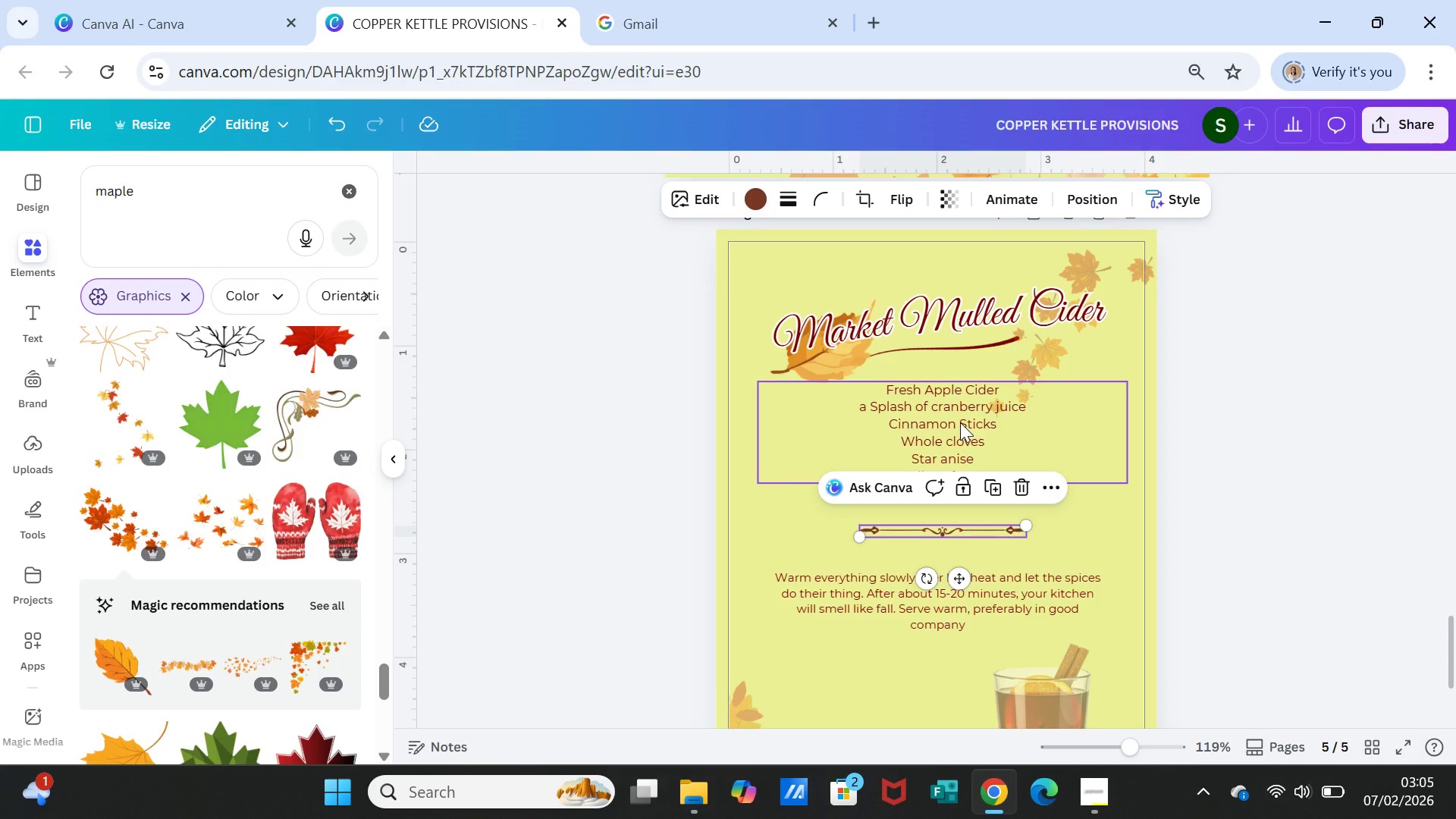 
left_click_drag(start_coordinate=[960, 422], to_coordinate=[960, 452])
 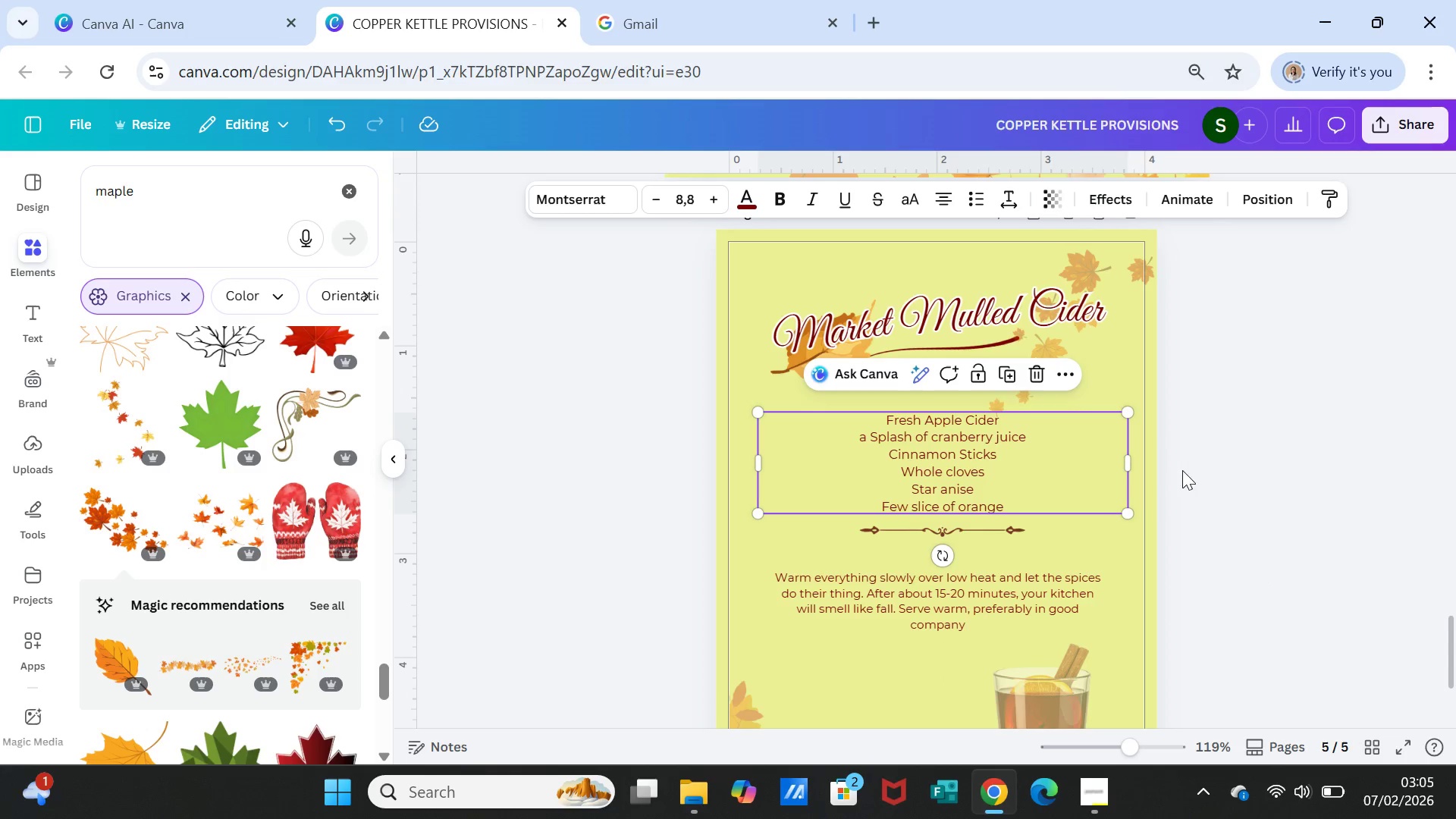 
left_click([1259, 419])
 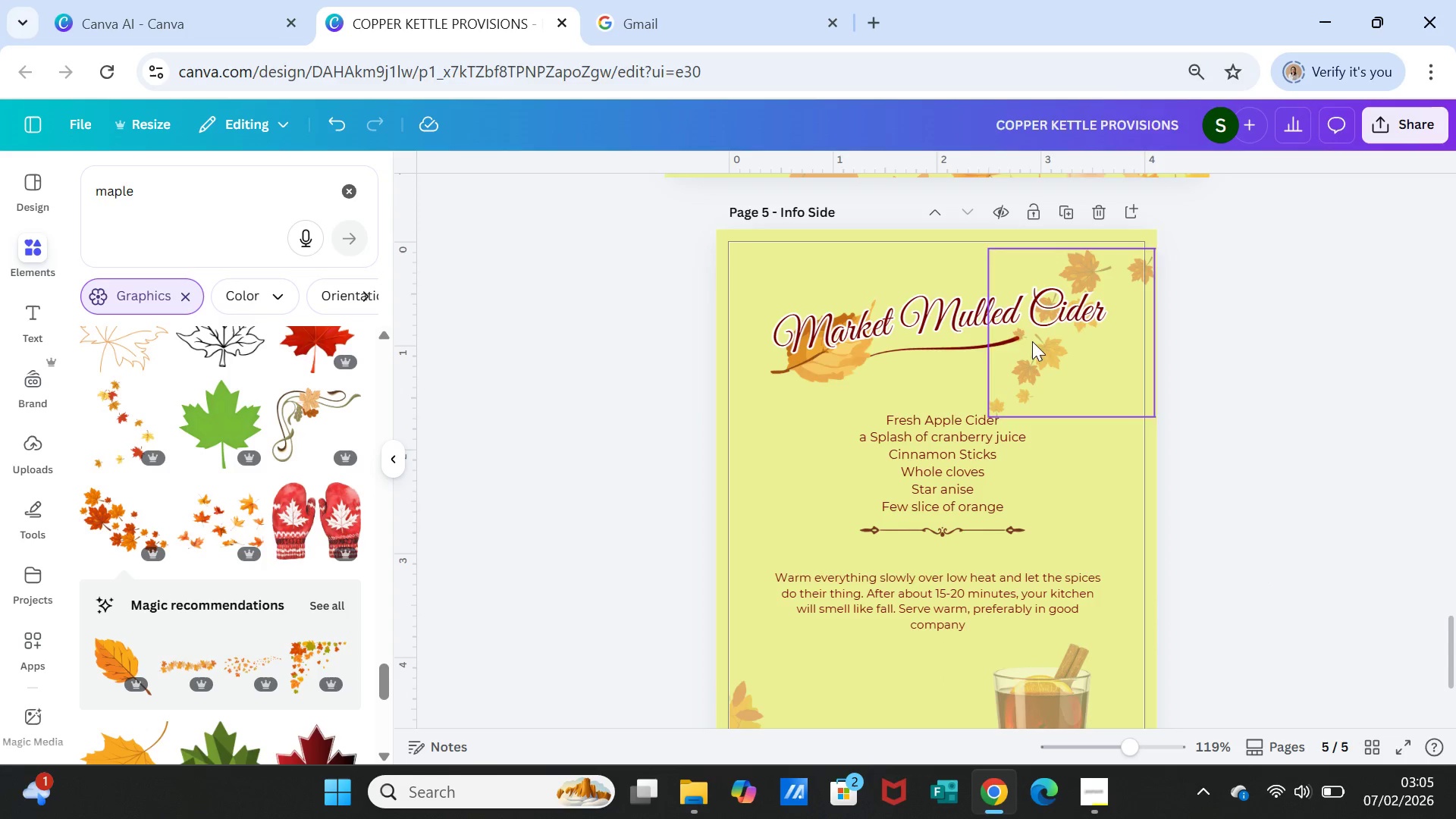 
left_click_drag(start_coordinate=[1032, 324], to_coordinate=[1049, 330])
 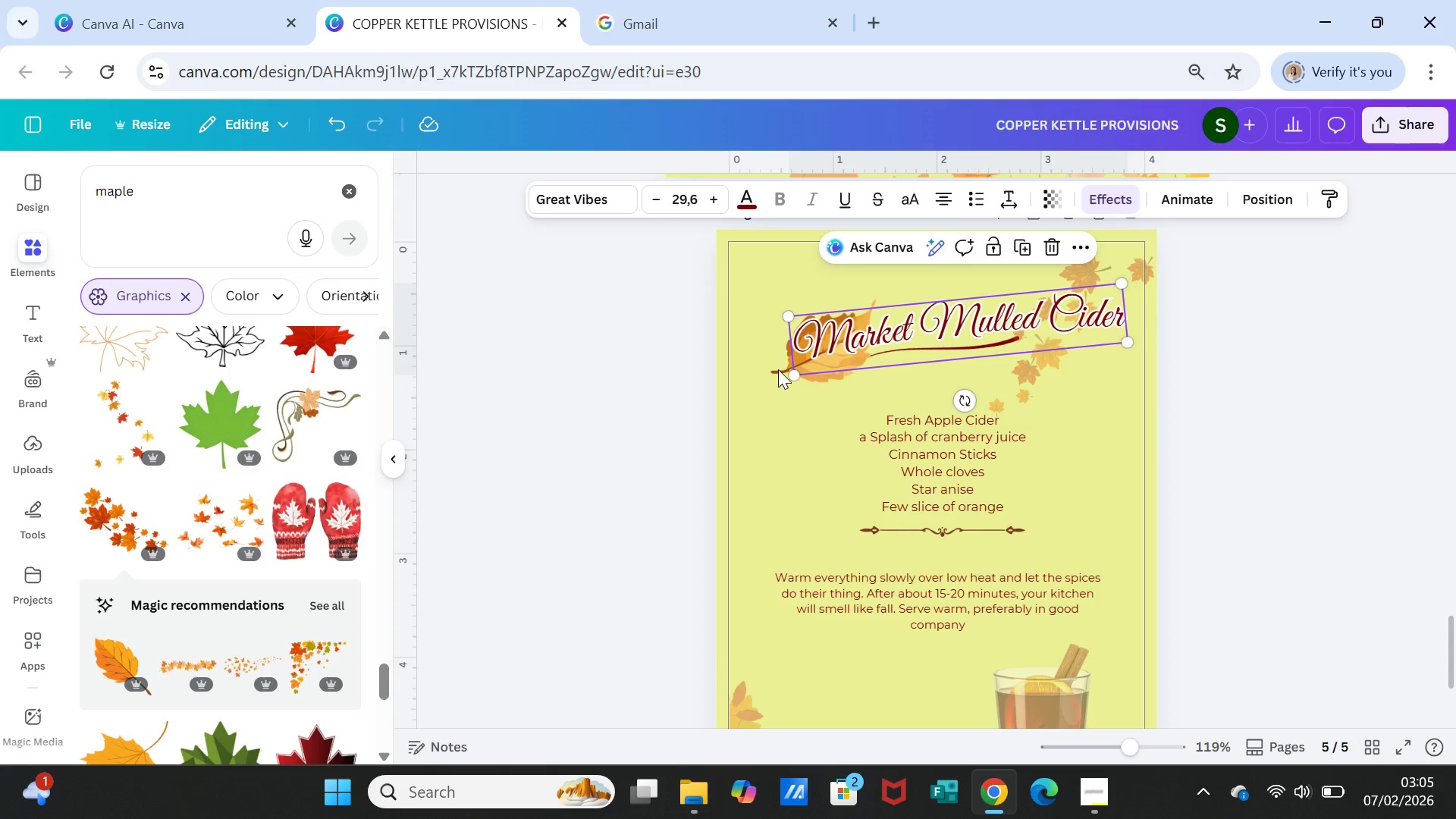 
left_click_drag(start_coordinate=[777, 368], to_coordinate=[776, 414])
 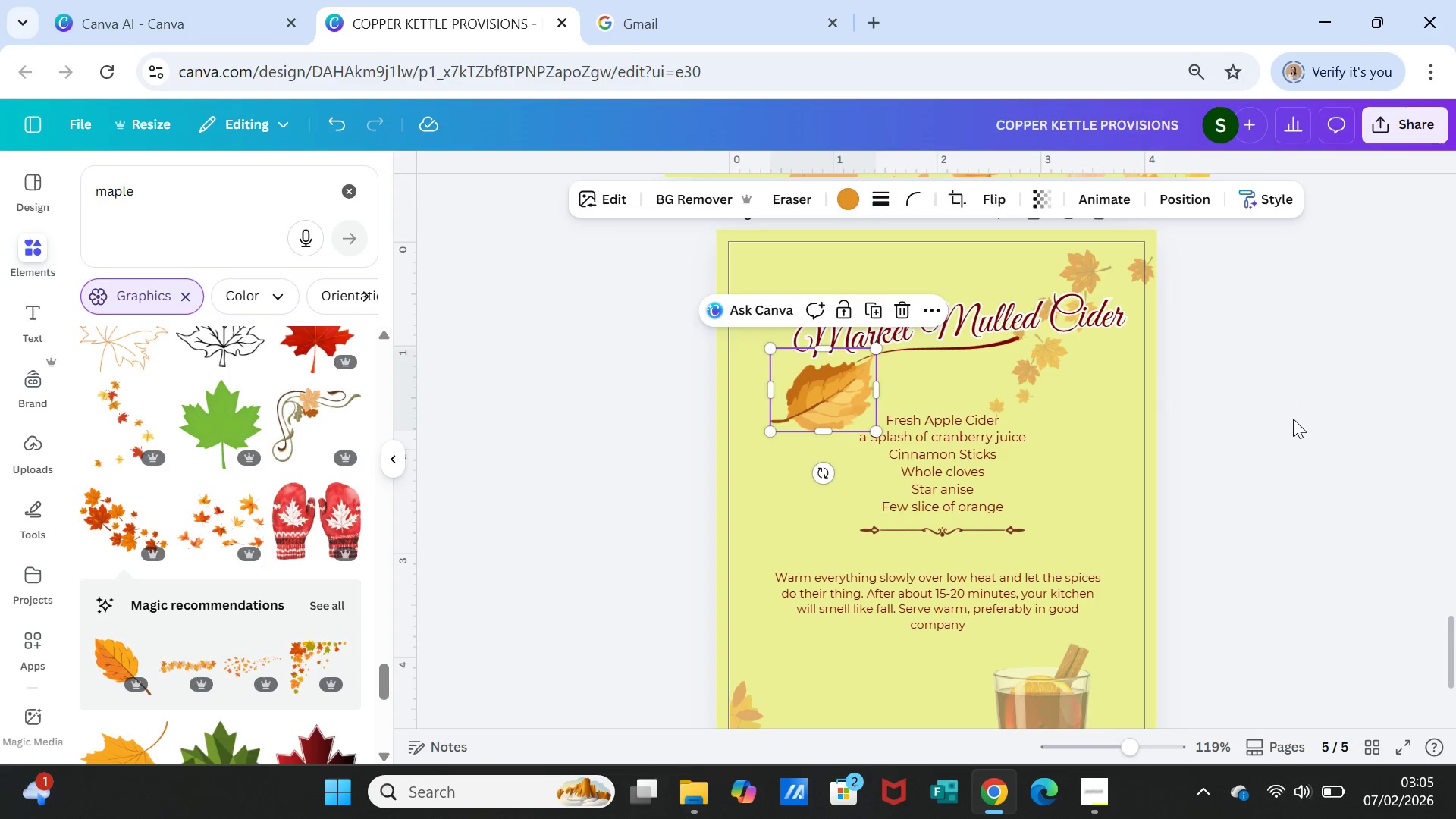 
left_click([1290, 425])
 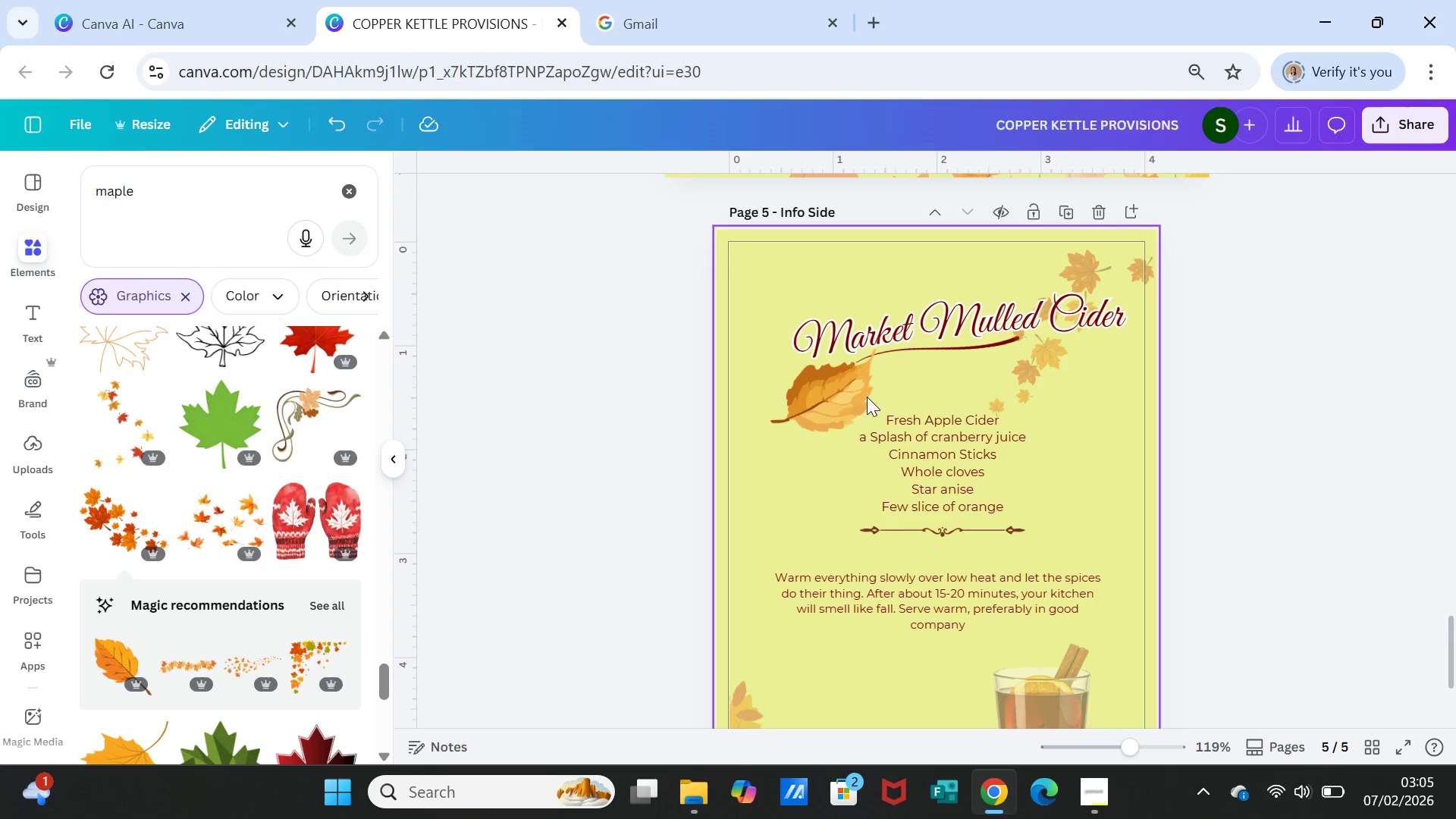 
left_click_drag(start_coordinate=[844, 395], to_coordinate=[832, 365])
 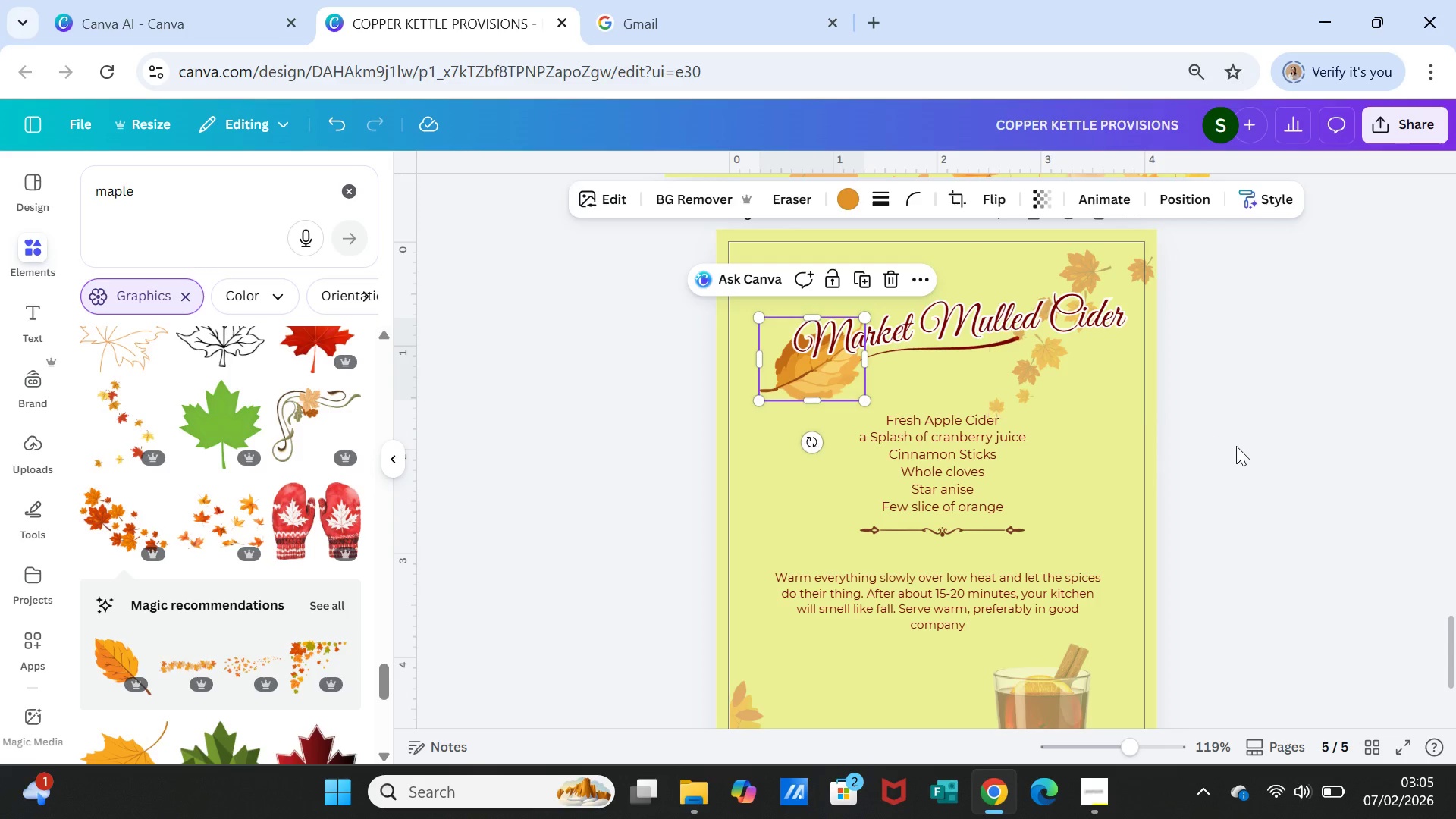 
left_click([1236, 446])
 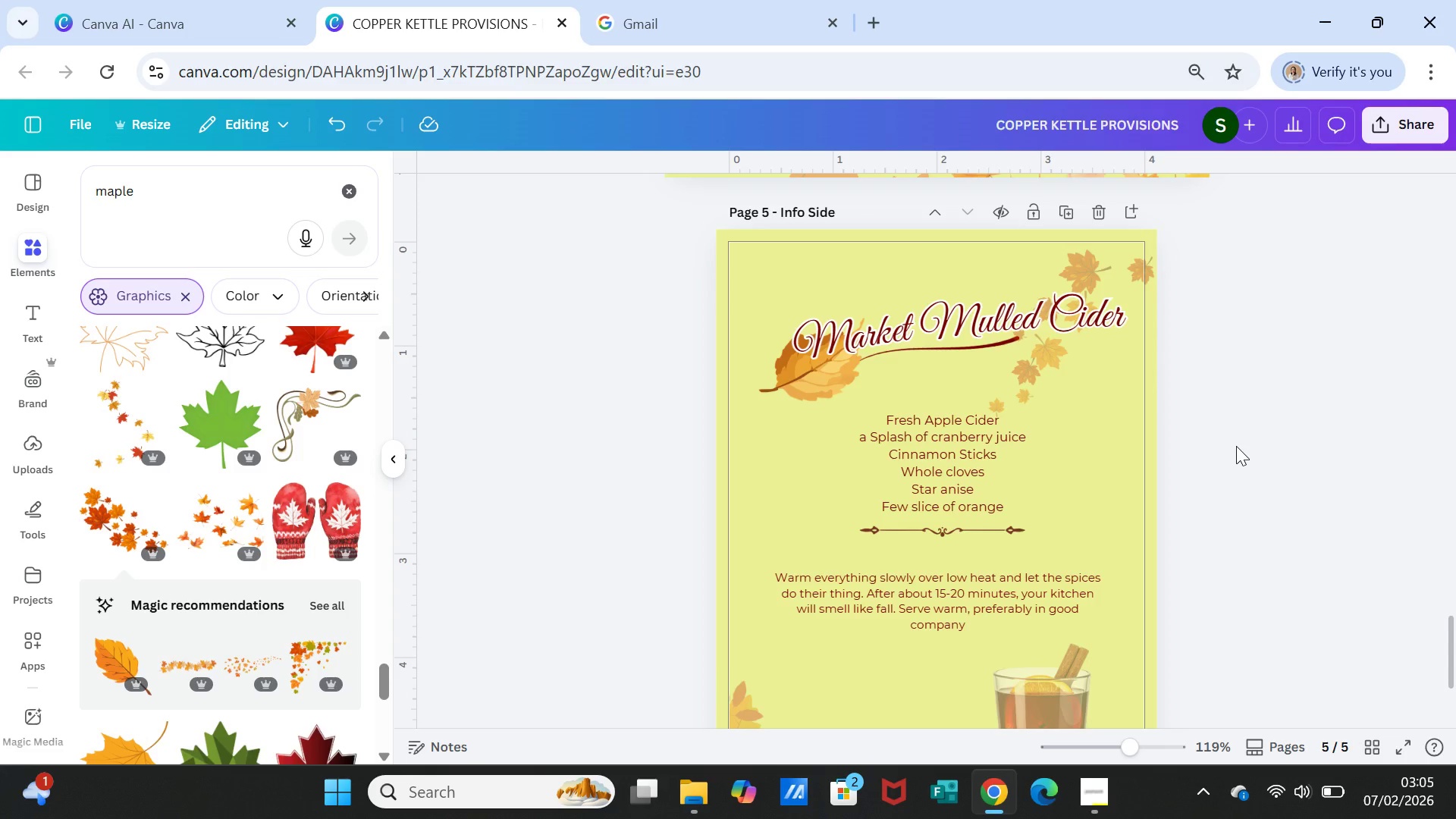 
scroll: coordinate [1236, 446], scroll_direction: down, amount: 1.0
 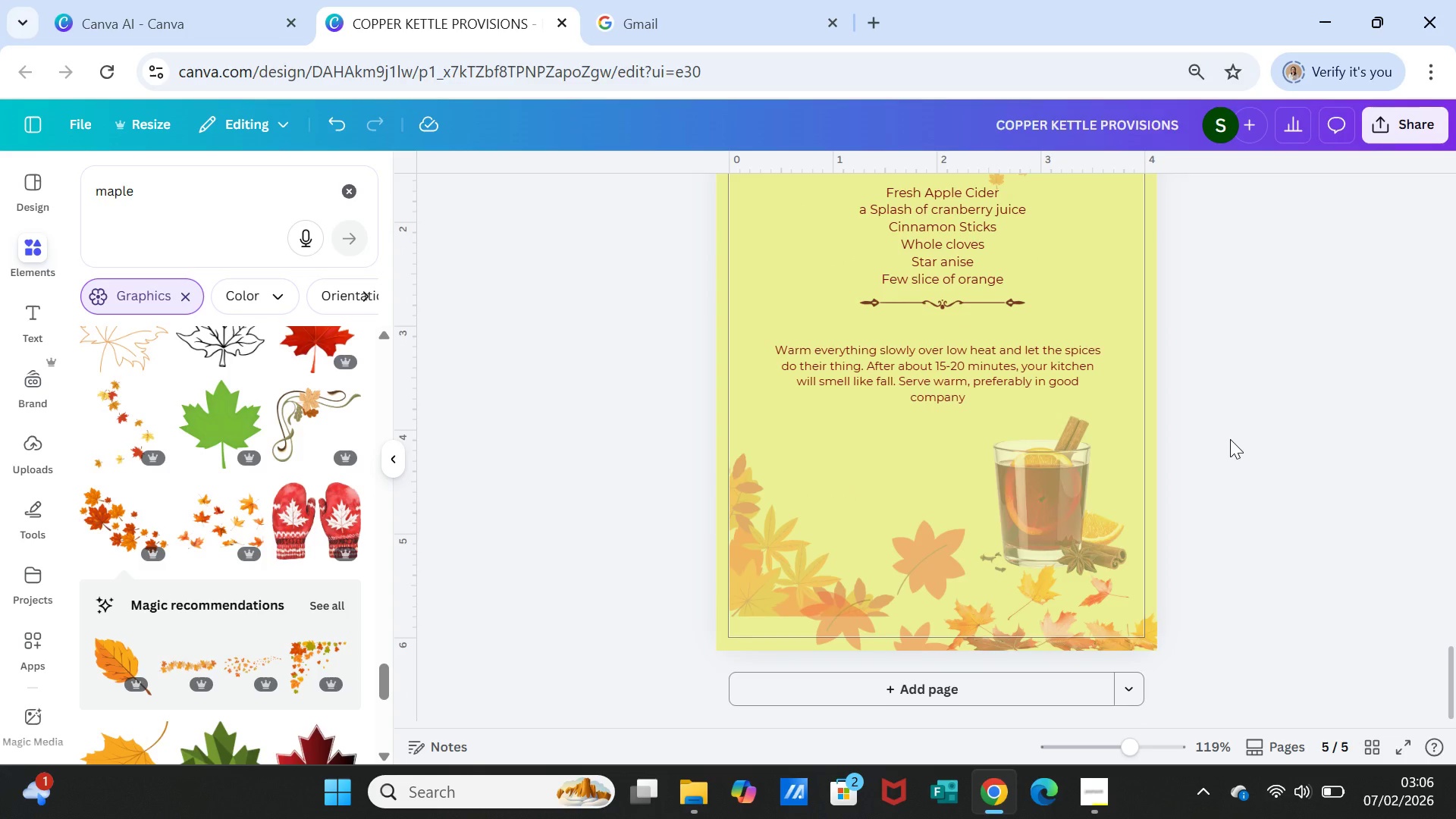 
scroll: coordinate [1230, 439], scroll_direction: up, amount: 1.0
 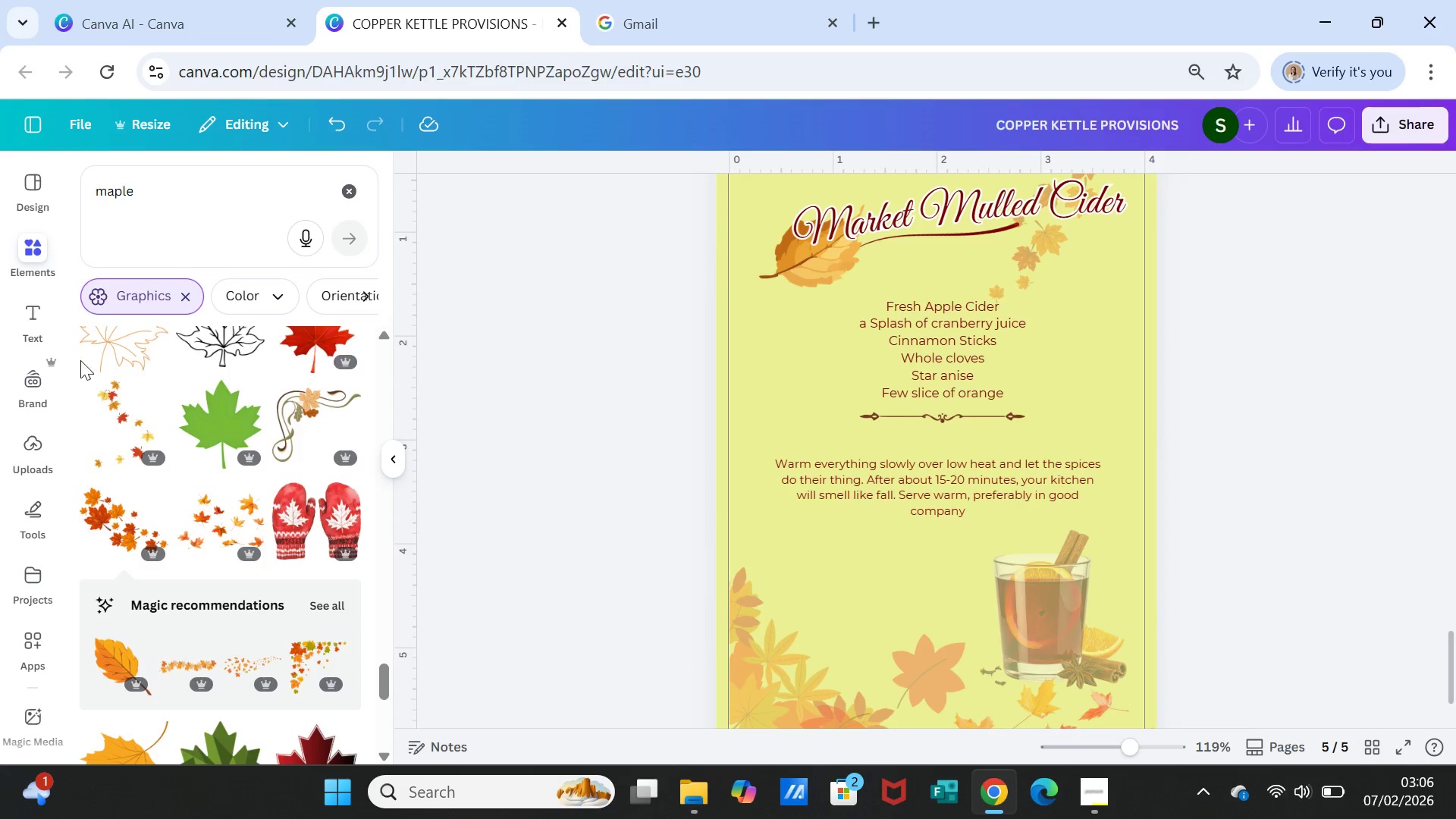 
scroll: coordinate [262, 642], scroll_direction: down, amount: 8.0
 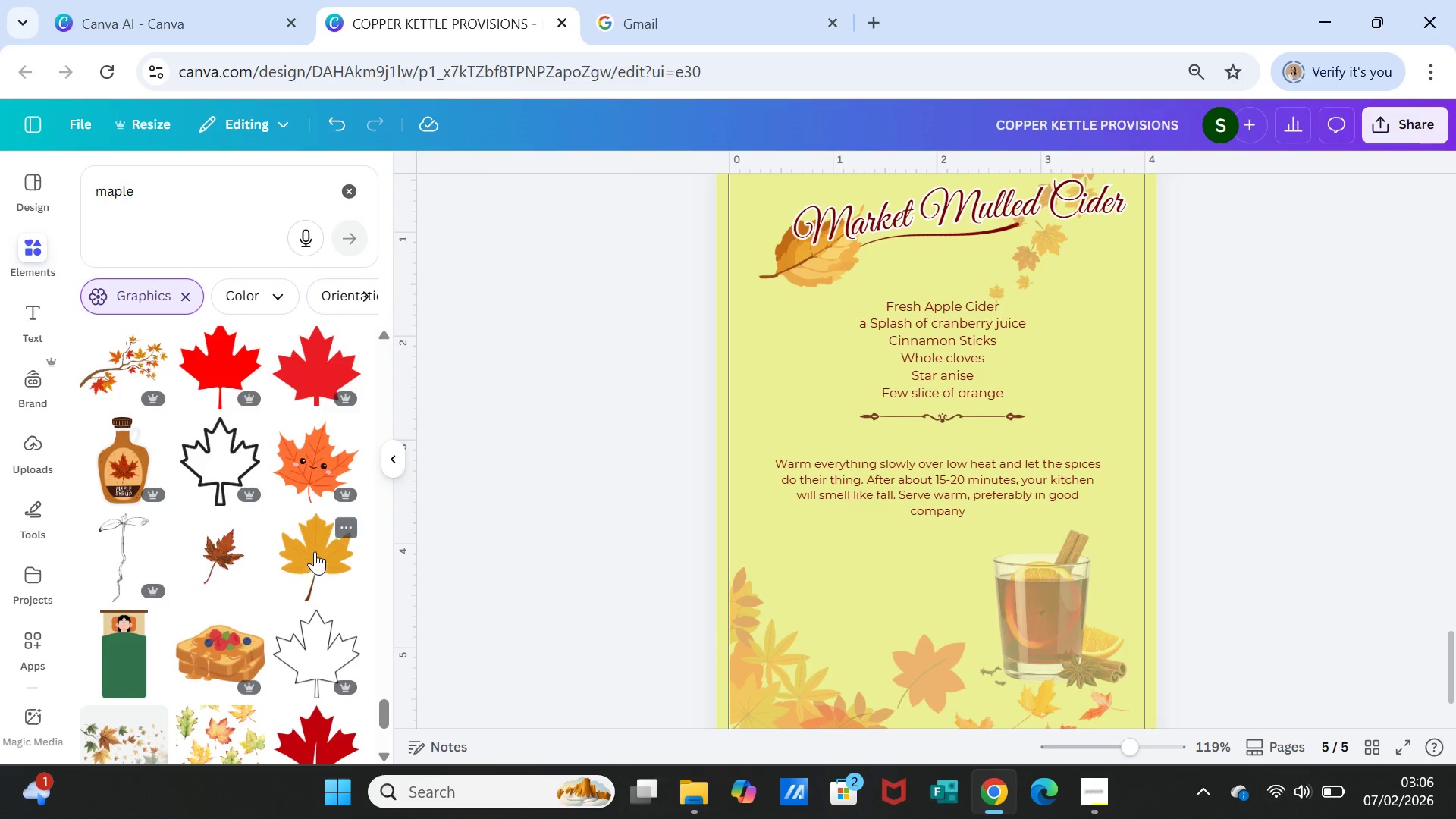 
left_click([338, 542])
 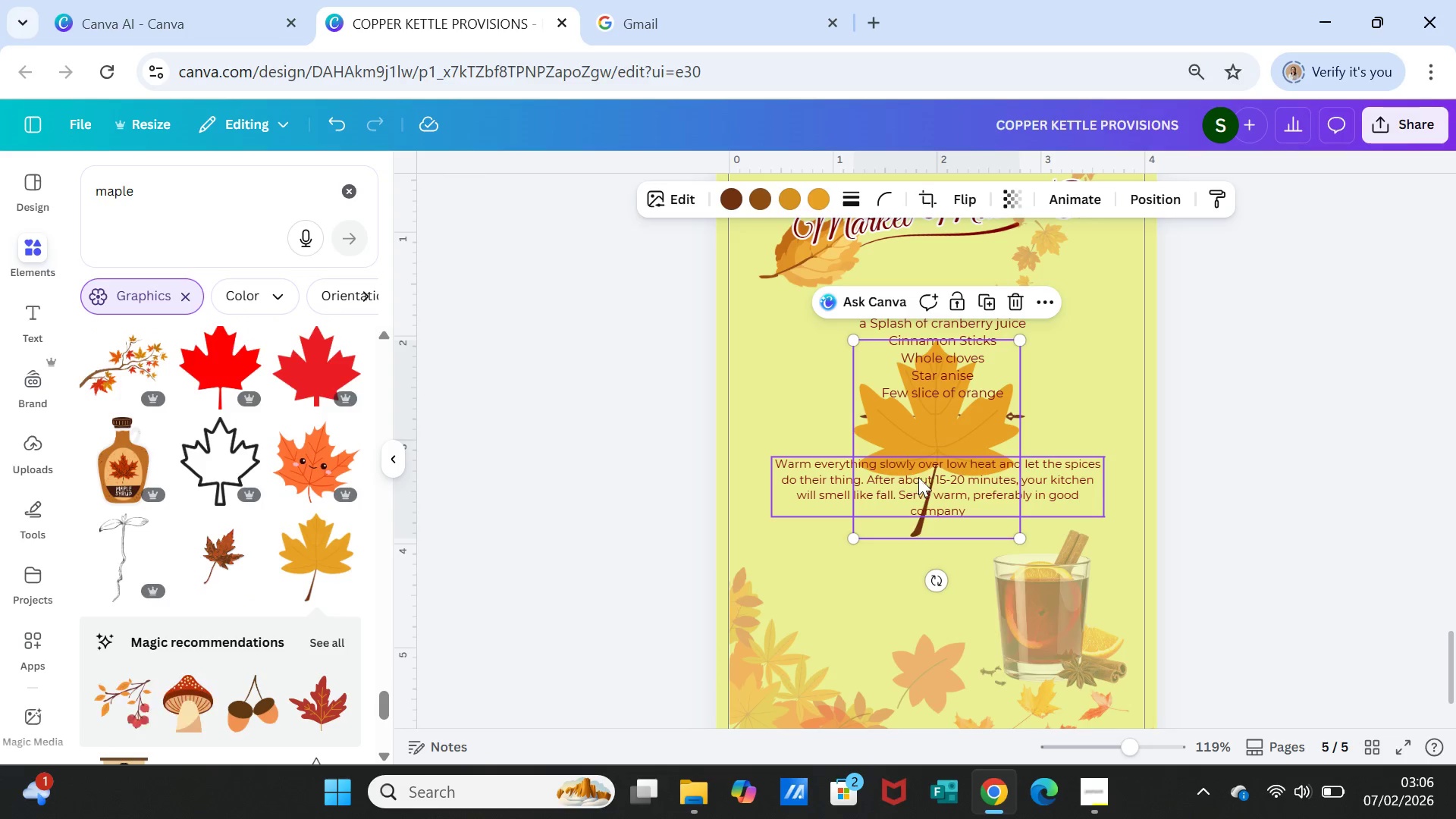 
left_click_drag(start_coordinate=[922, 440], to_coordinate=[728, 381])
 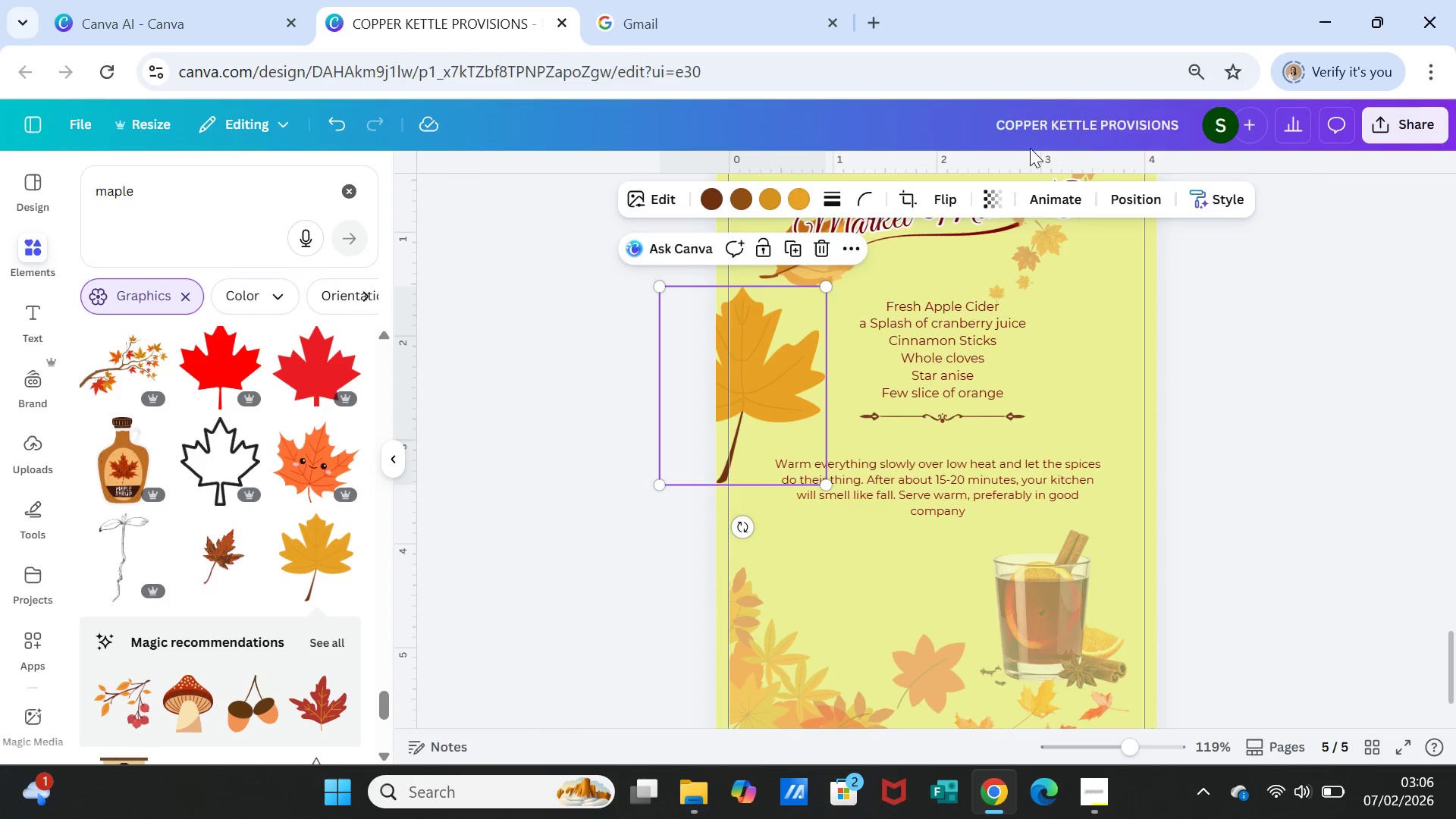 
left_click([996, 199])
 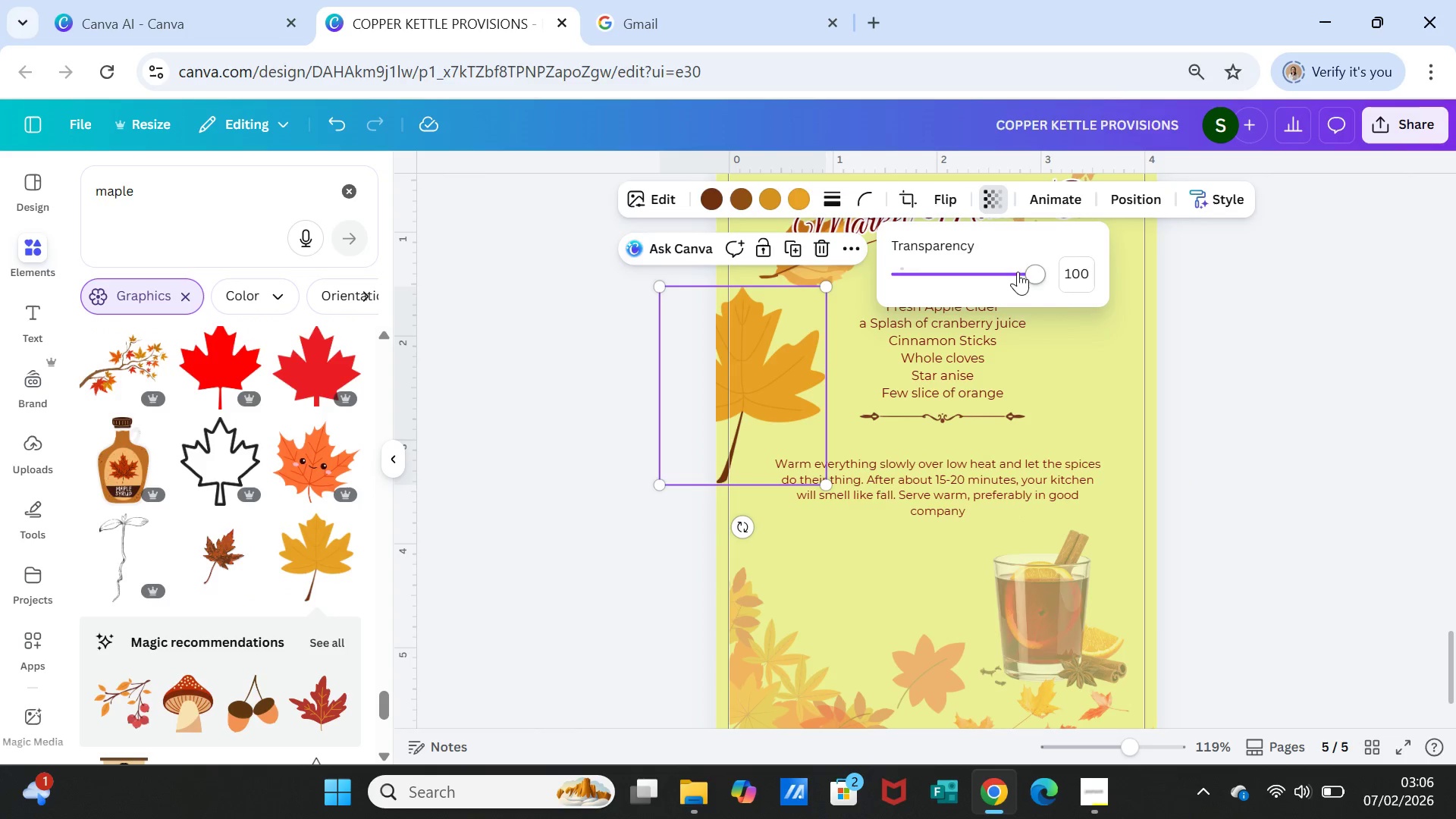 
left_click_drag(start_coordinate=[1028, 271], to_coordinate=[948, 261])
 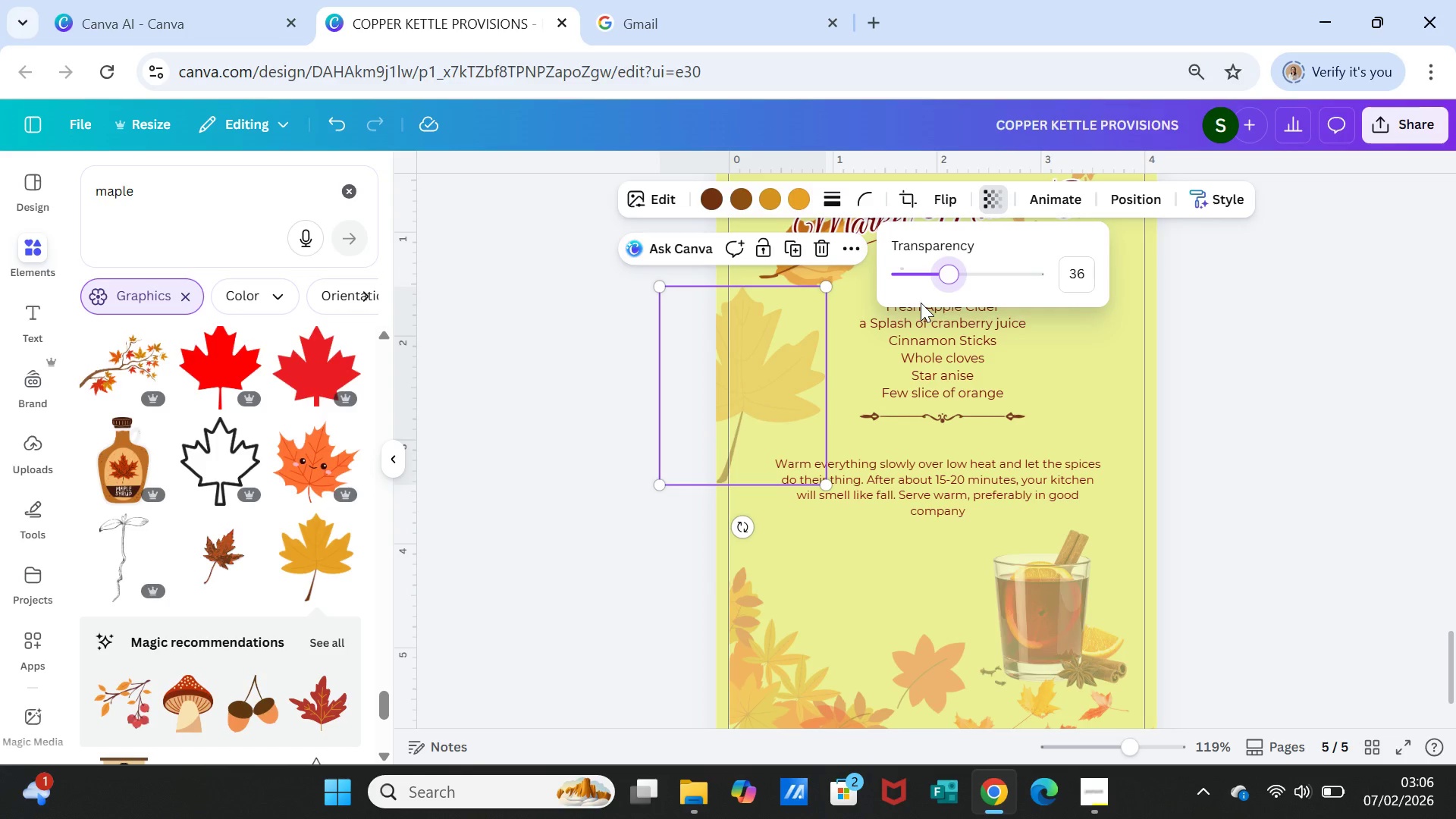 
left_click([1216, 471])
 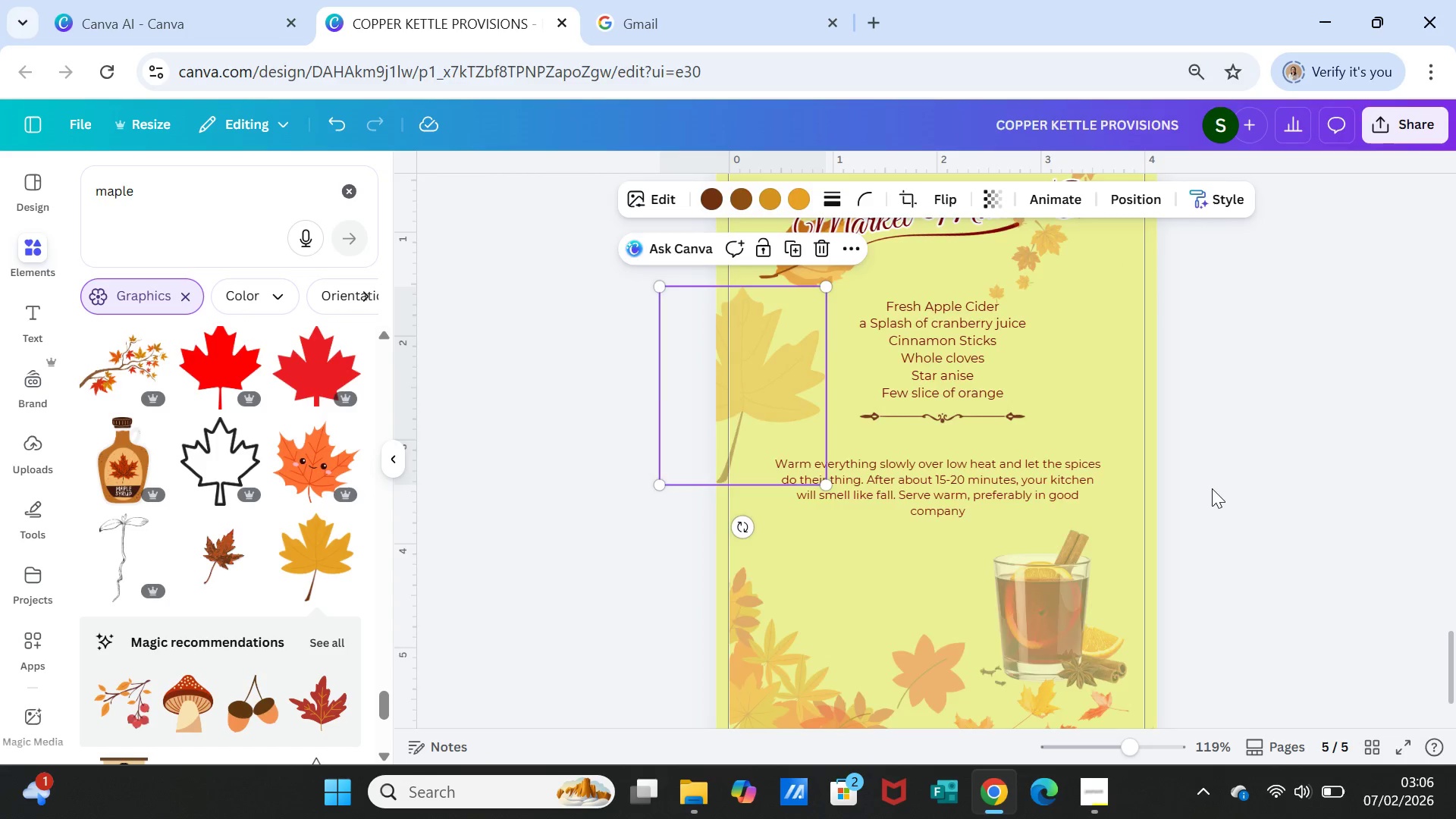 
scroll: coordinate [1212, 488], scroll_direction: up, amount: 2.0
 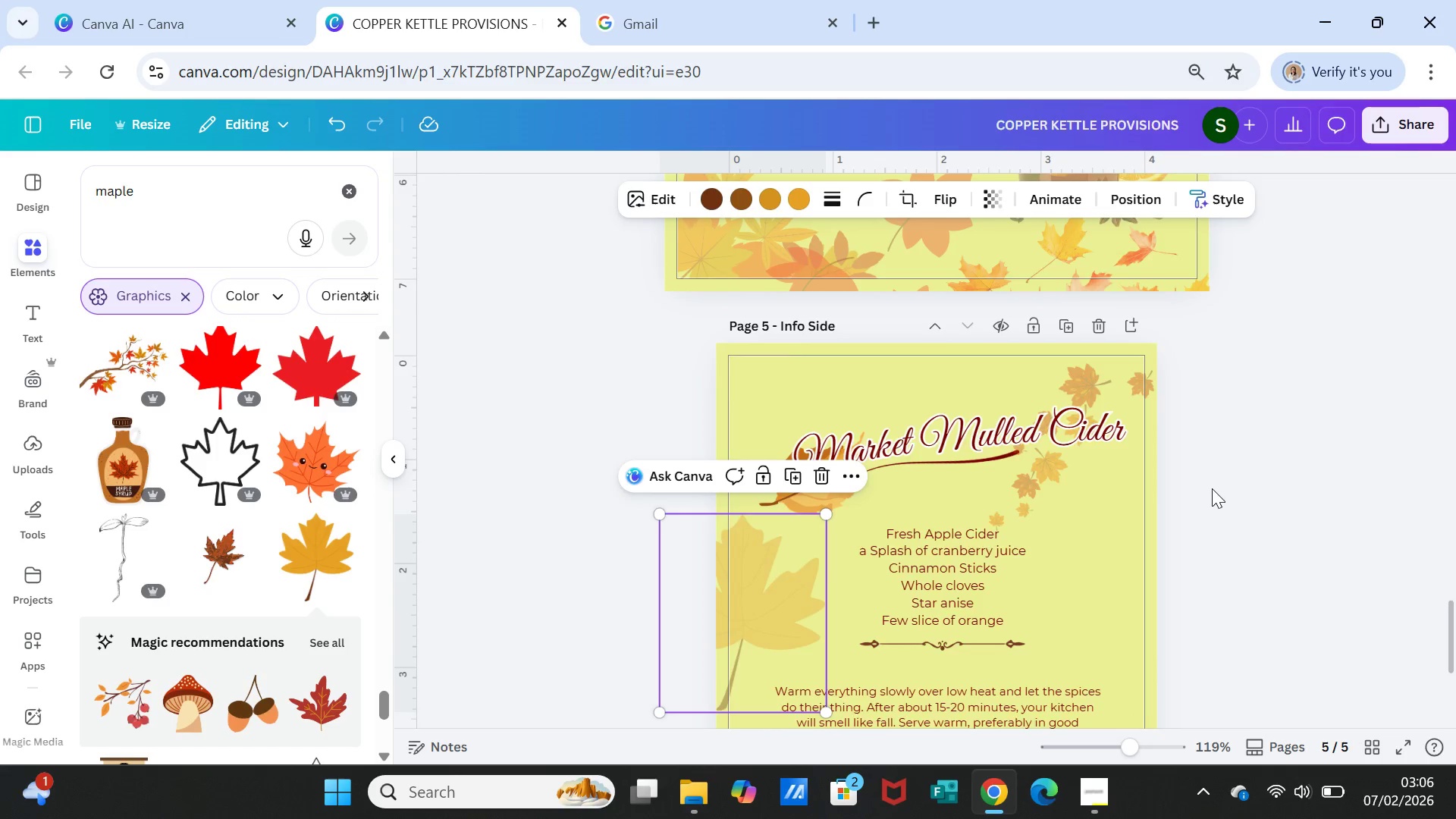 
scroll: coordinate [1210, 489], scroll_direction: down, amount: 3.0
 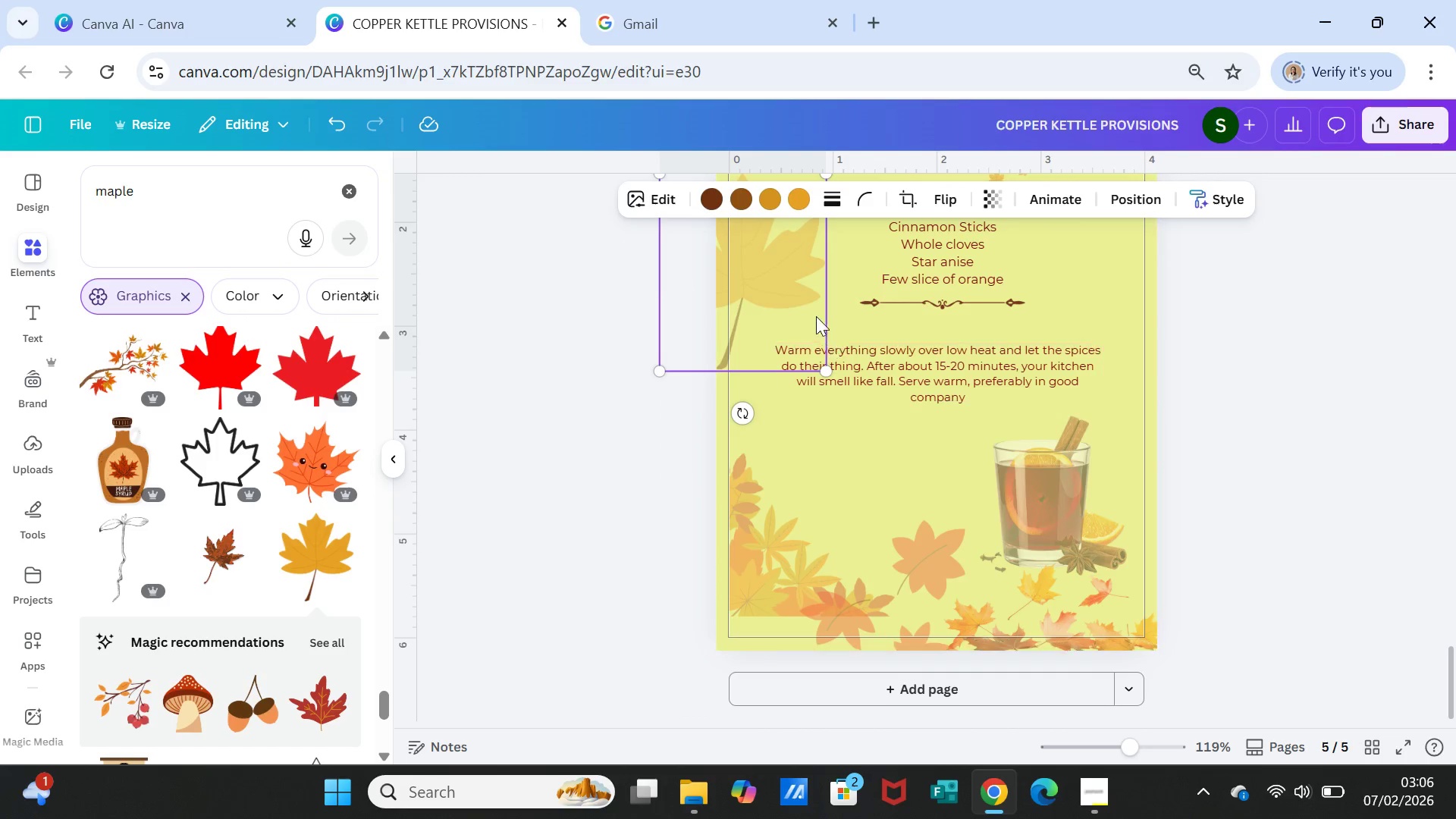 
left_click_drag(start_coordinate=[792, 287], to_coordinate=[794, 325])
 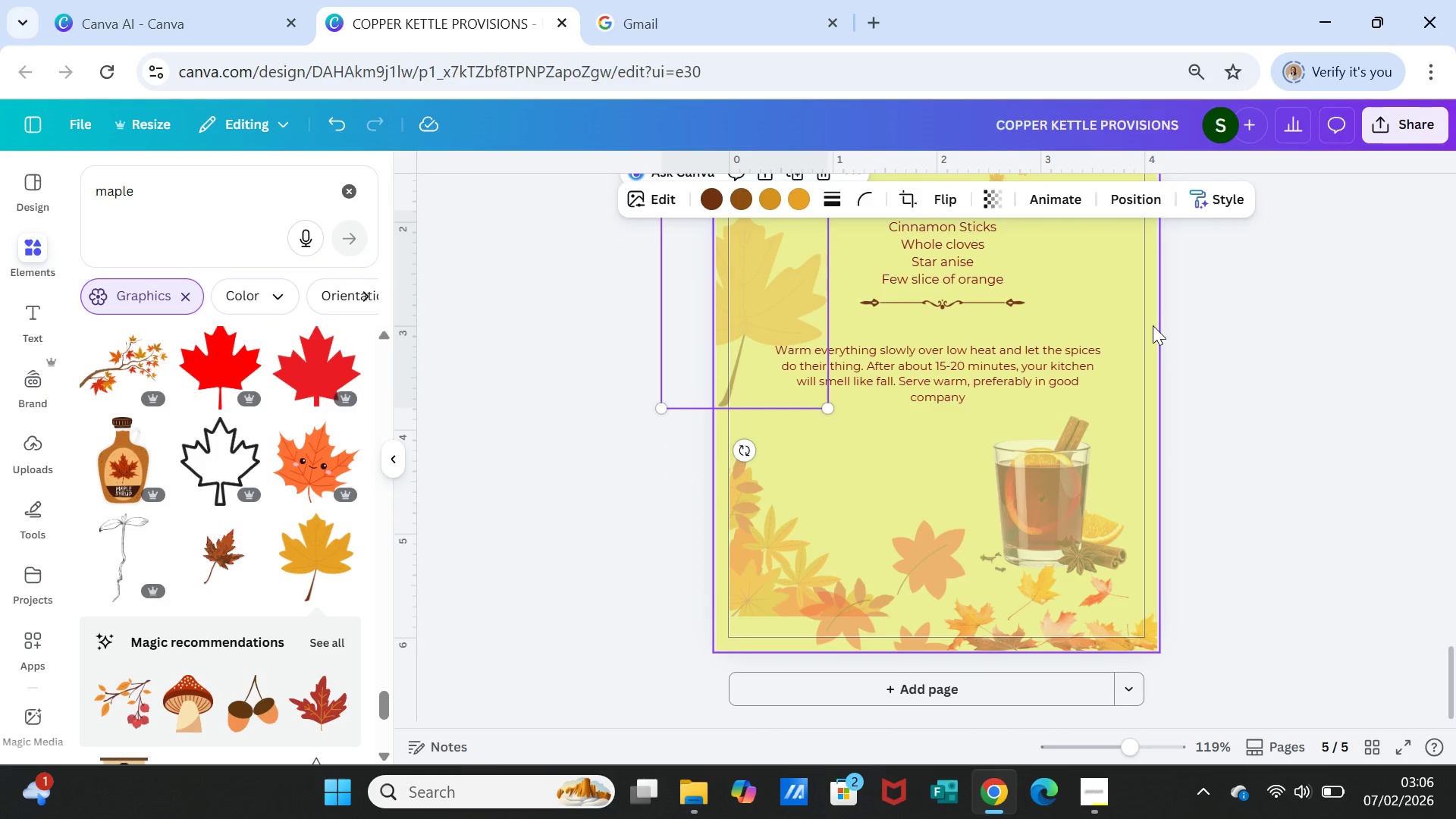 
left_click([1153, 325])
 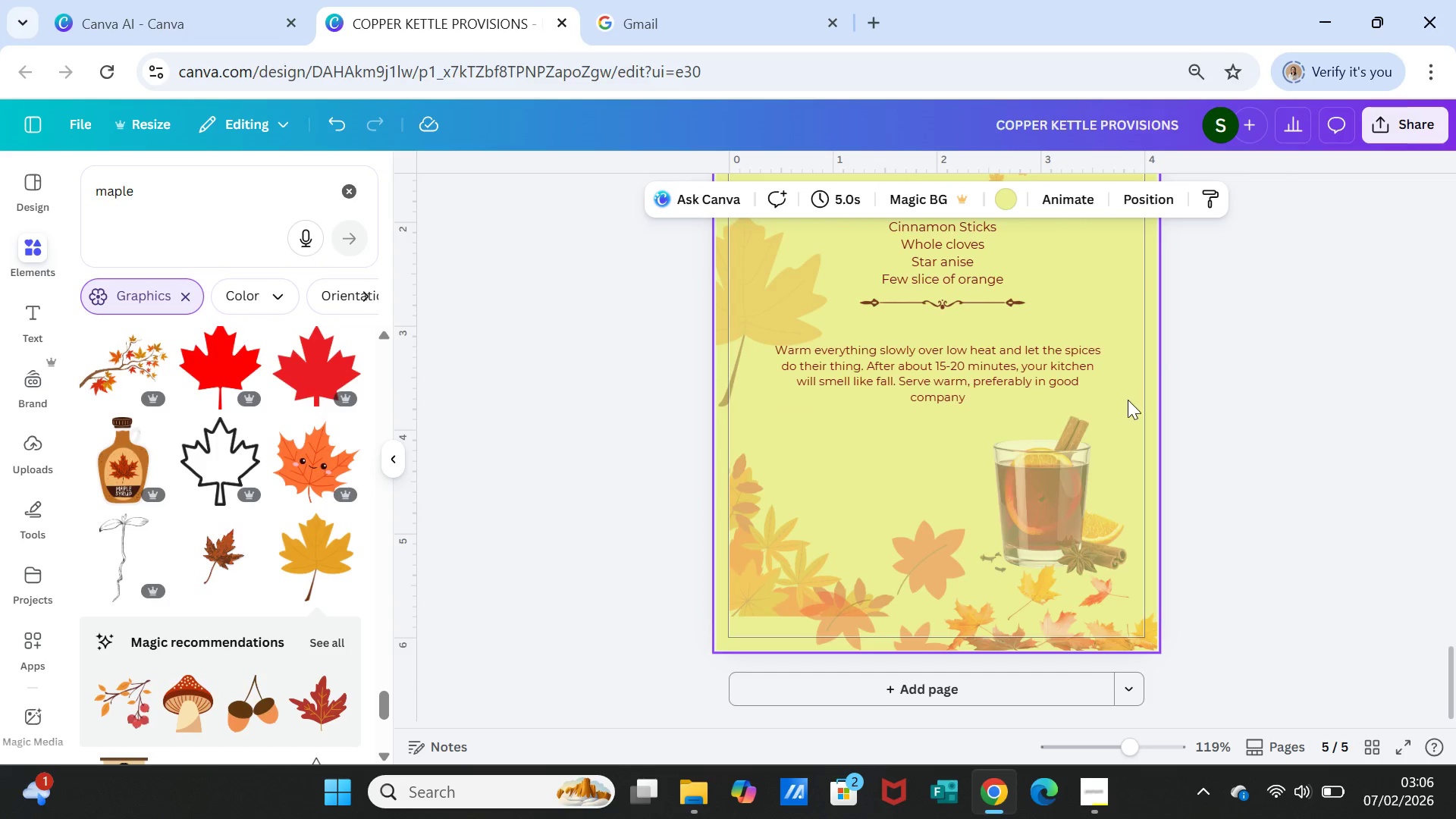 
scroll: coordinate [1128, 400], scroll_direction: up, amount: 2.0
 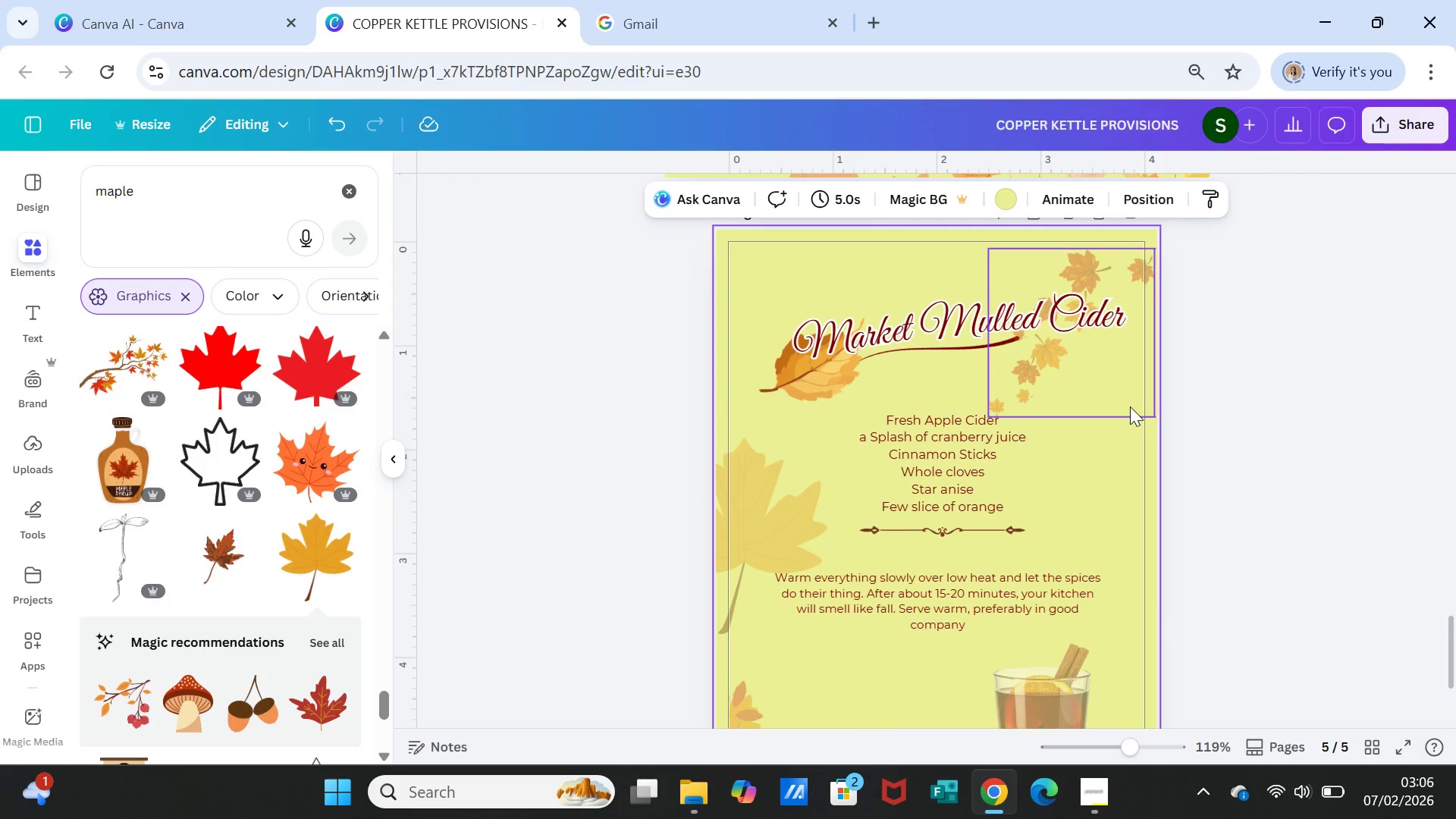 
scroll: coordinate [1130, 406], scroll_direction: down, amount: 2.0
 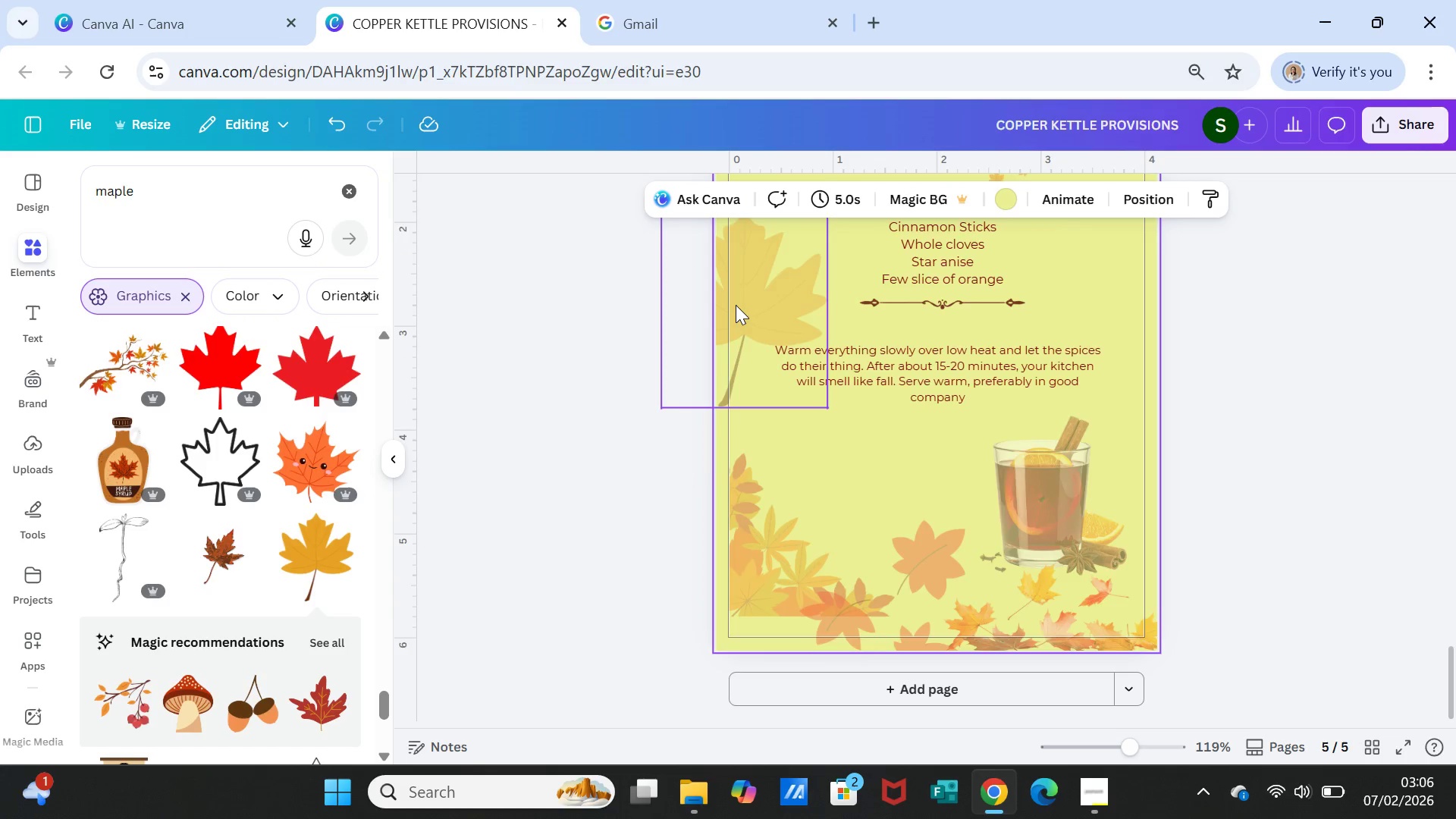 
scroll: coordinate [736, 304], scroll_direction: up, amount: 1.0
 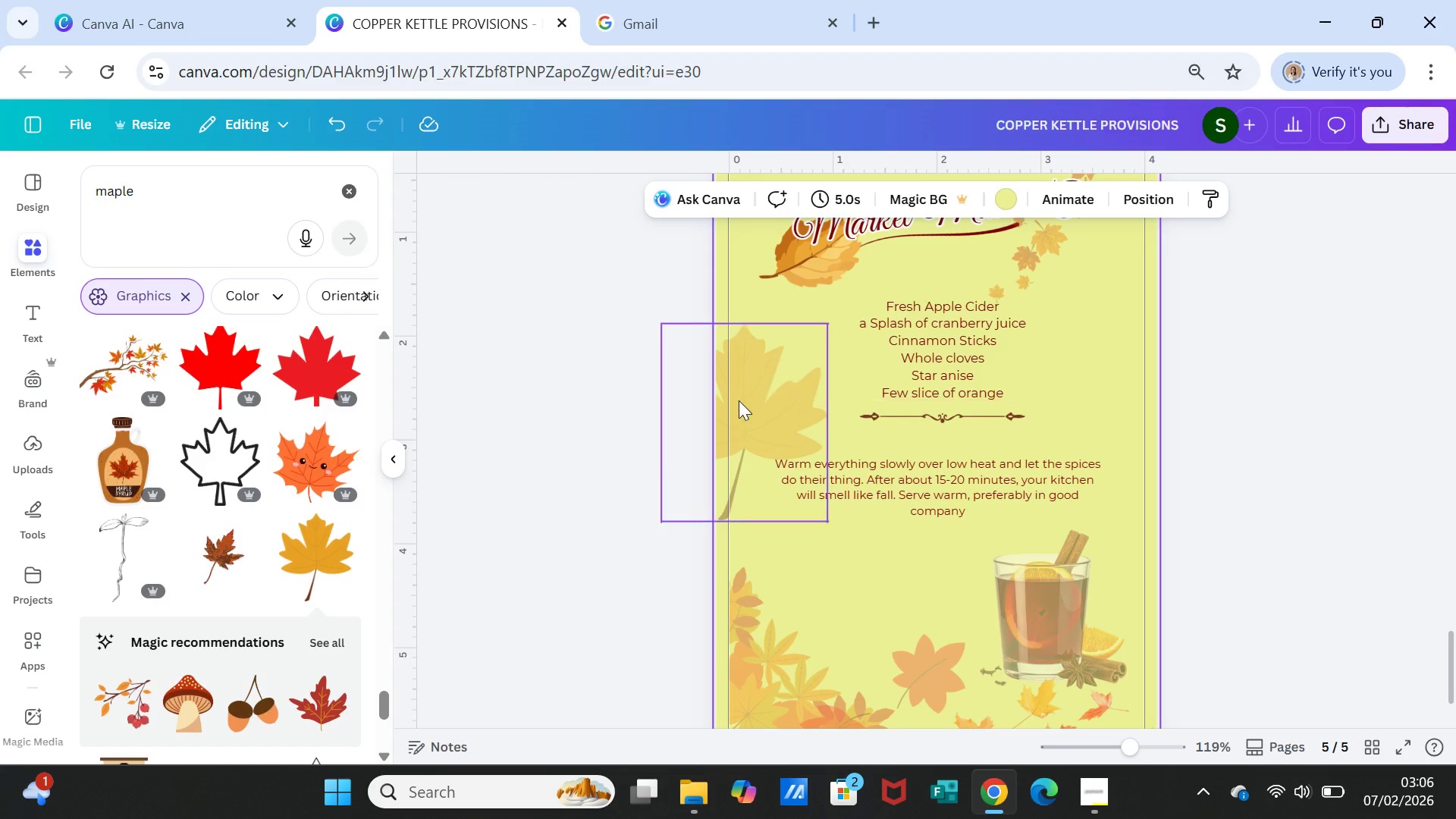 
left_click([738, 401])
 